 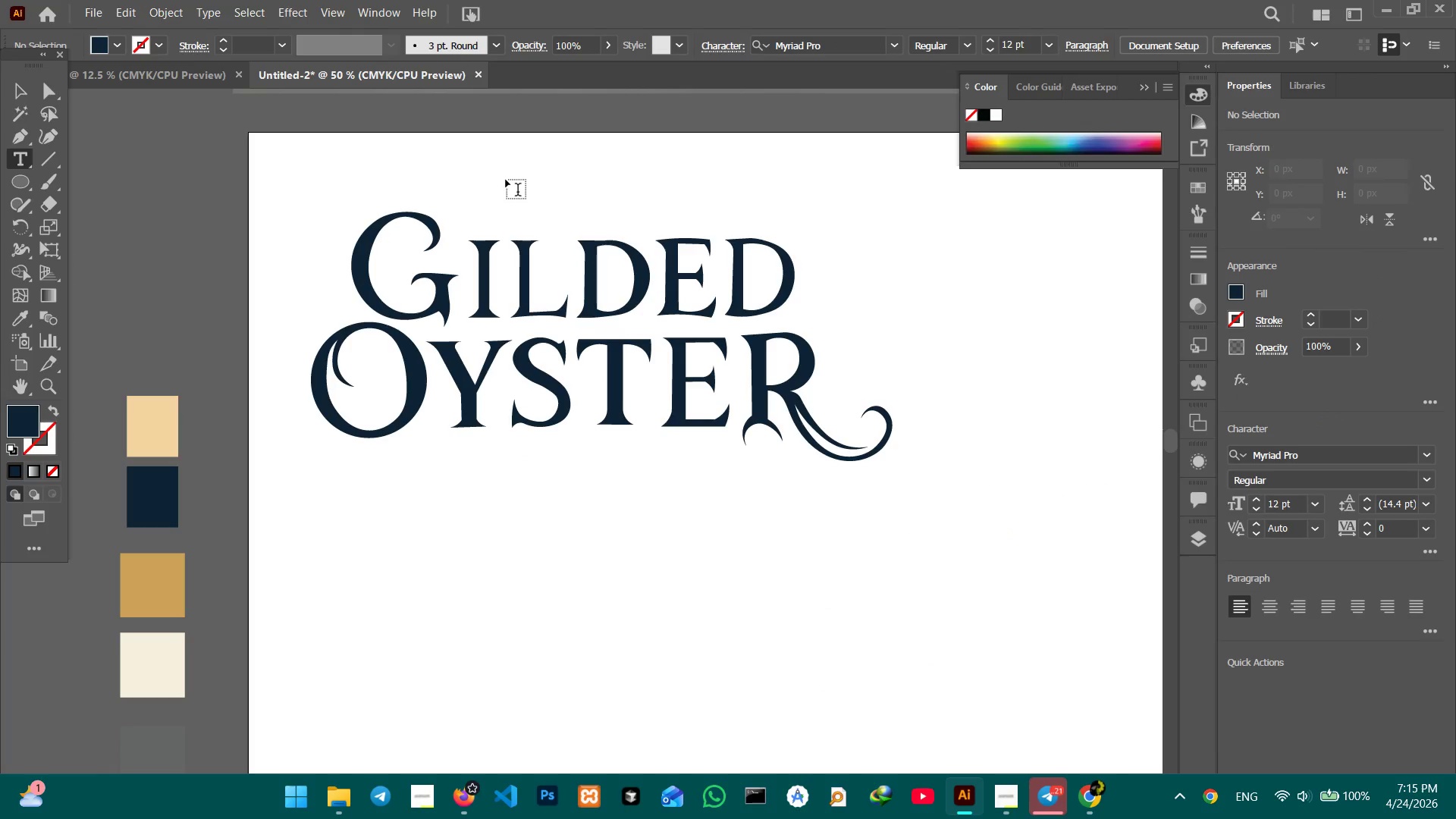 
double_click([494, 176])
 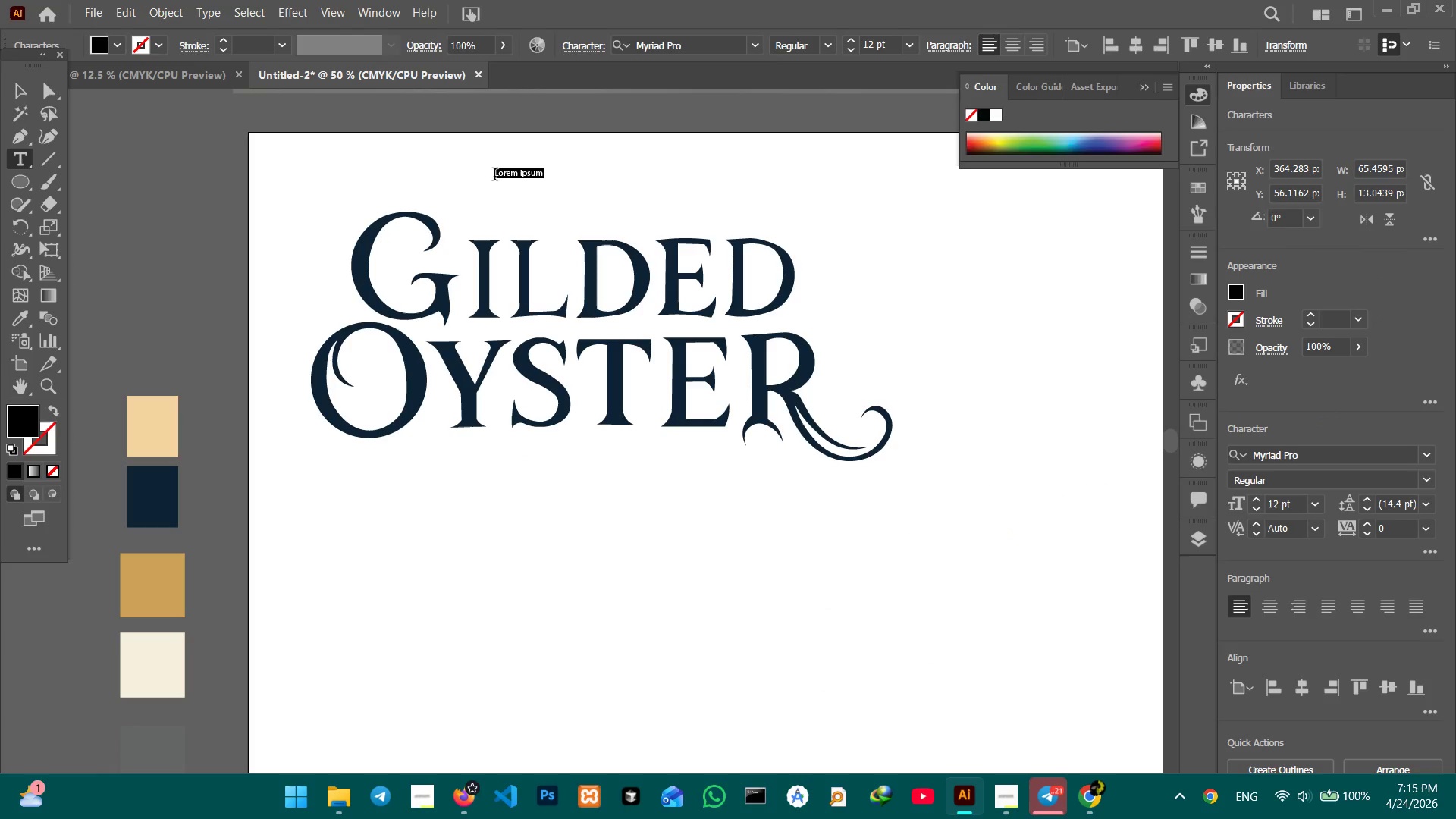 
type(the)
 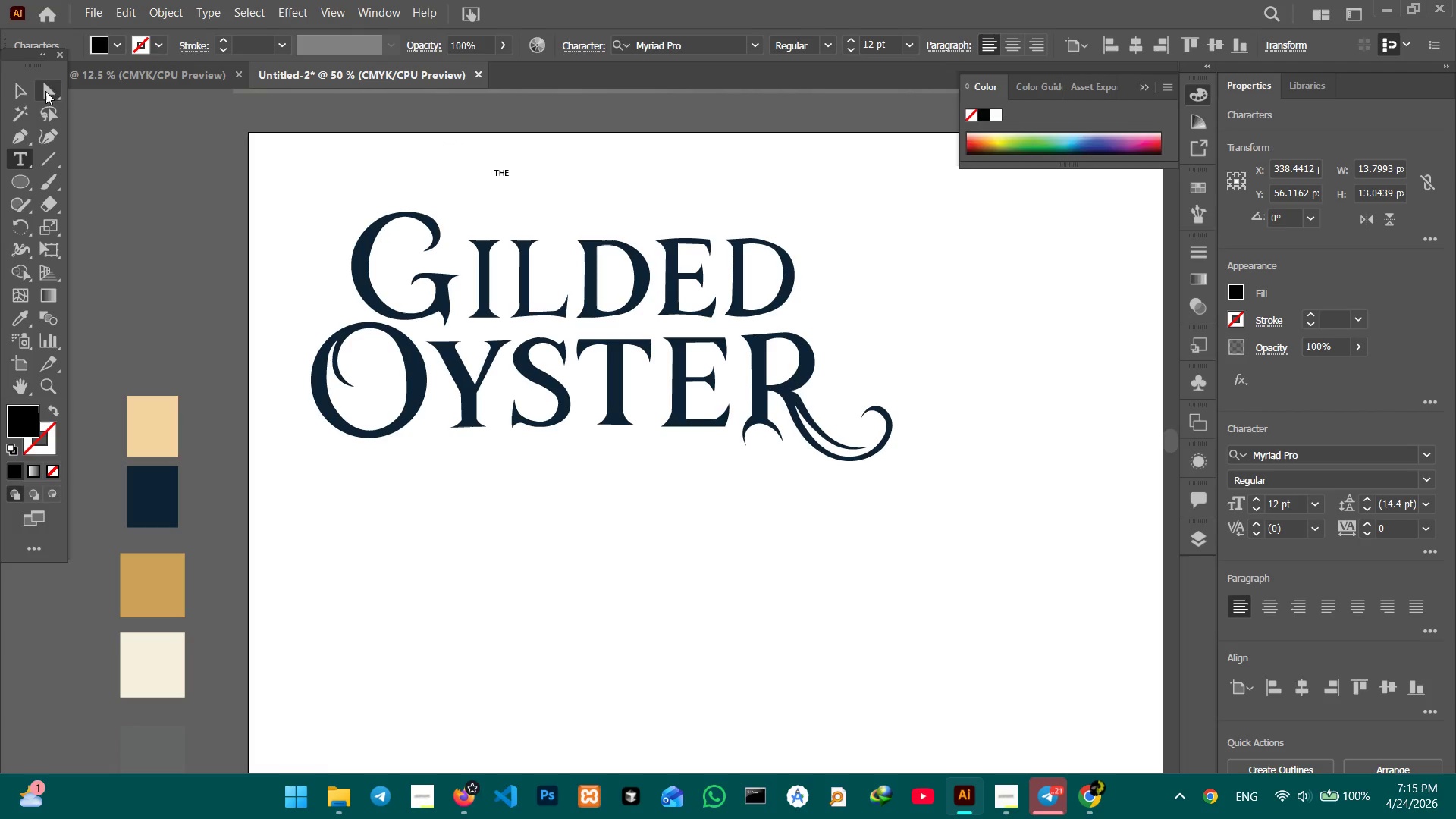 
left_click([18, 88])
 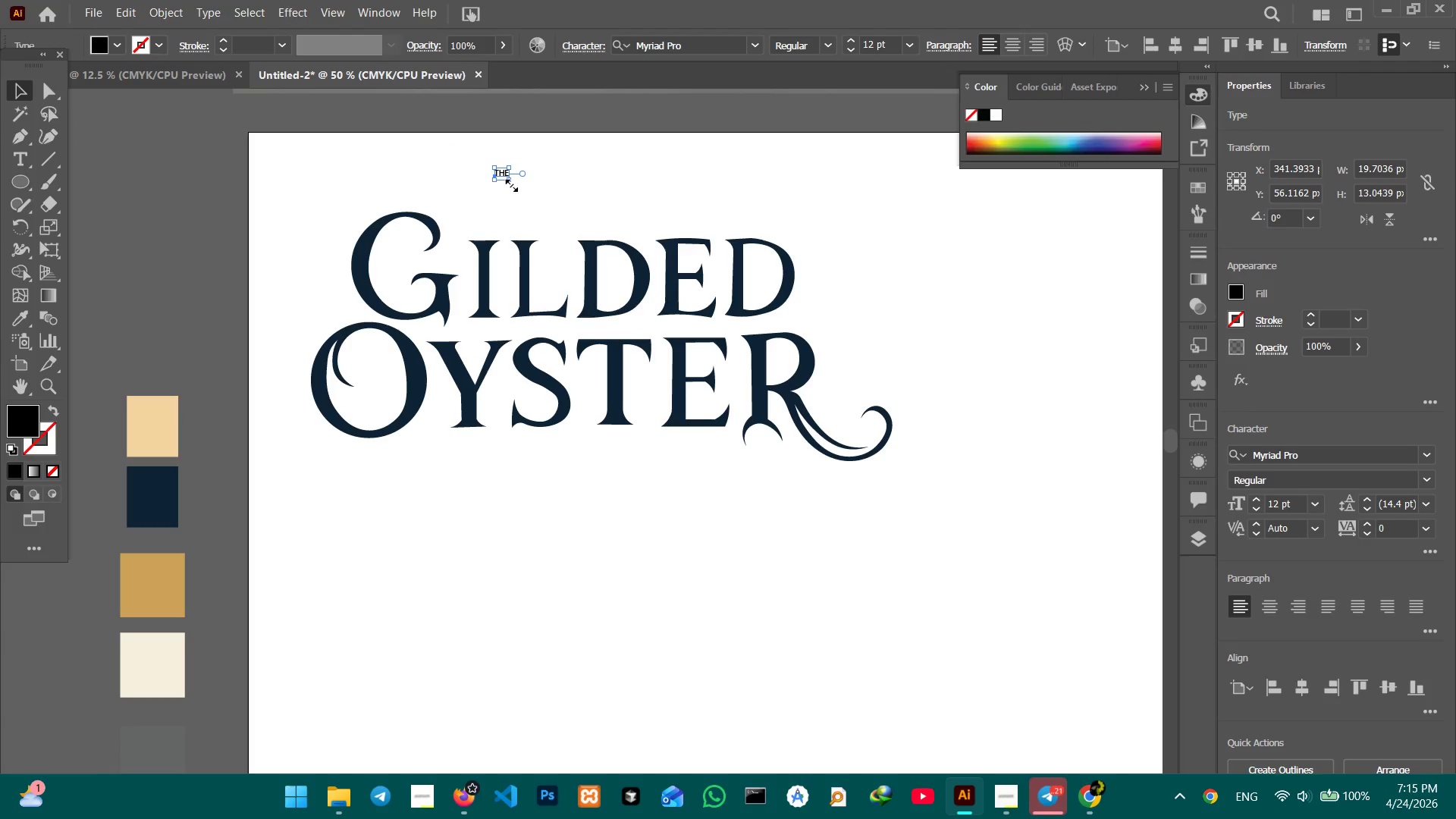 
left_click_drag(start_coordinate=[510, 183], to_coordinate=[661, 233])
 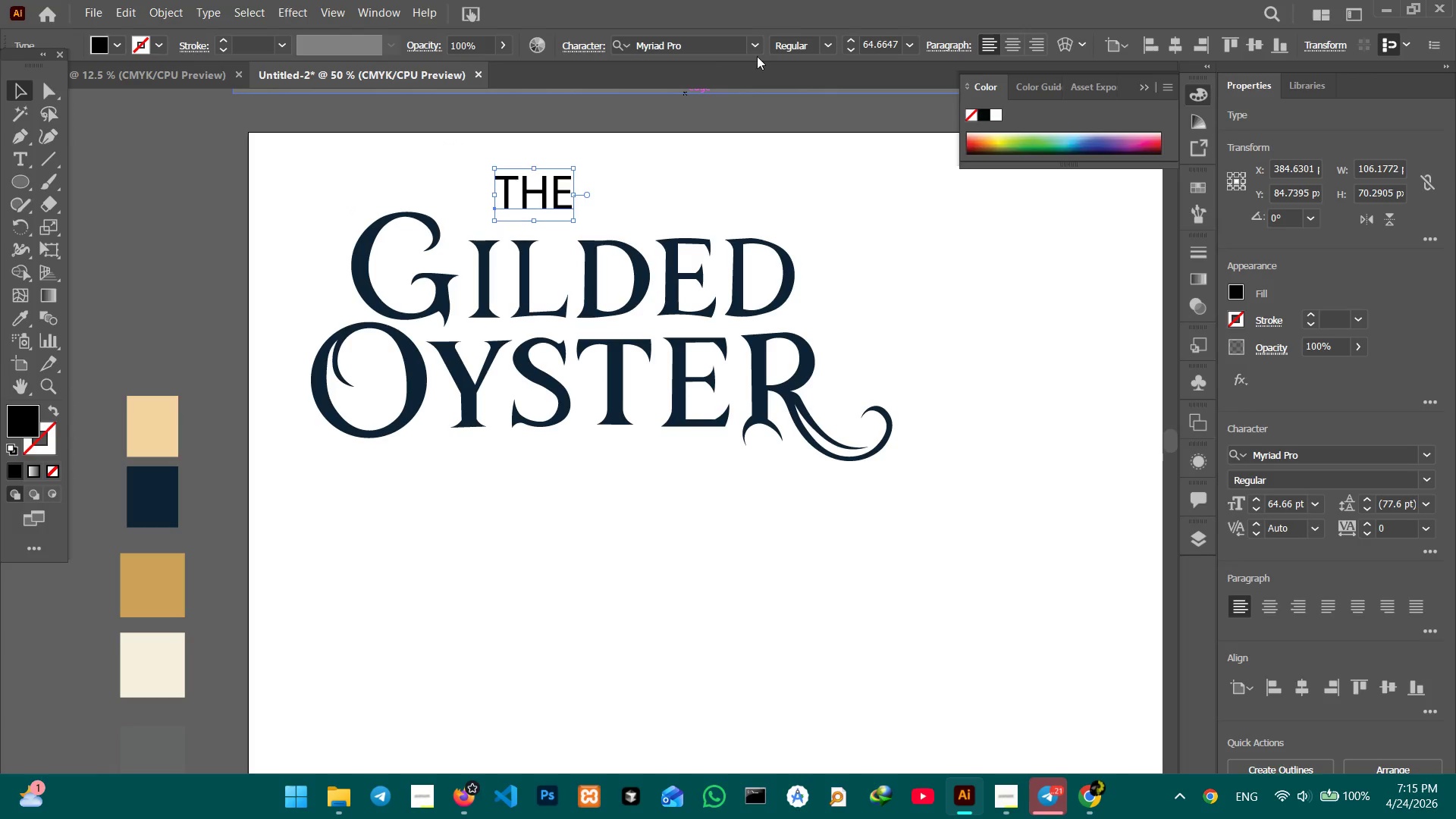 
hold_key(key=ShiftLeft, duration=0.97)
 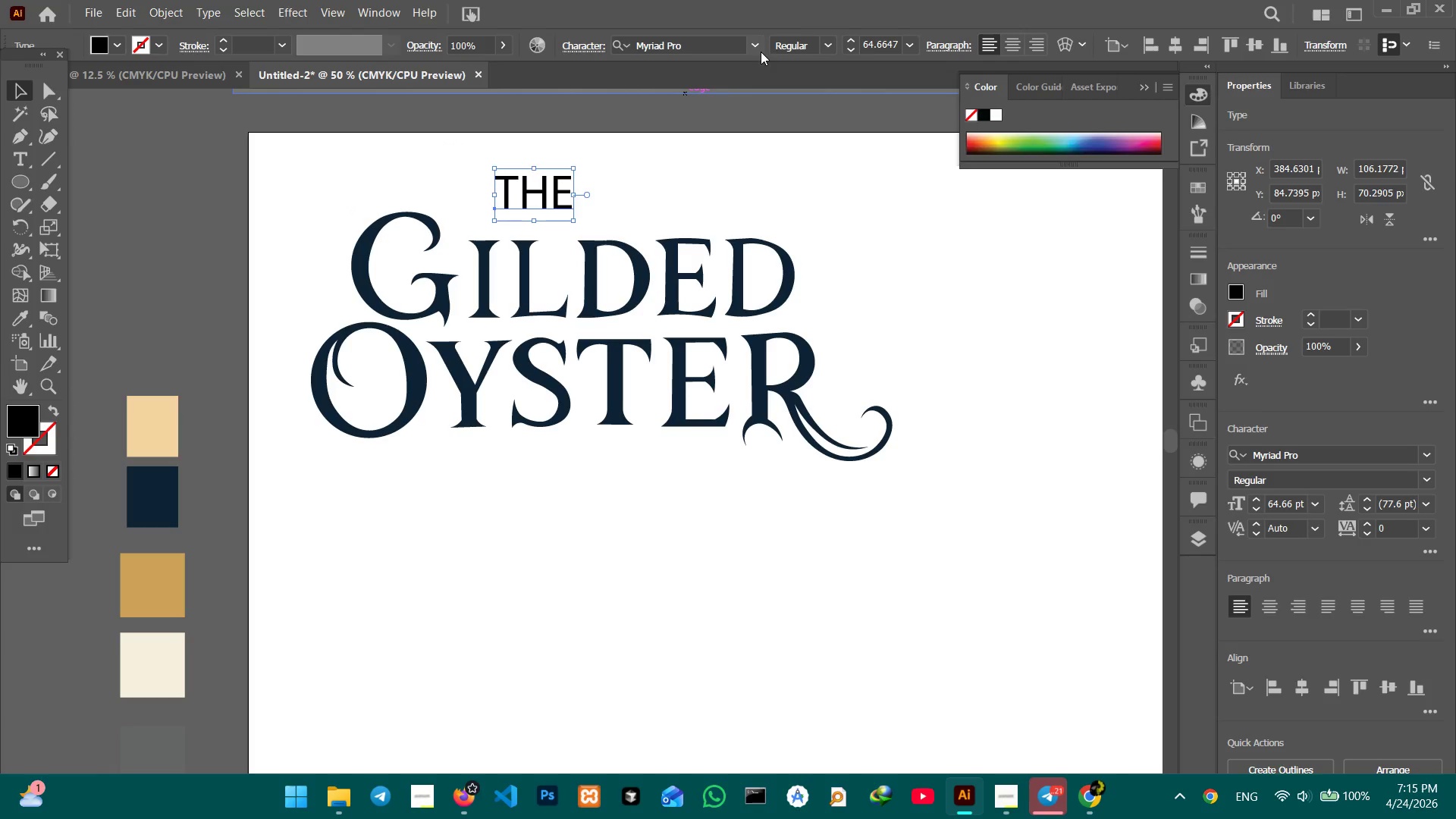 
left_click([758, 49])
 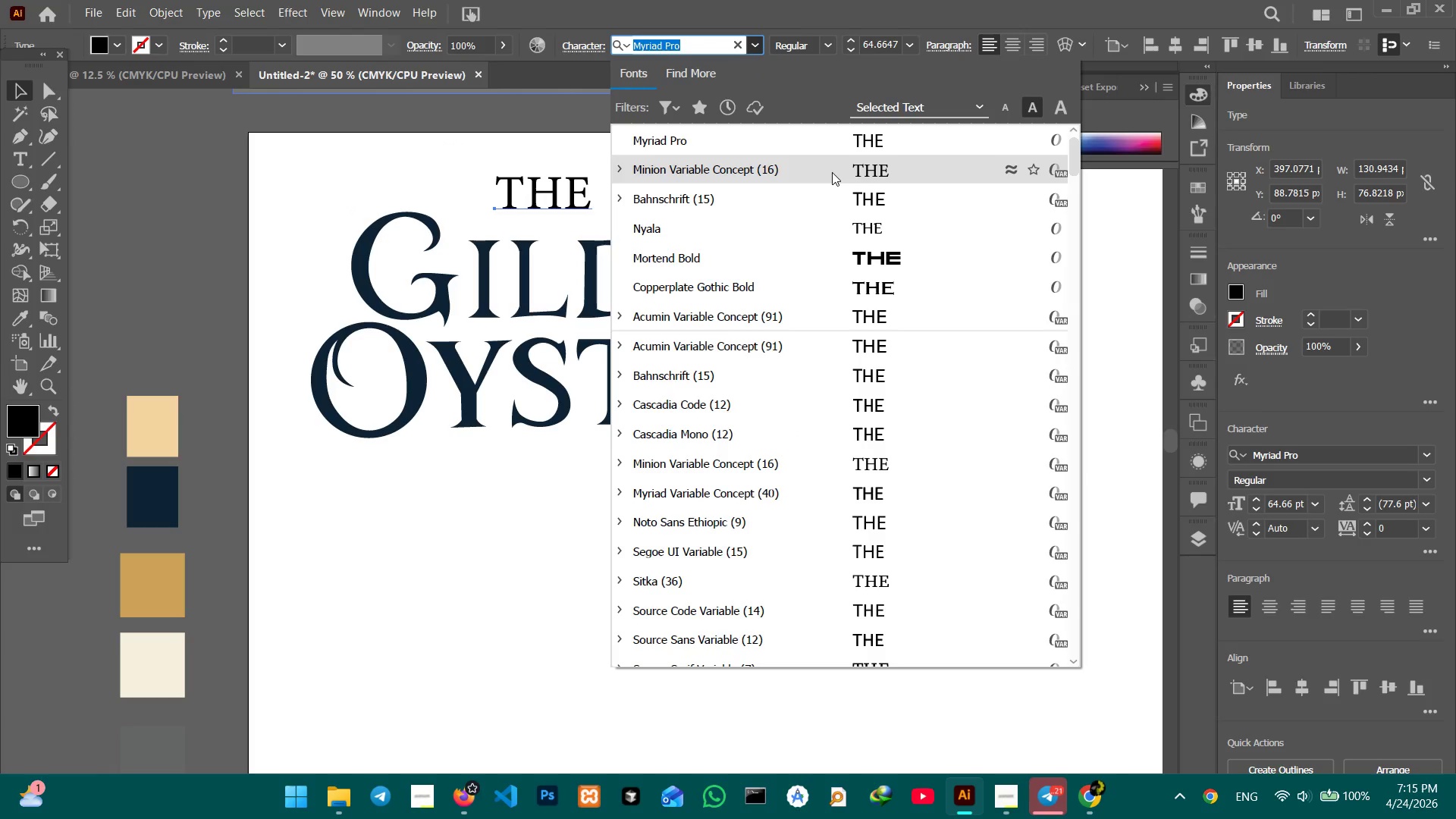 
left_click([832, 172])
 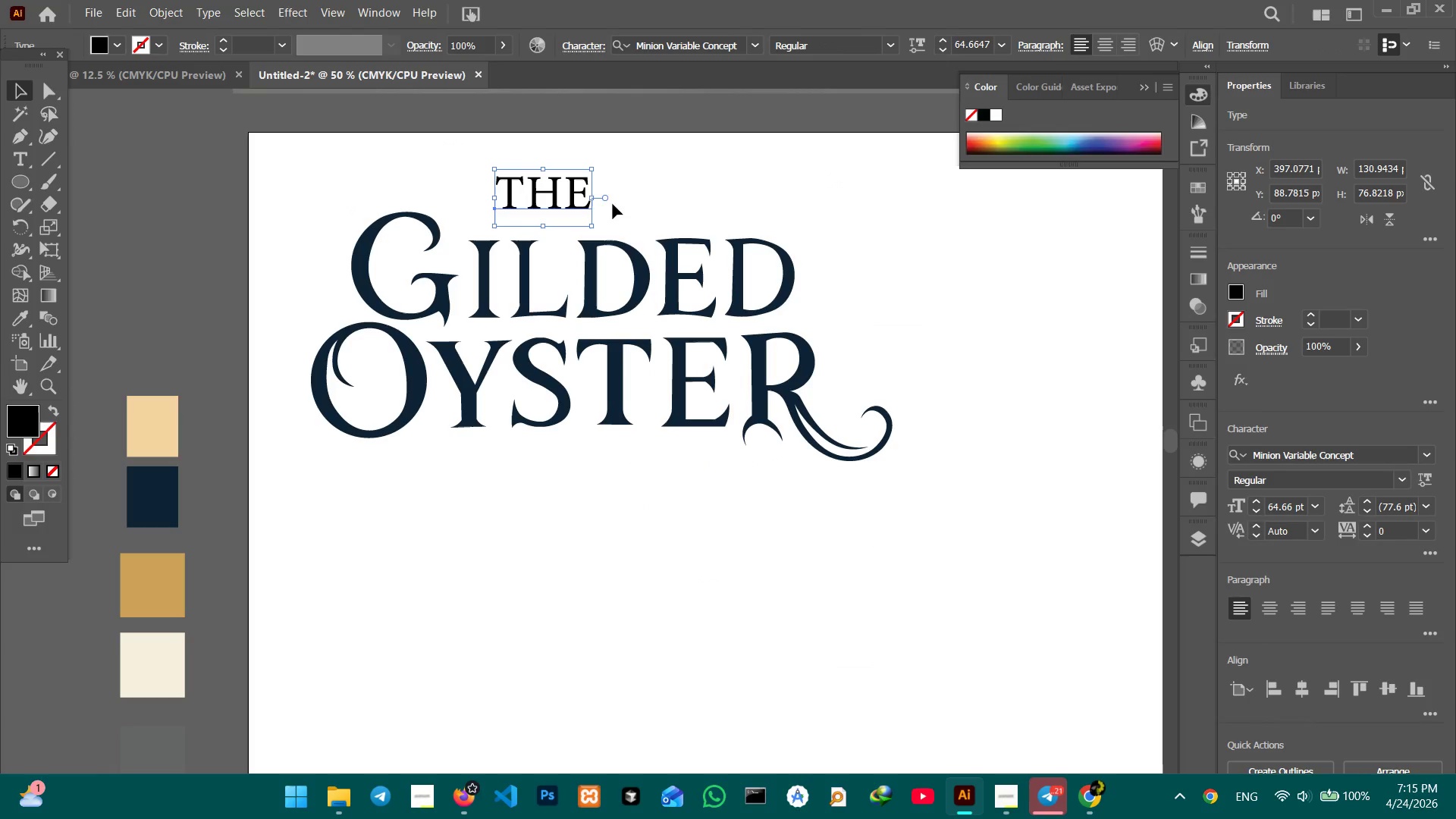 
hold_key(key=ShiftLeft, duration=1.97)
left_click_drag(start_coordinate=[595, 196], to_coordinate=[642, 199])
 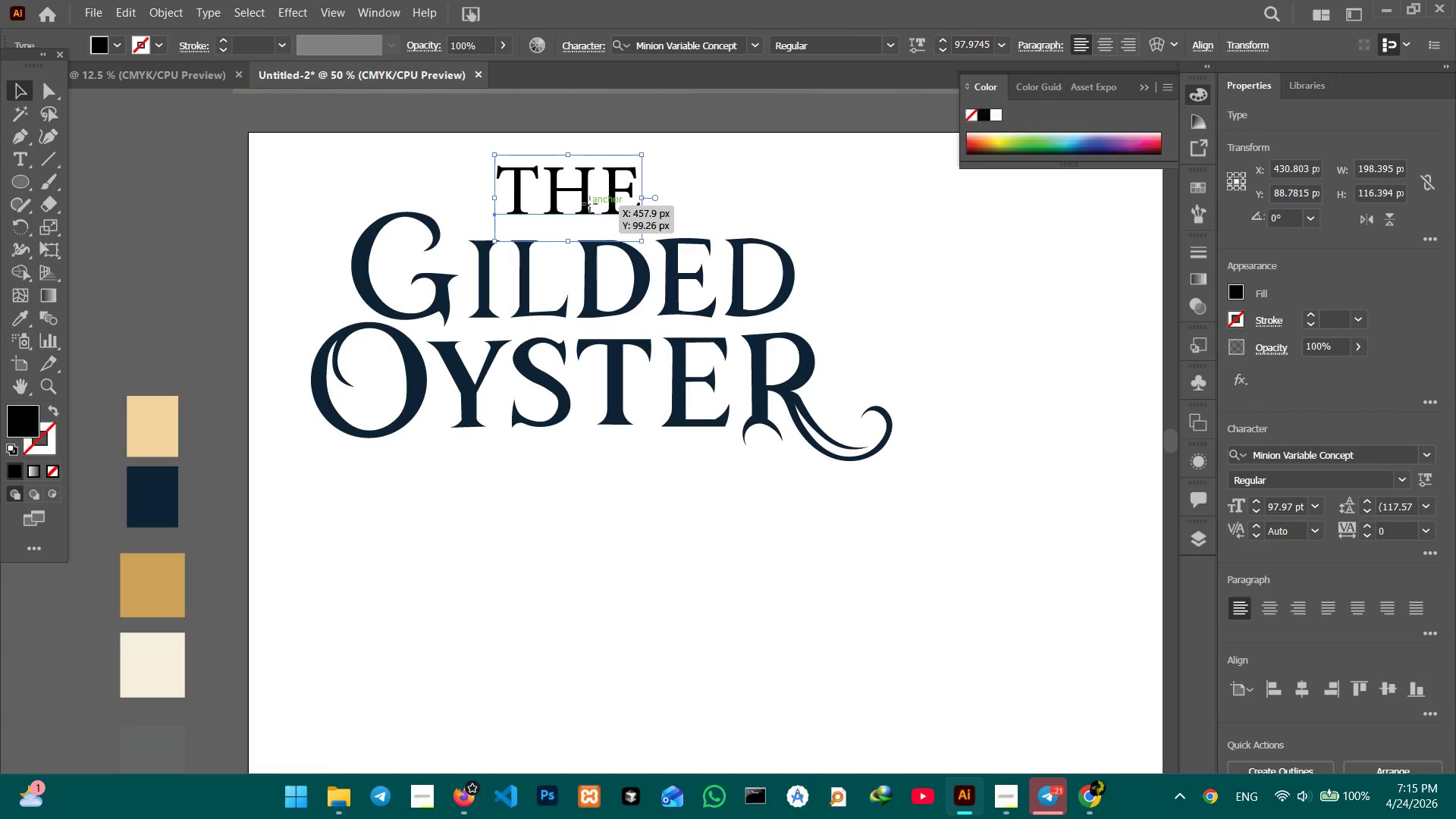 
left_click_drag(start_coordinate=[590, 203], to_coordinate=[595, 216])
 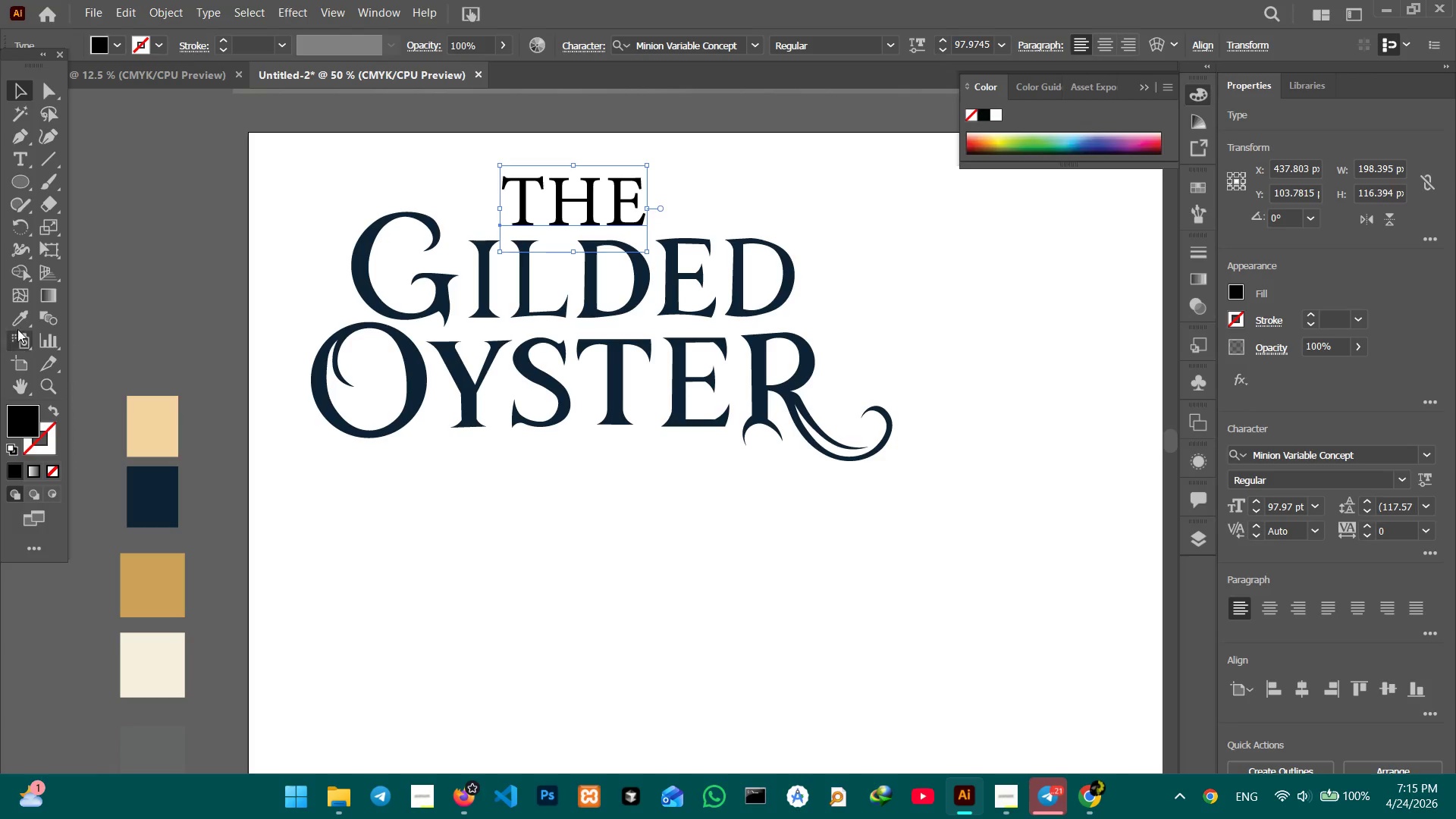 
left_click([25, 313])
 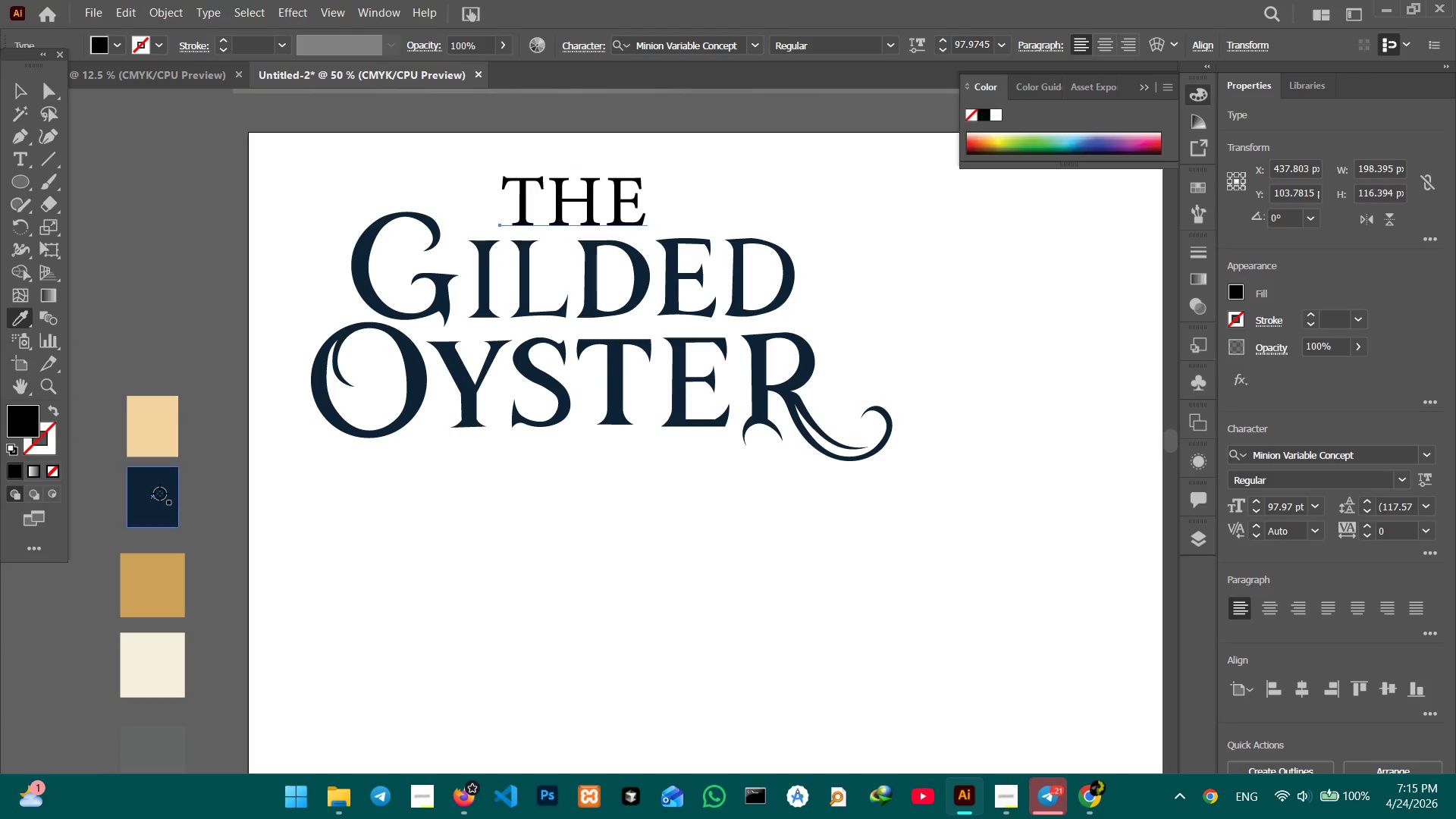 
left_click([160, 494])
 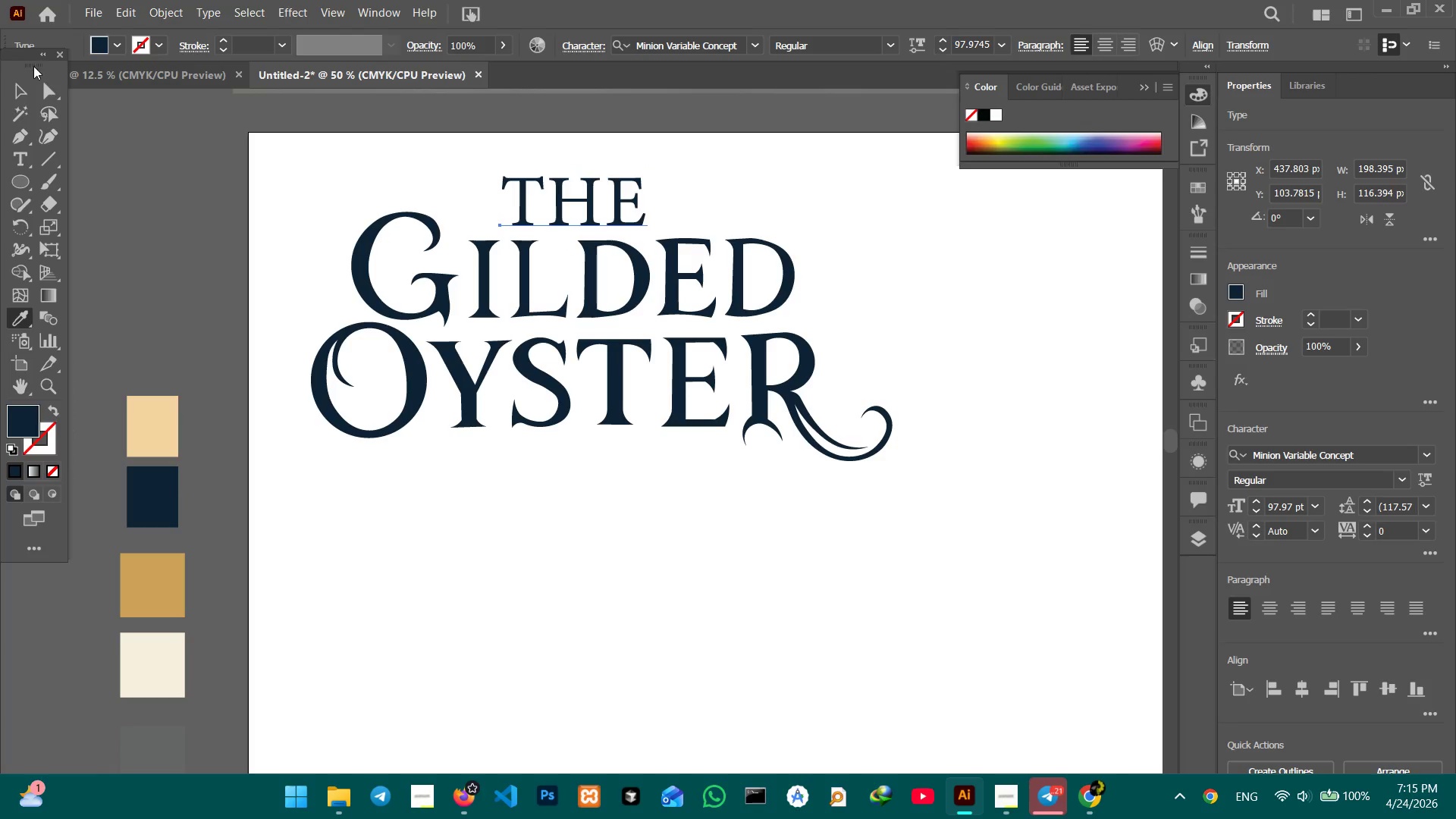 
left_click([22, 93])
 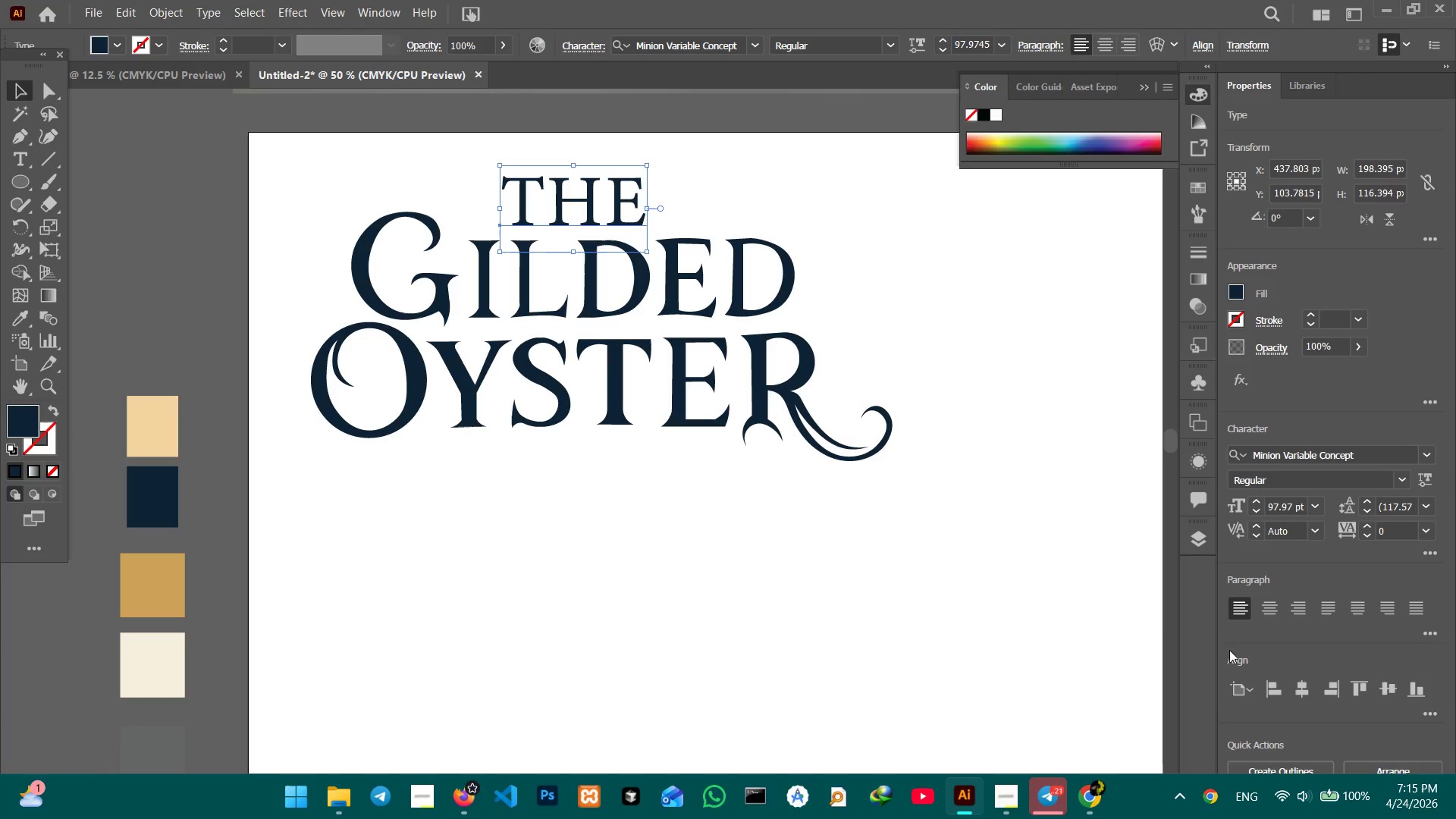 
key(Control+C)
 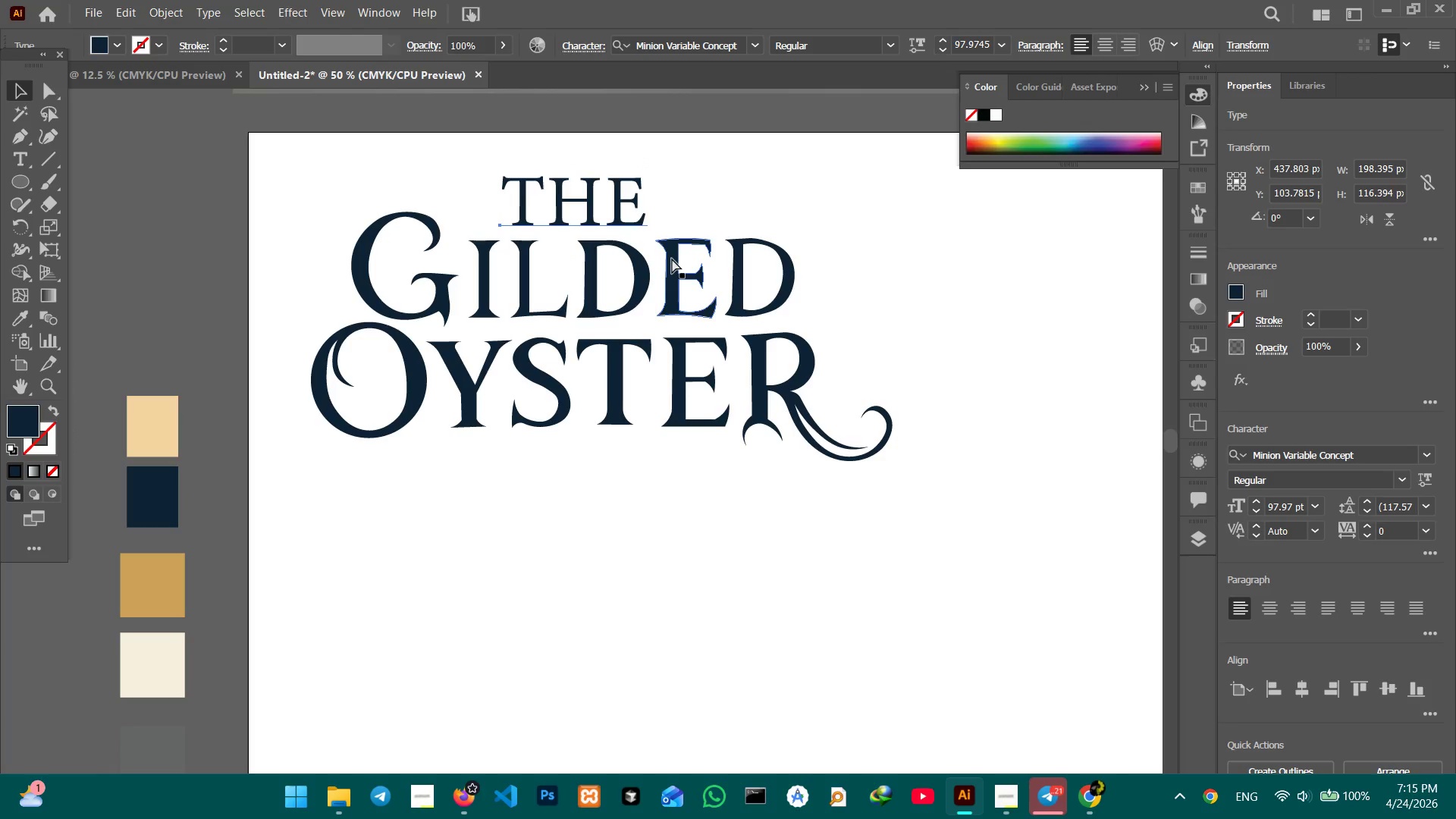 
key(Control+V)
 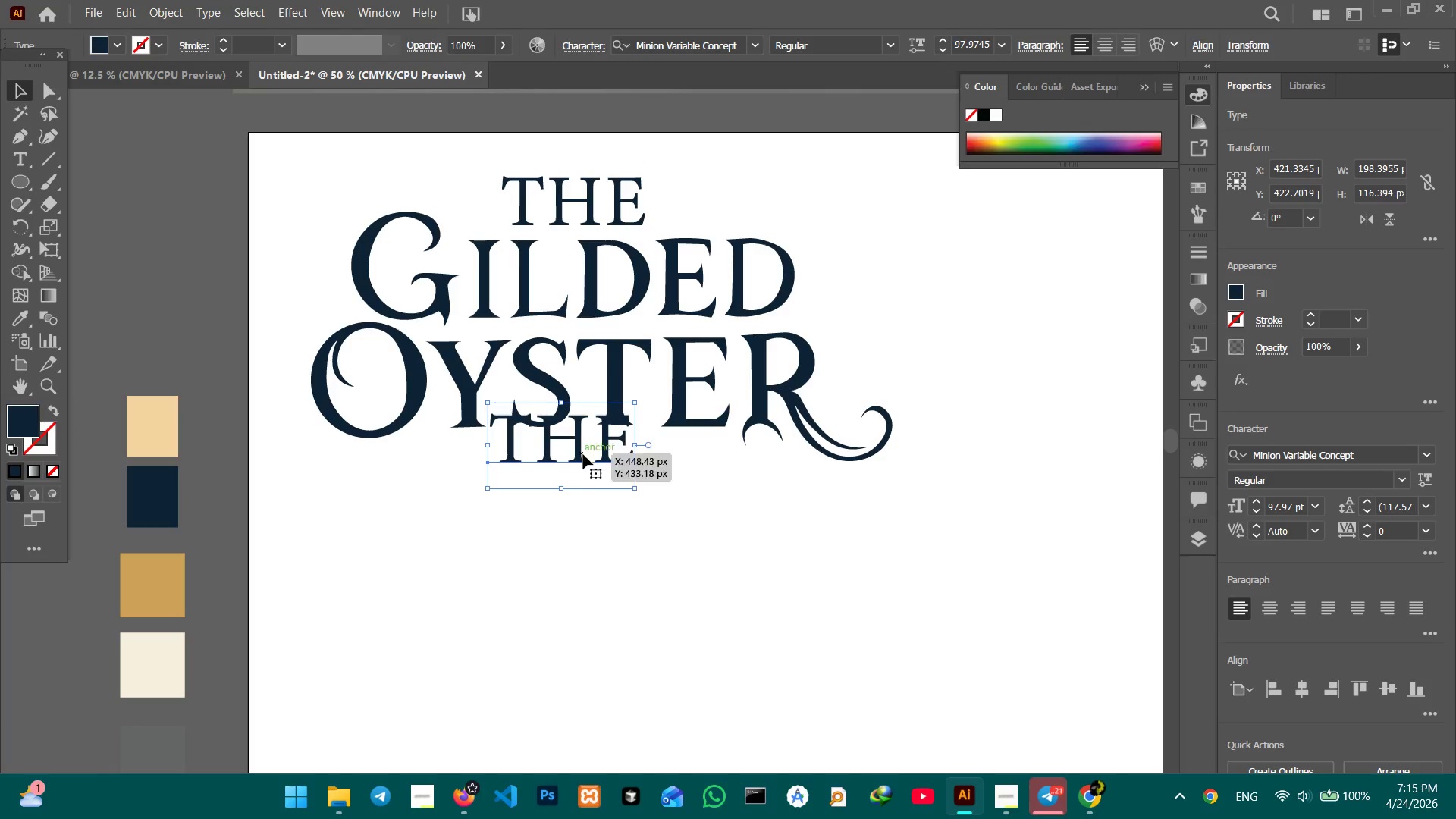 
left_click_drag(start_coordinate=[581, 454], to_coordinate=[585, 482])
 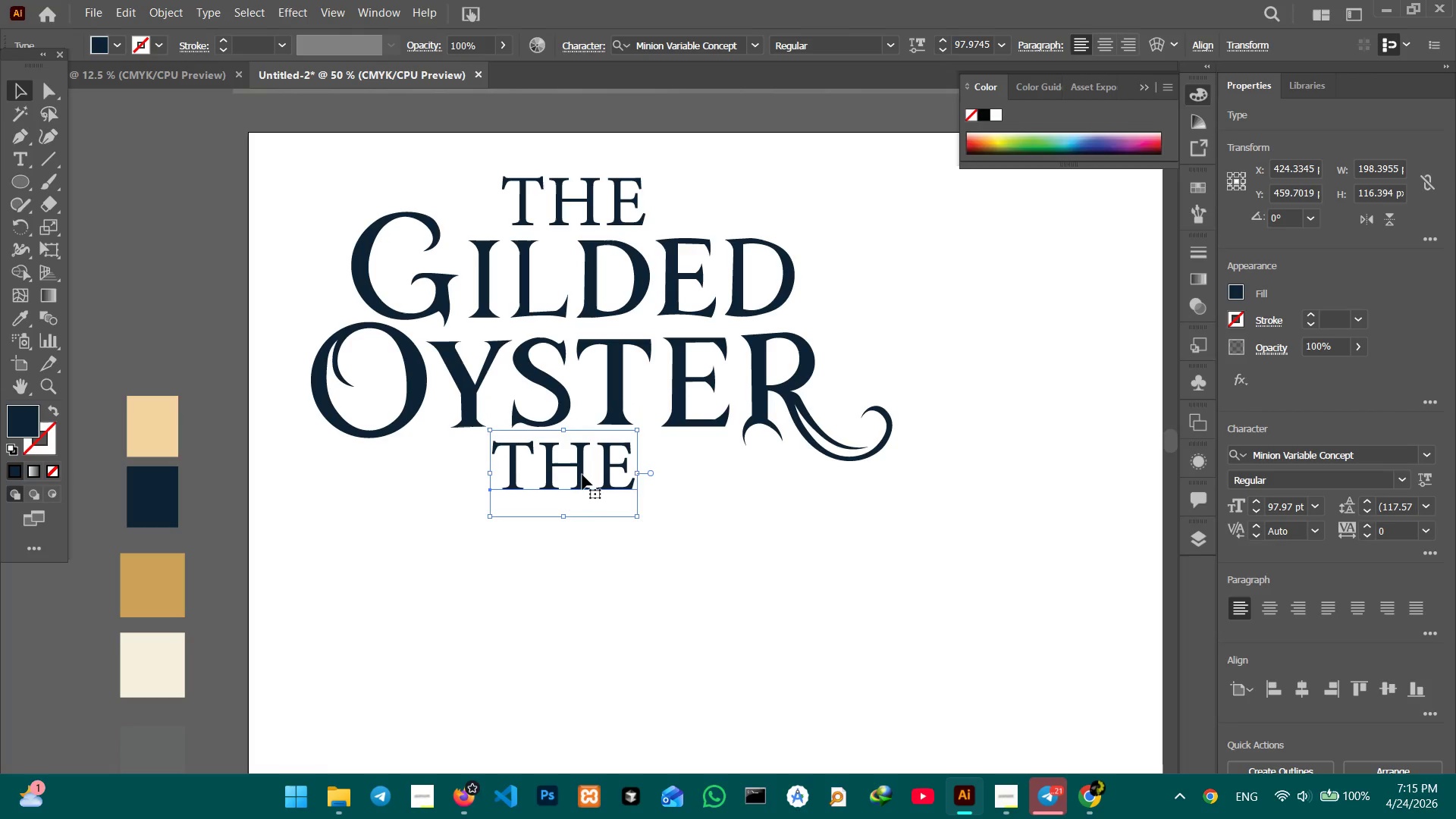 
double_click([582, 475])
 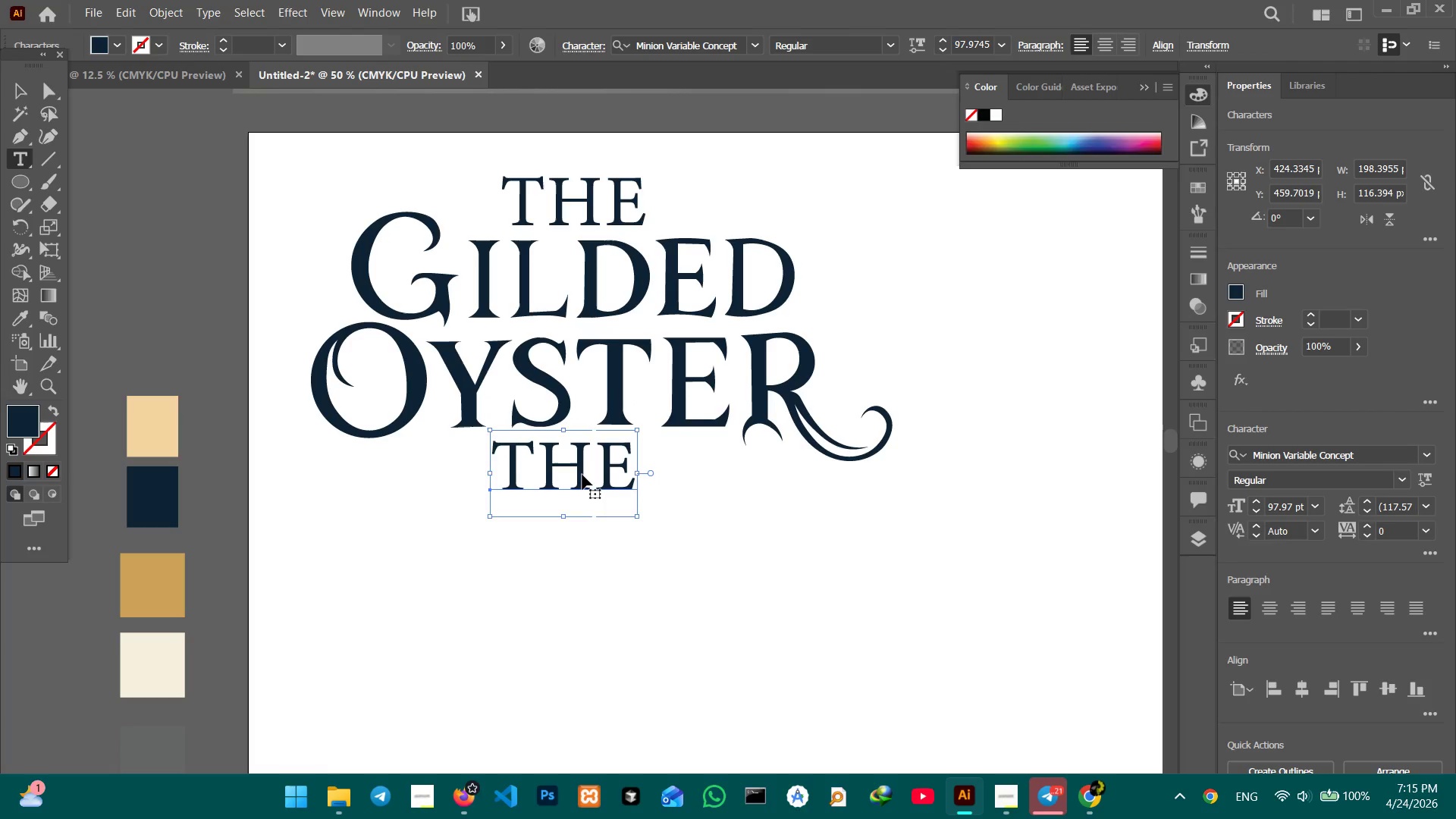 
triple_click([582, 475])
 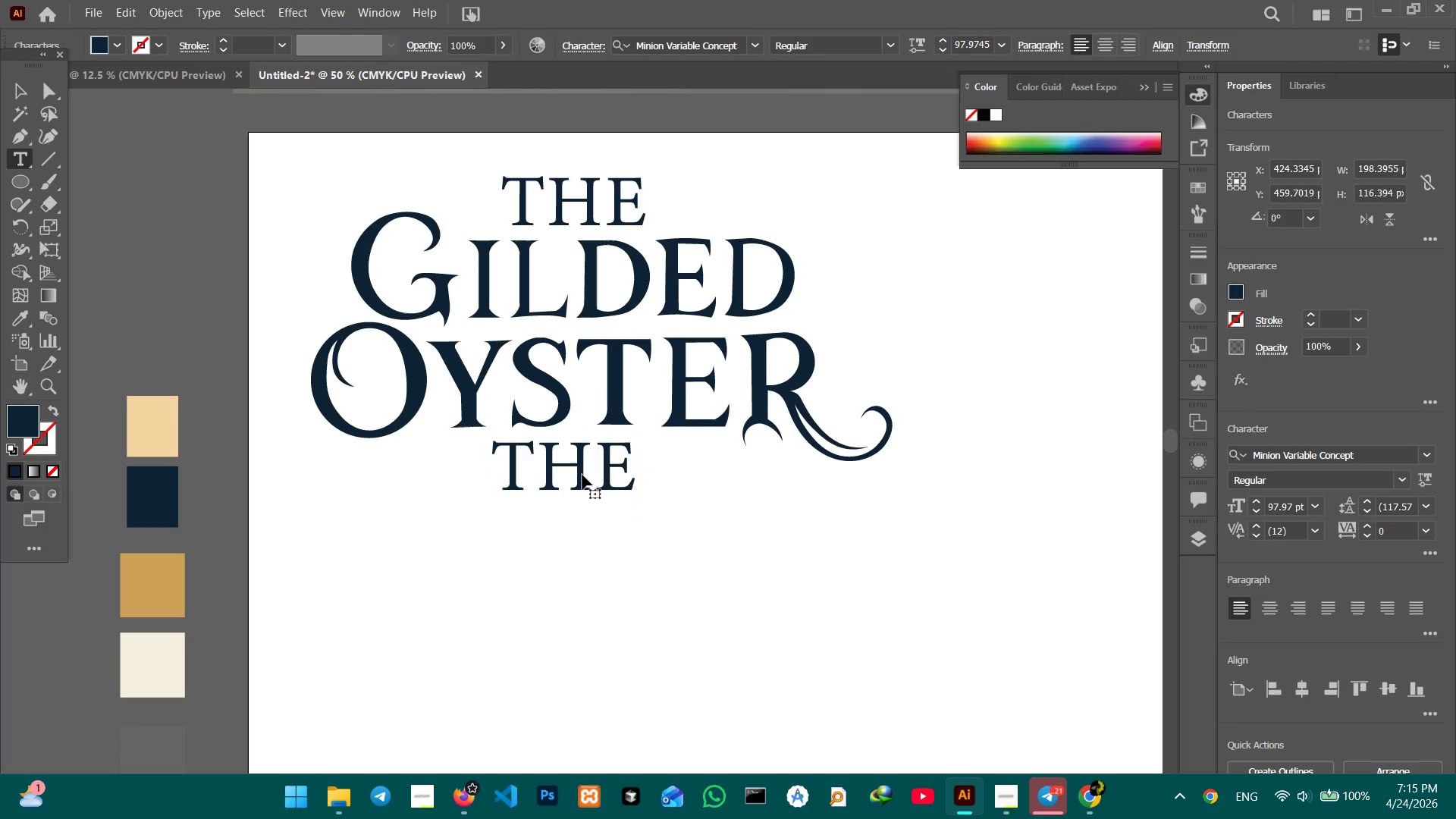 
triple_click([582, 475])
 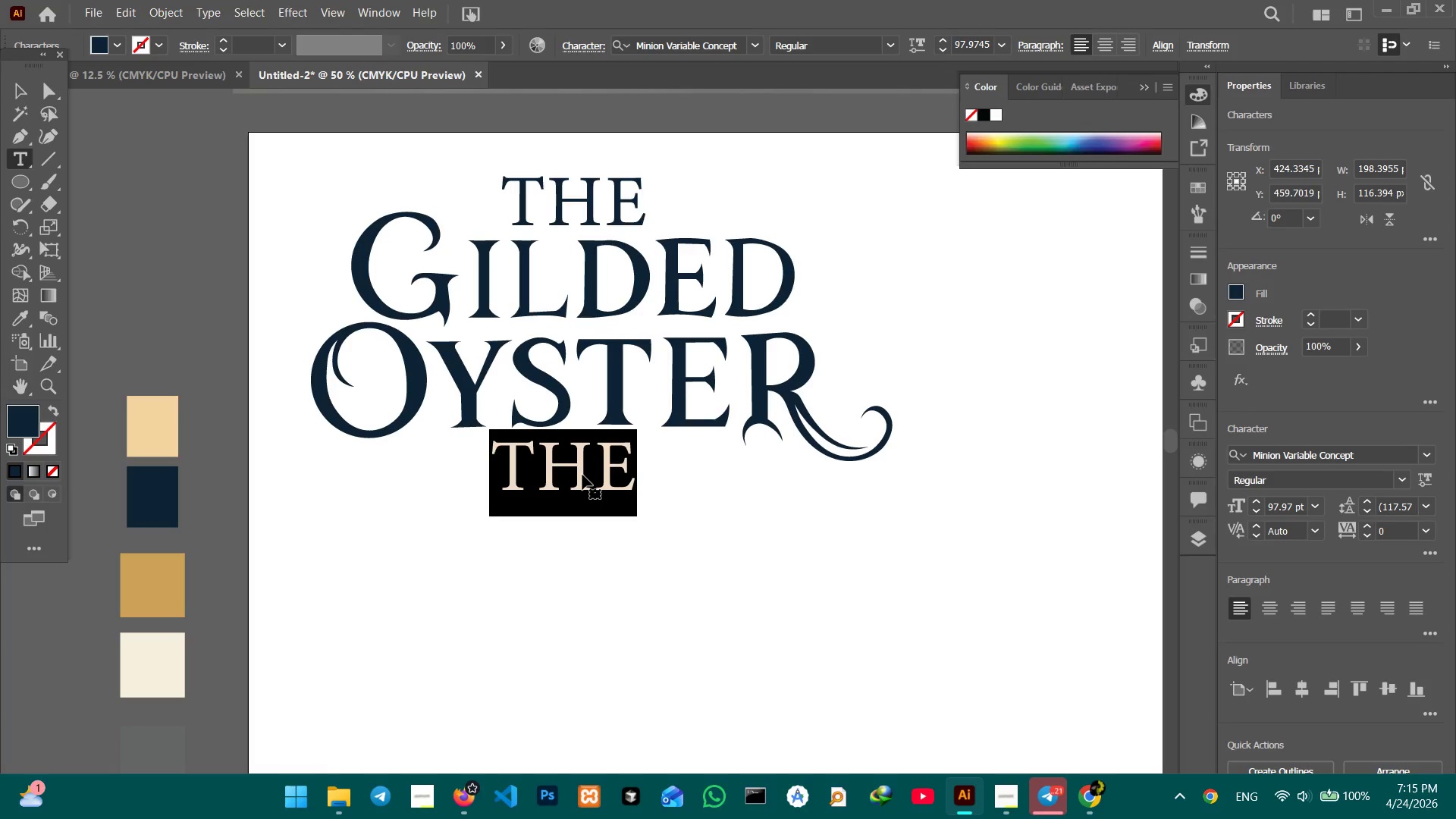 
type(bistro)
 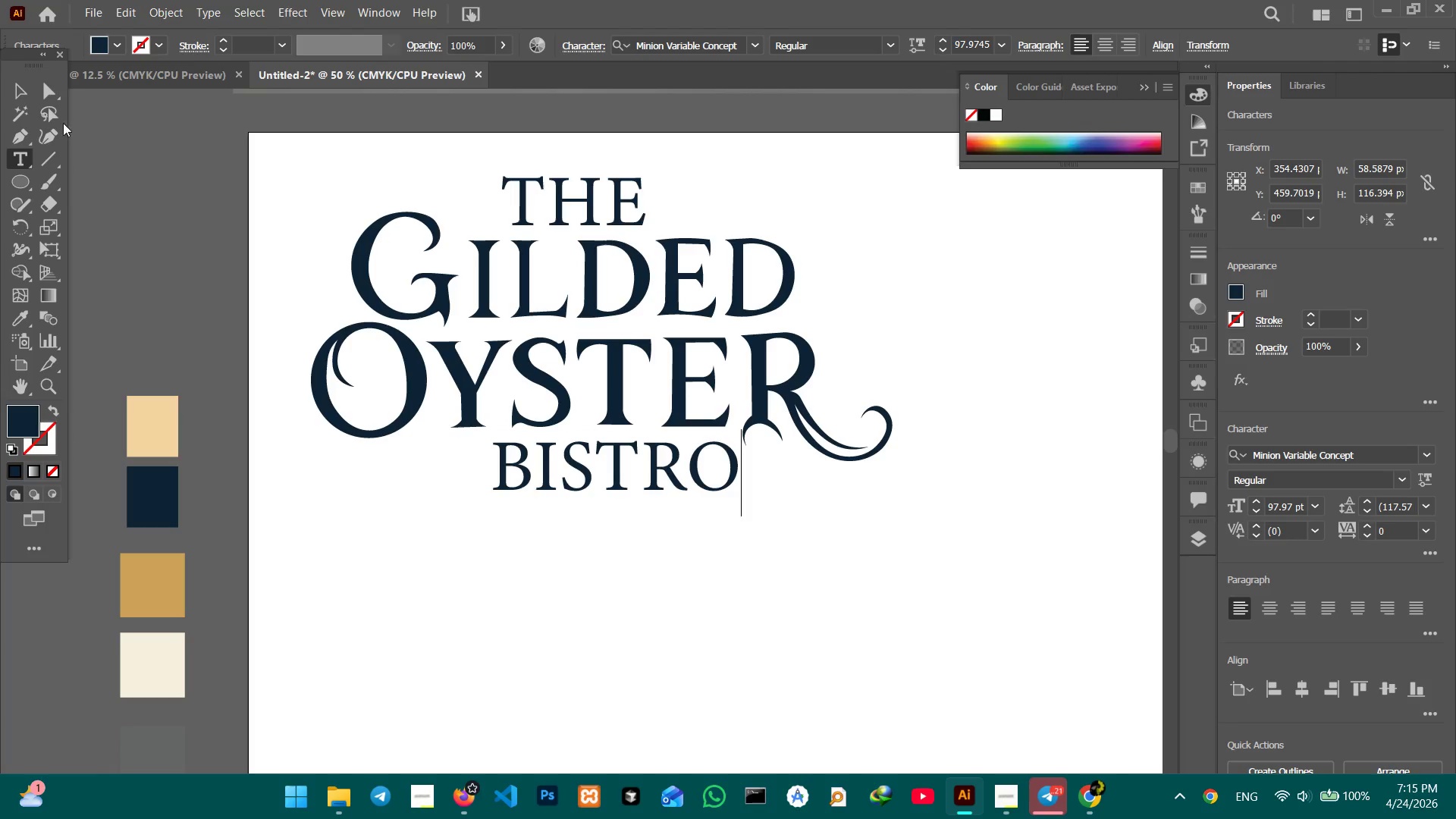 
left_click([14, 96])
 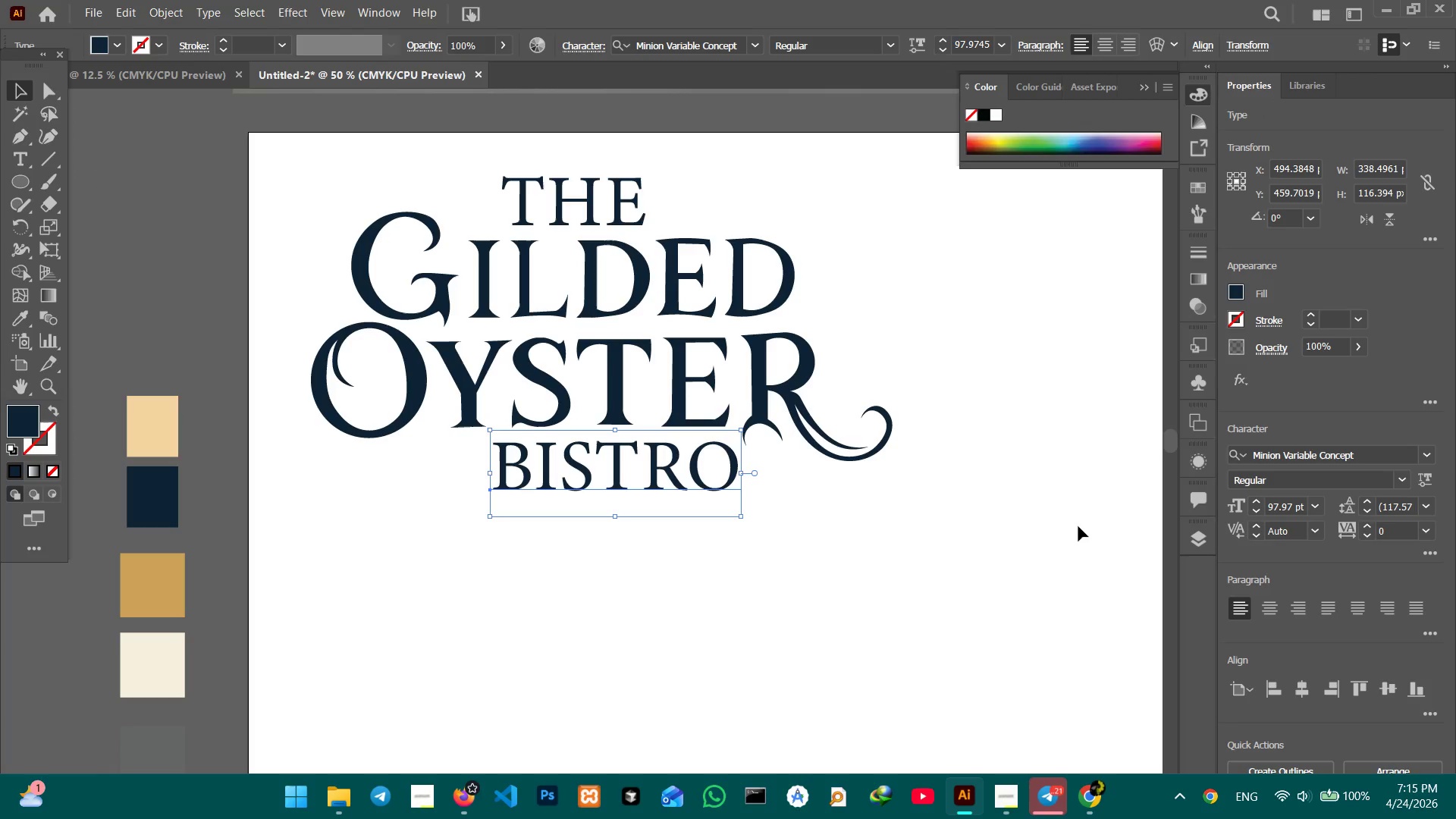 
left_click([1282, 766])
 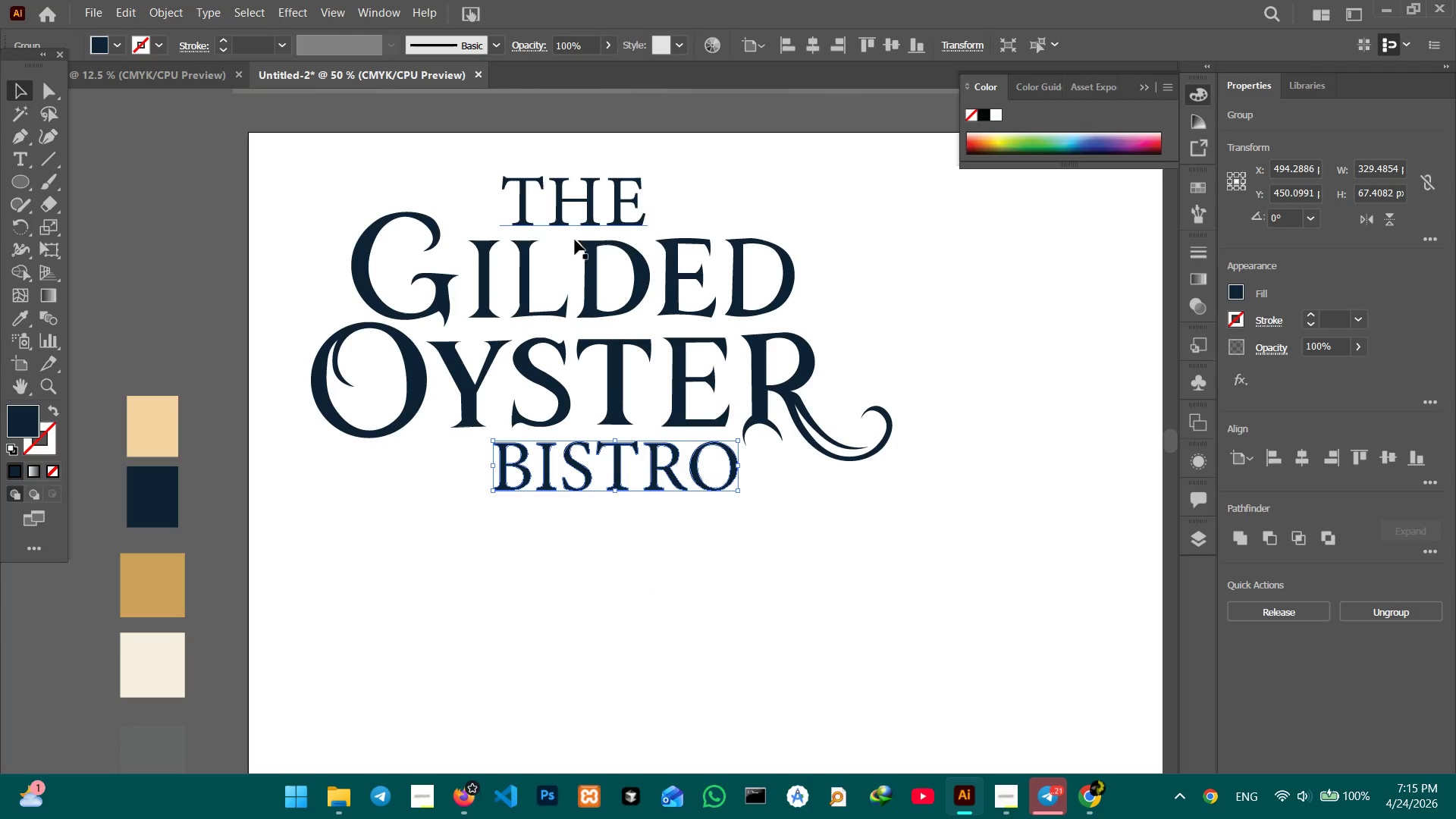 
left_click([589, 221])
 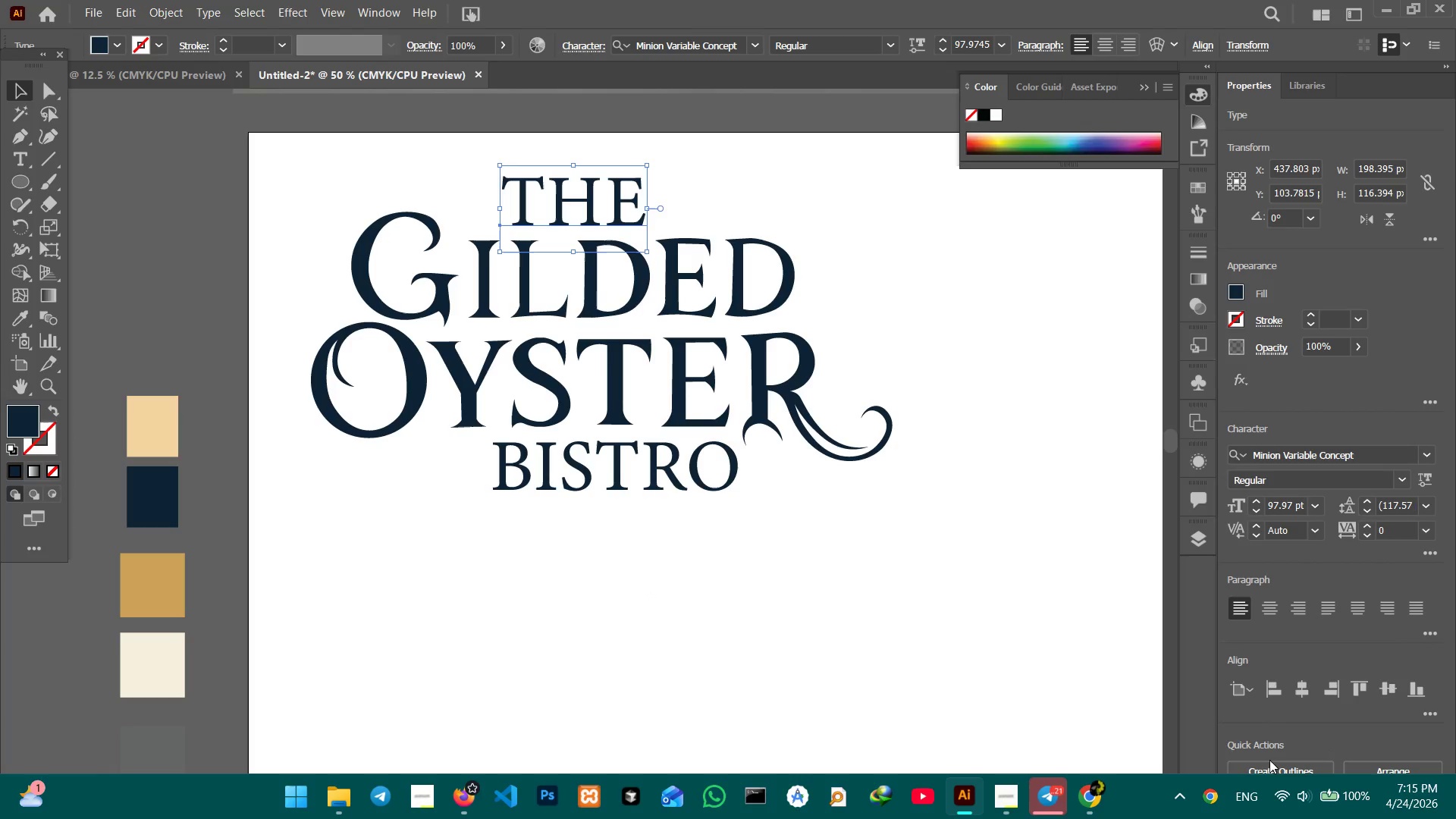 
left_click([1271, 764])
 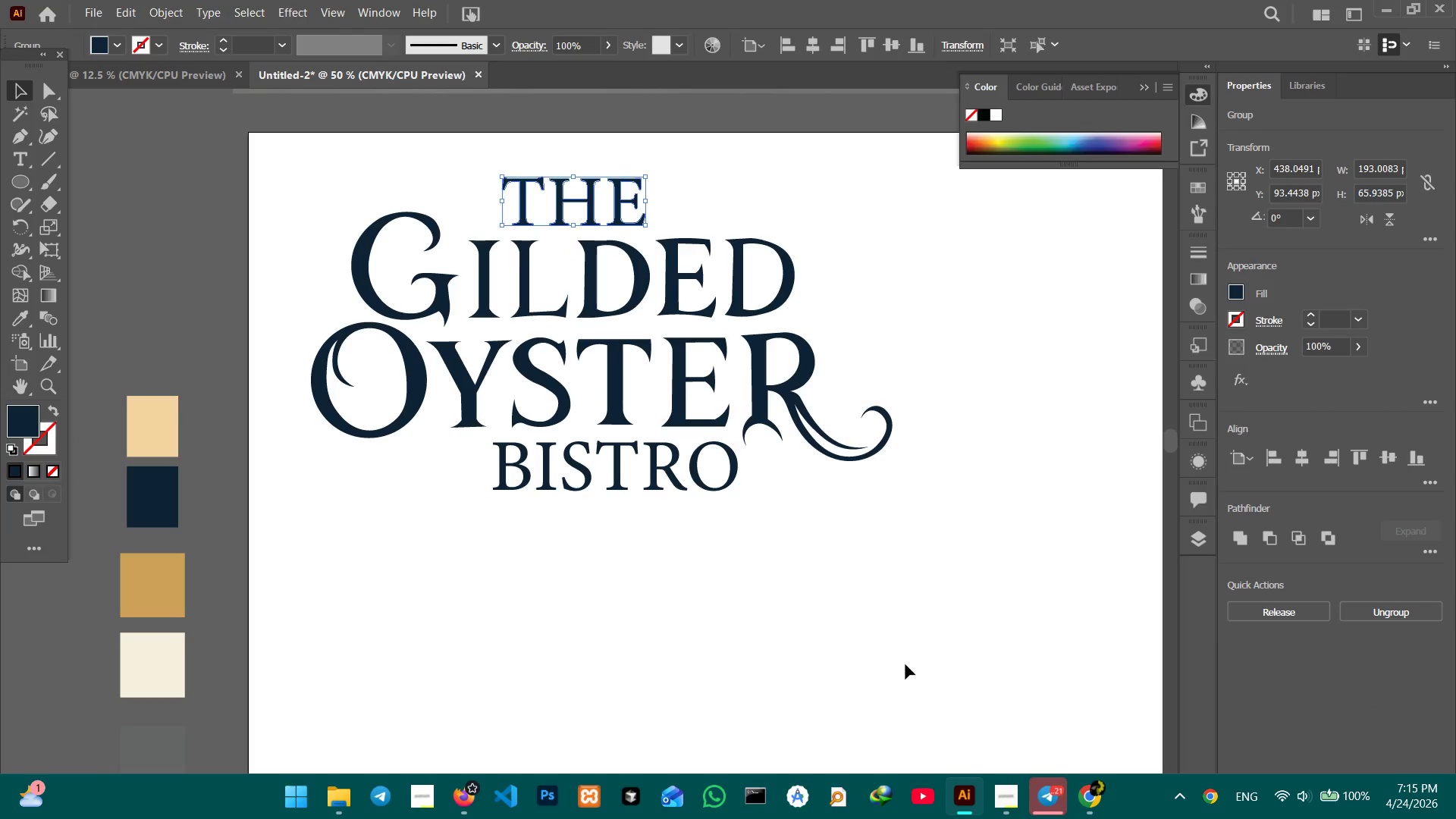 
wait(5.89)
 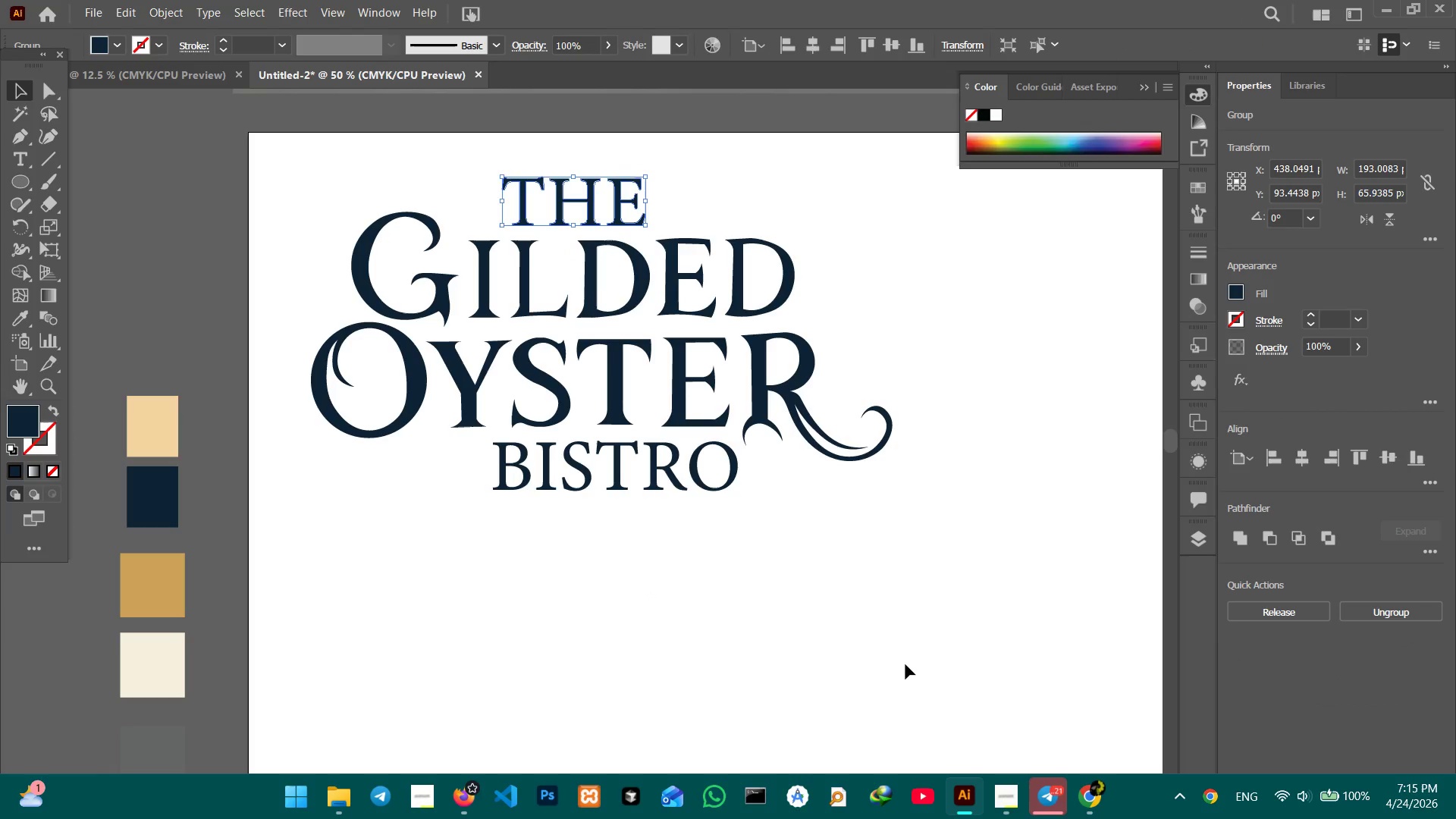 
key(Control+Minus)
 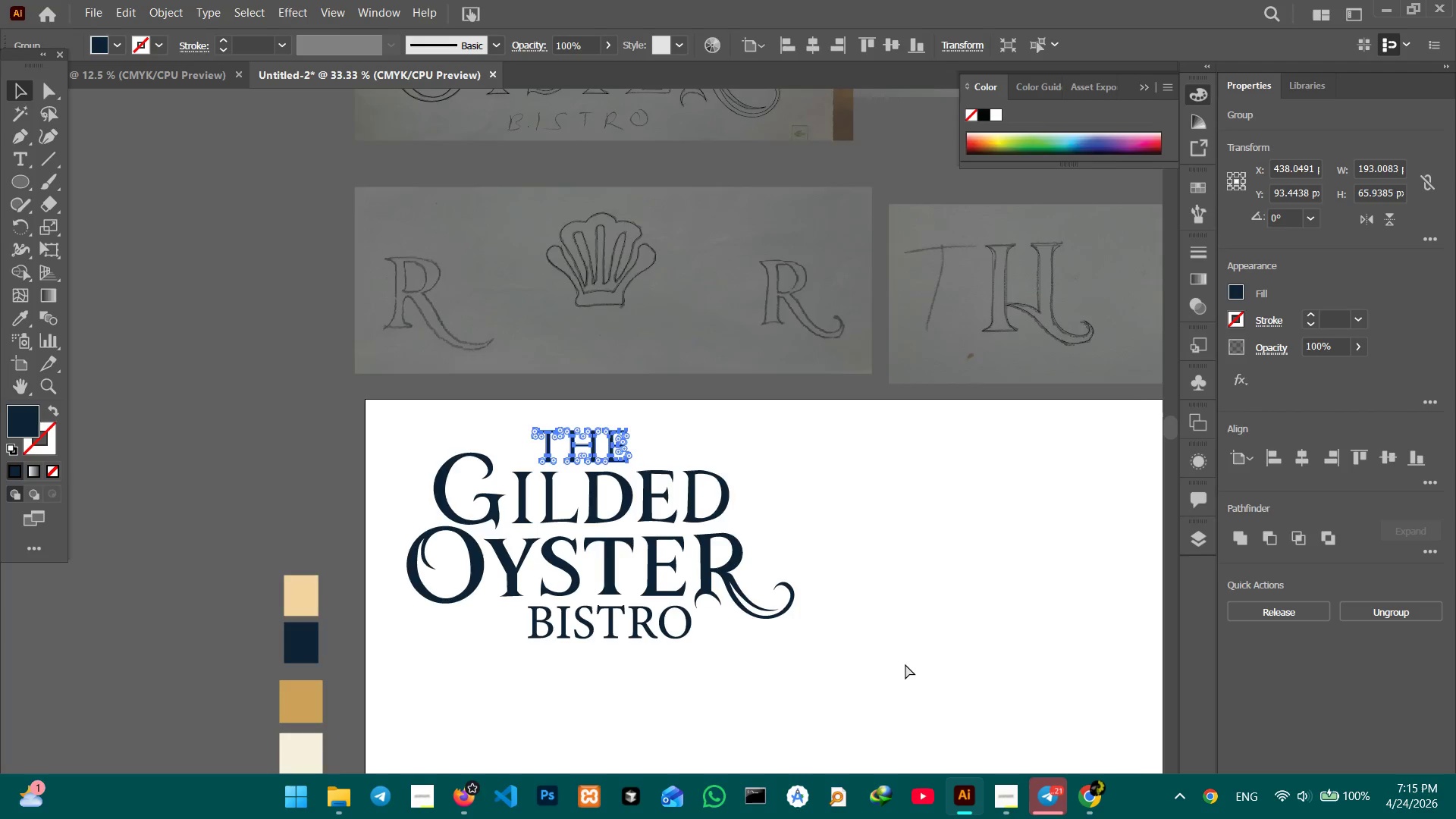 
key(Control+Minus)
 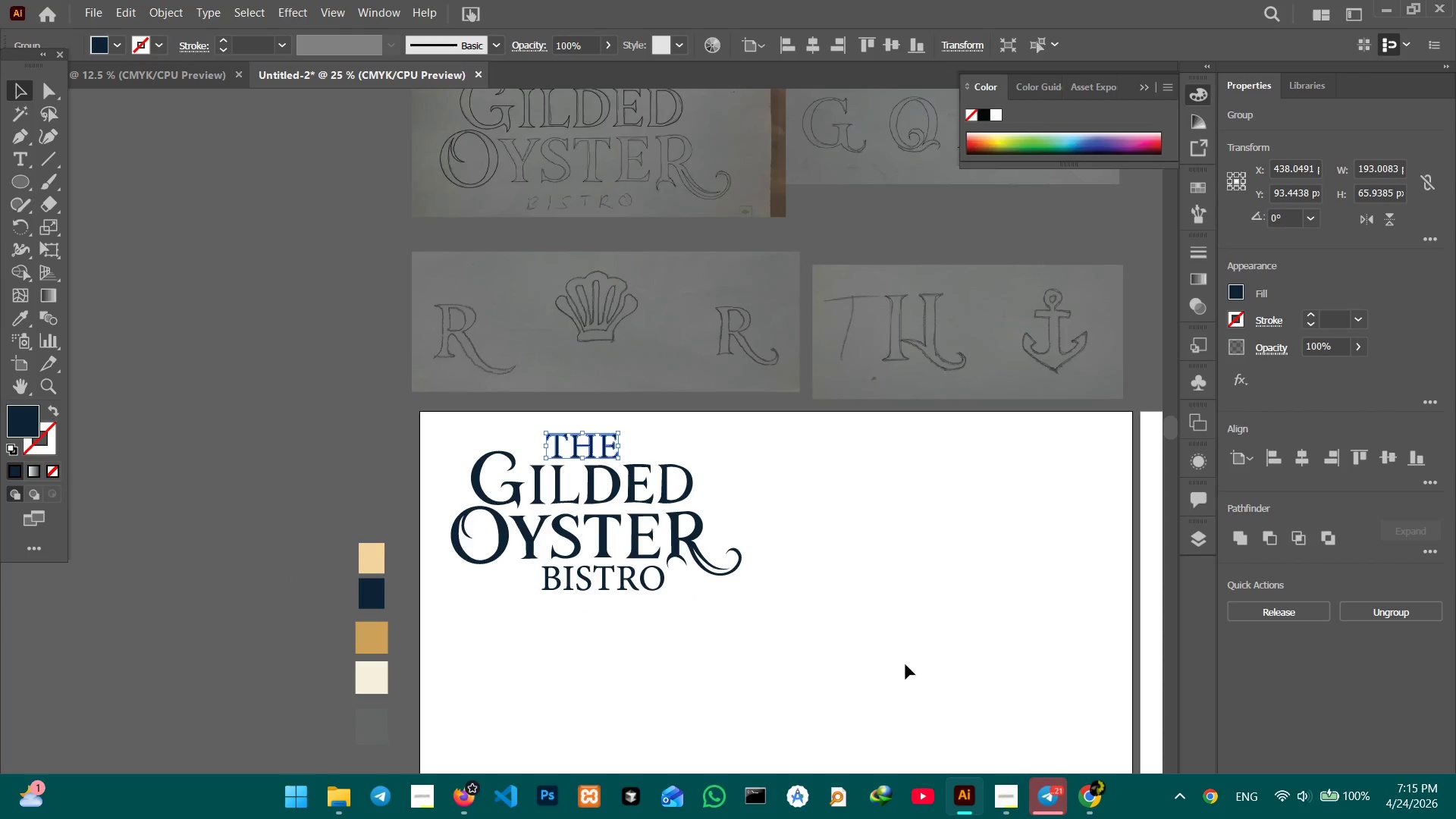 
hold_key(key=Space, duration=1.34)
 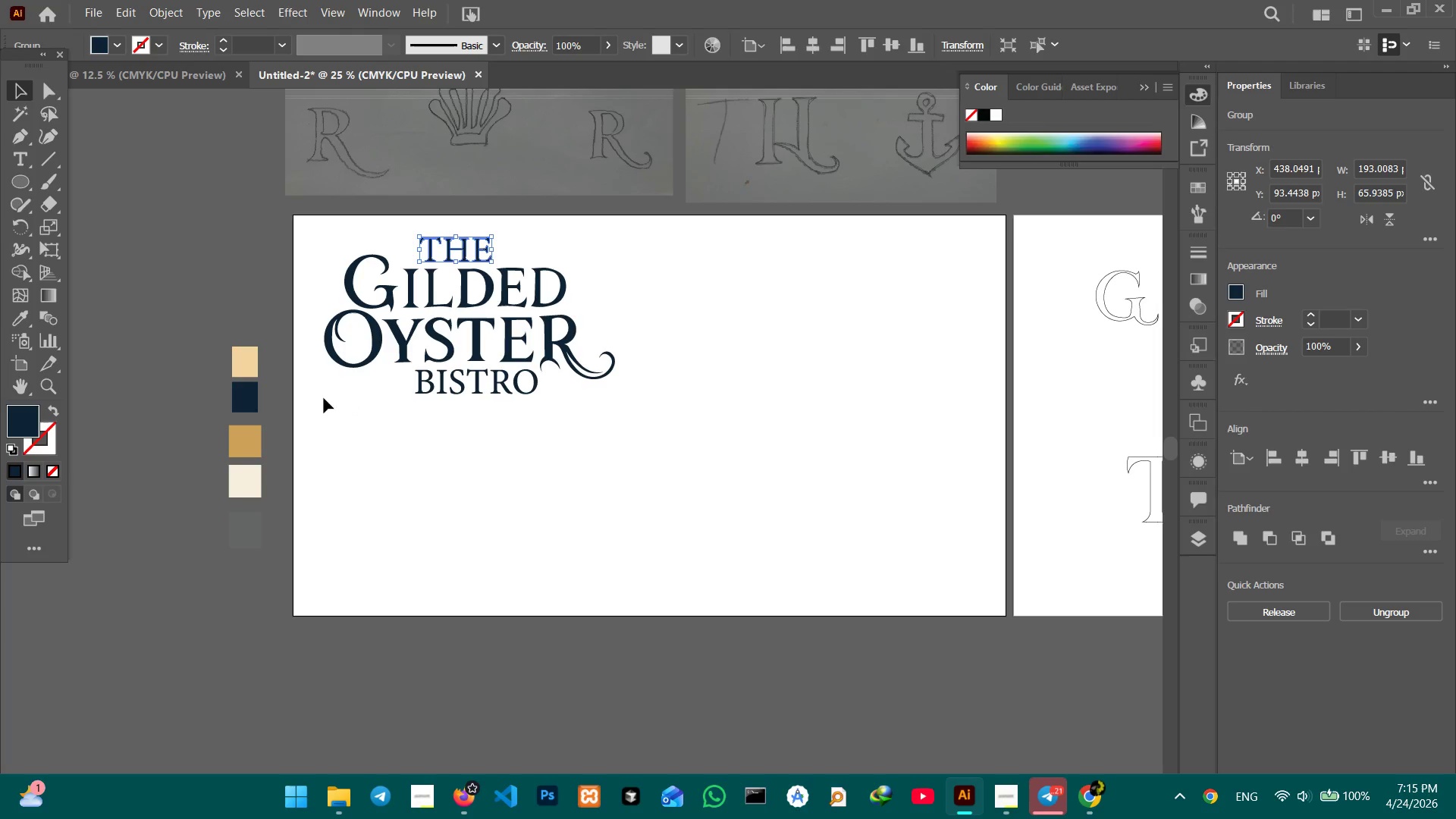 
left_click_drag(start_coordinate=[908, 657], to_coordinate=[782, 461])
 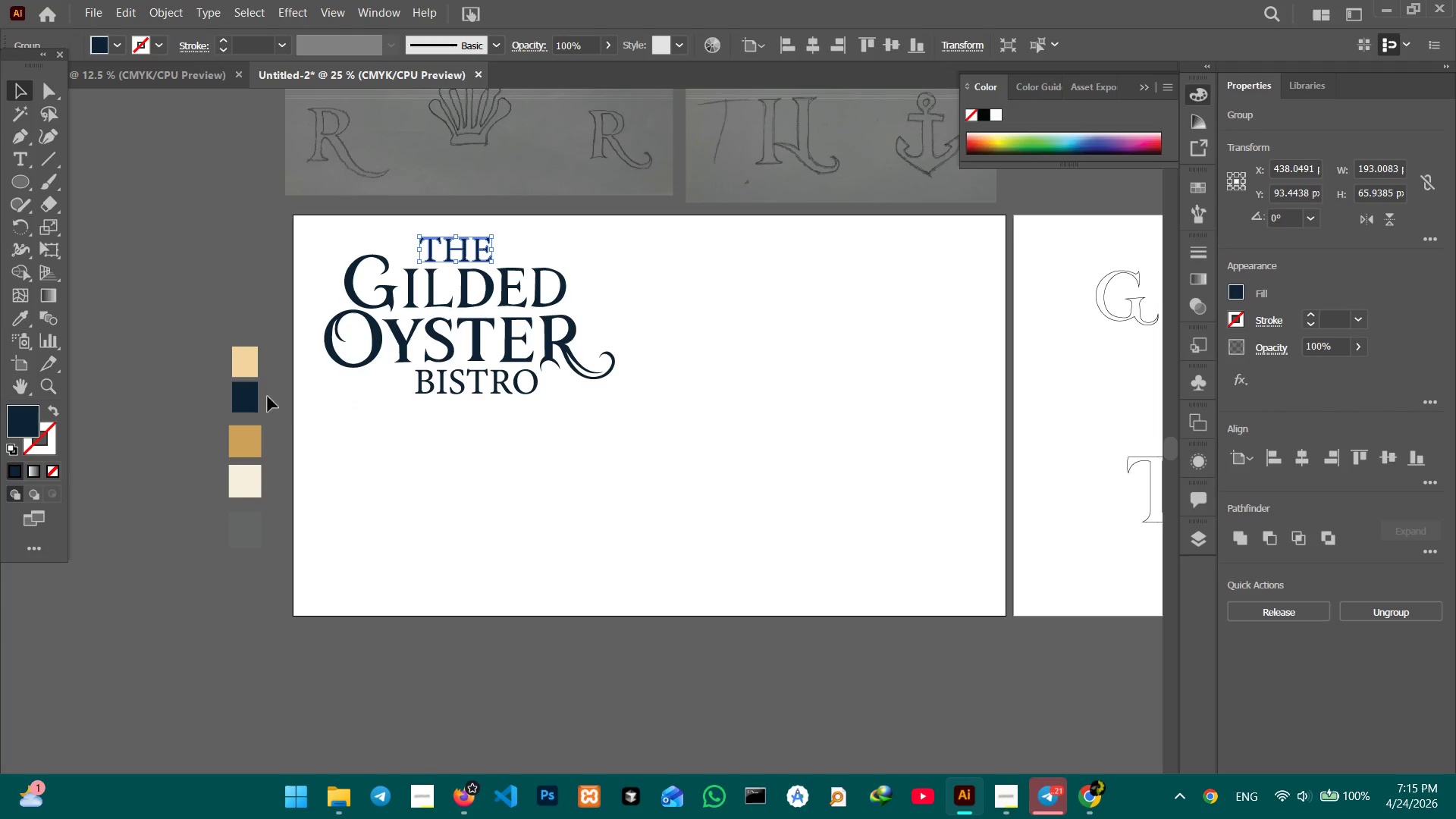 
left_click([244, 397])
 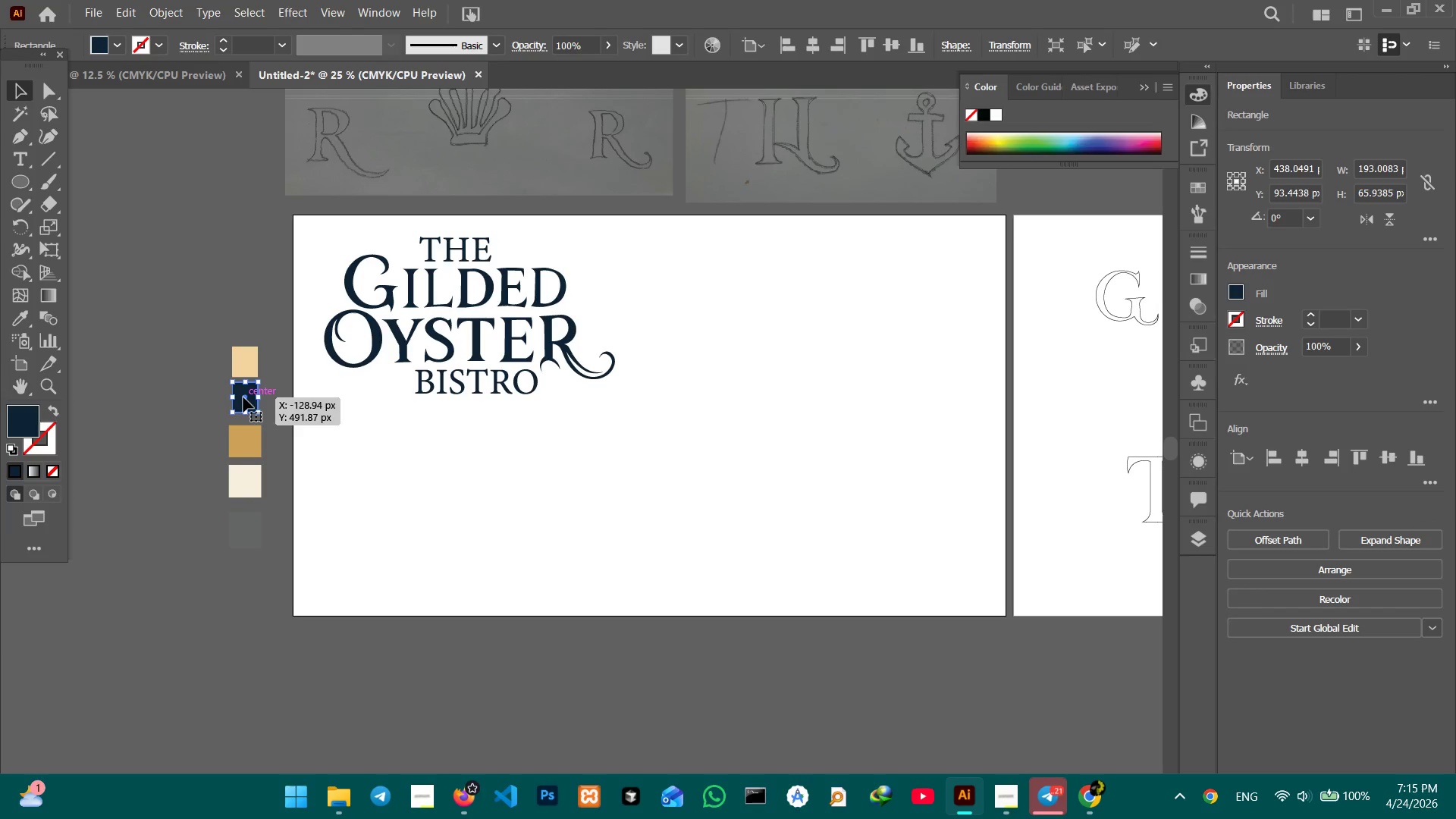 
key(Control+C)
 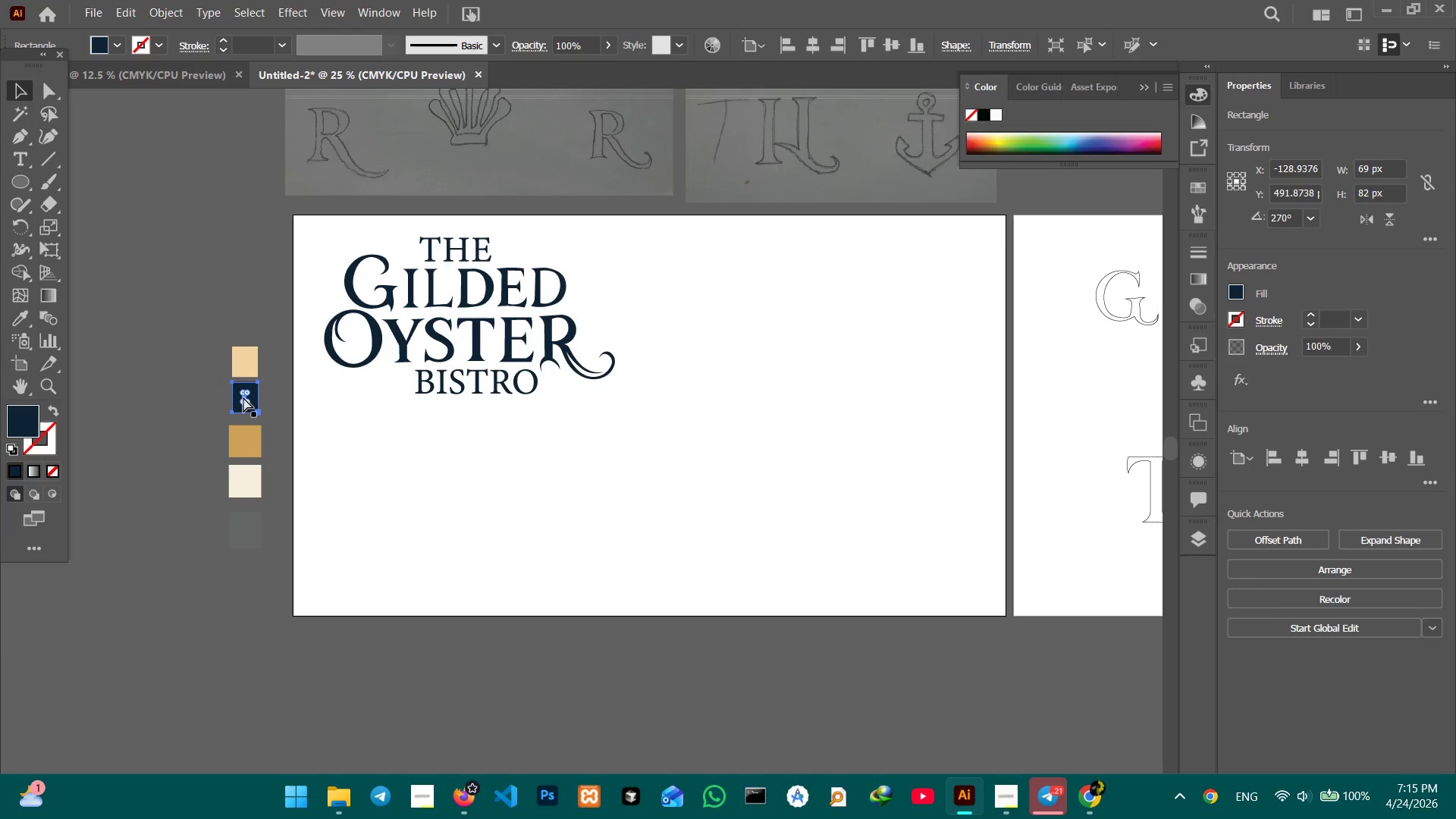 
key(Control+V)
 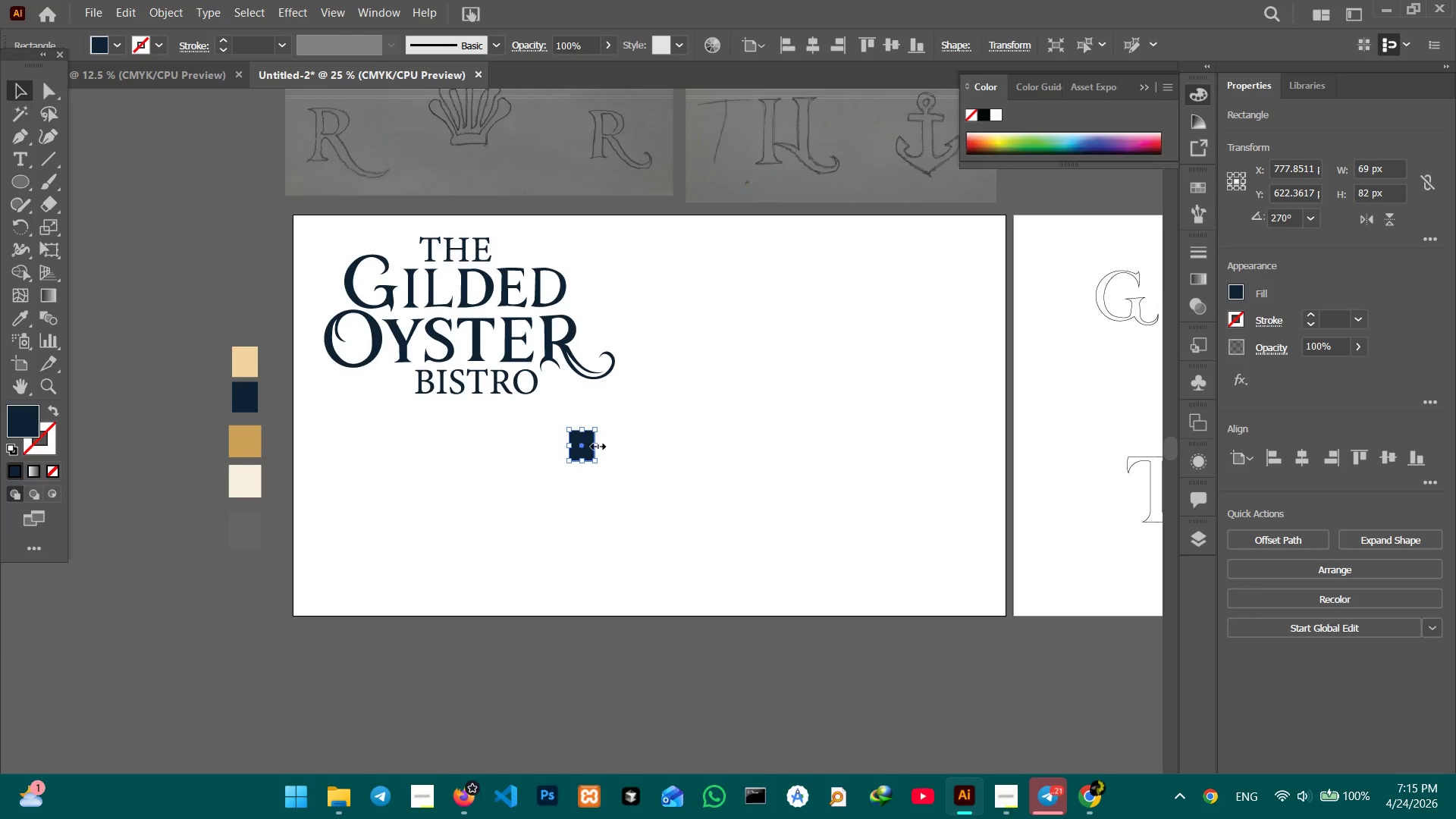 
left_click_drag(start_coordinate=[595, 445], to_coordinate=[703, 456])
 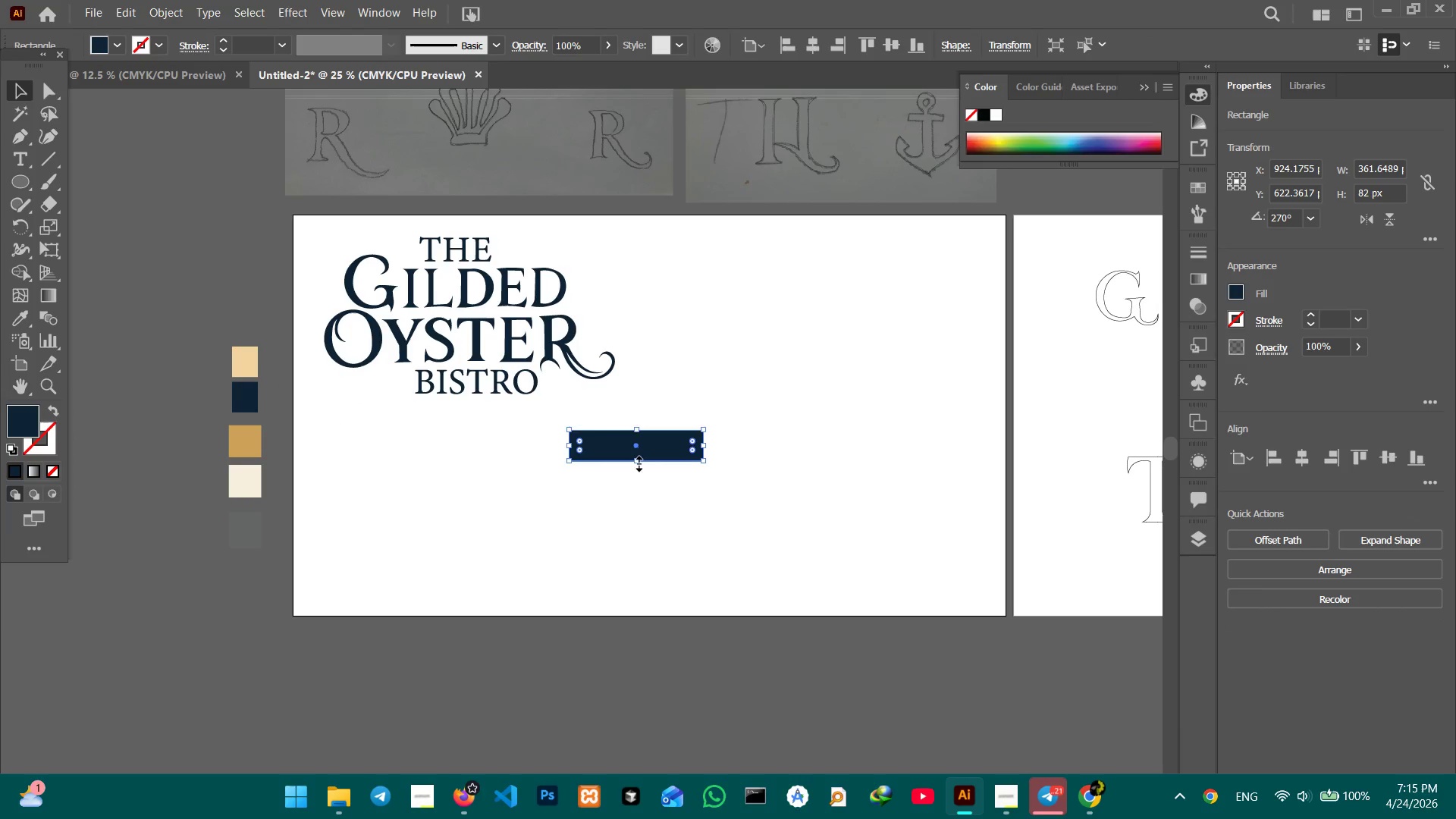 
left_click_drag(start_coordinate=[638, 462], to_coordinate=[641, 557])
 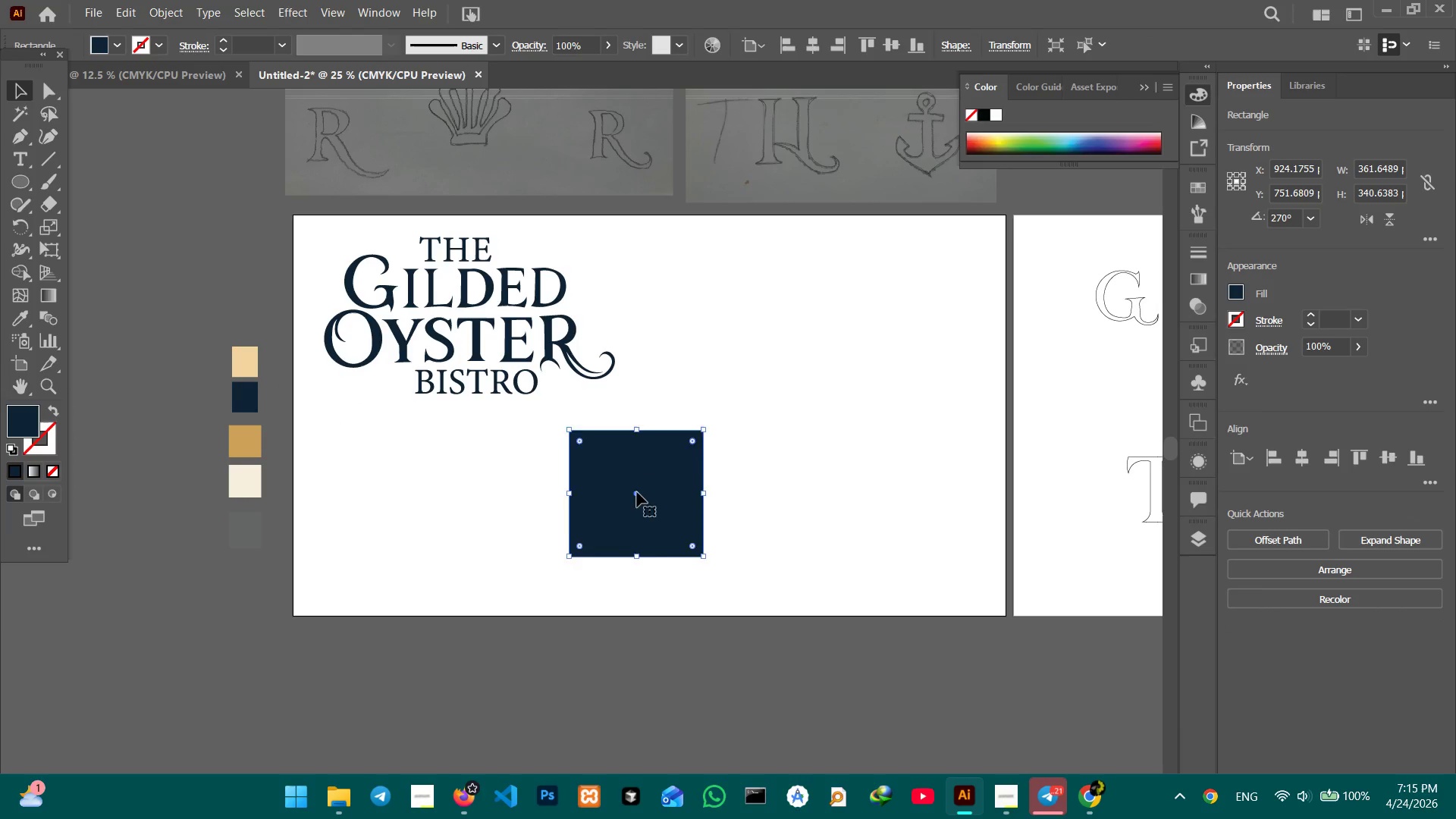 
left_click_drag(start_coordinate=[637, 492], to_coordinate=[780, 278])
 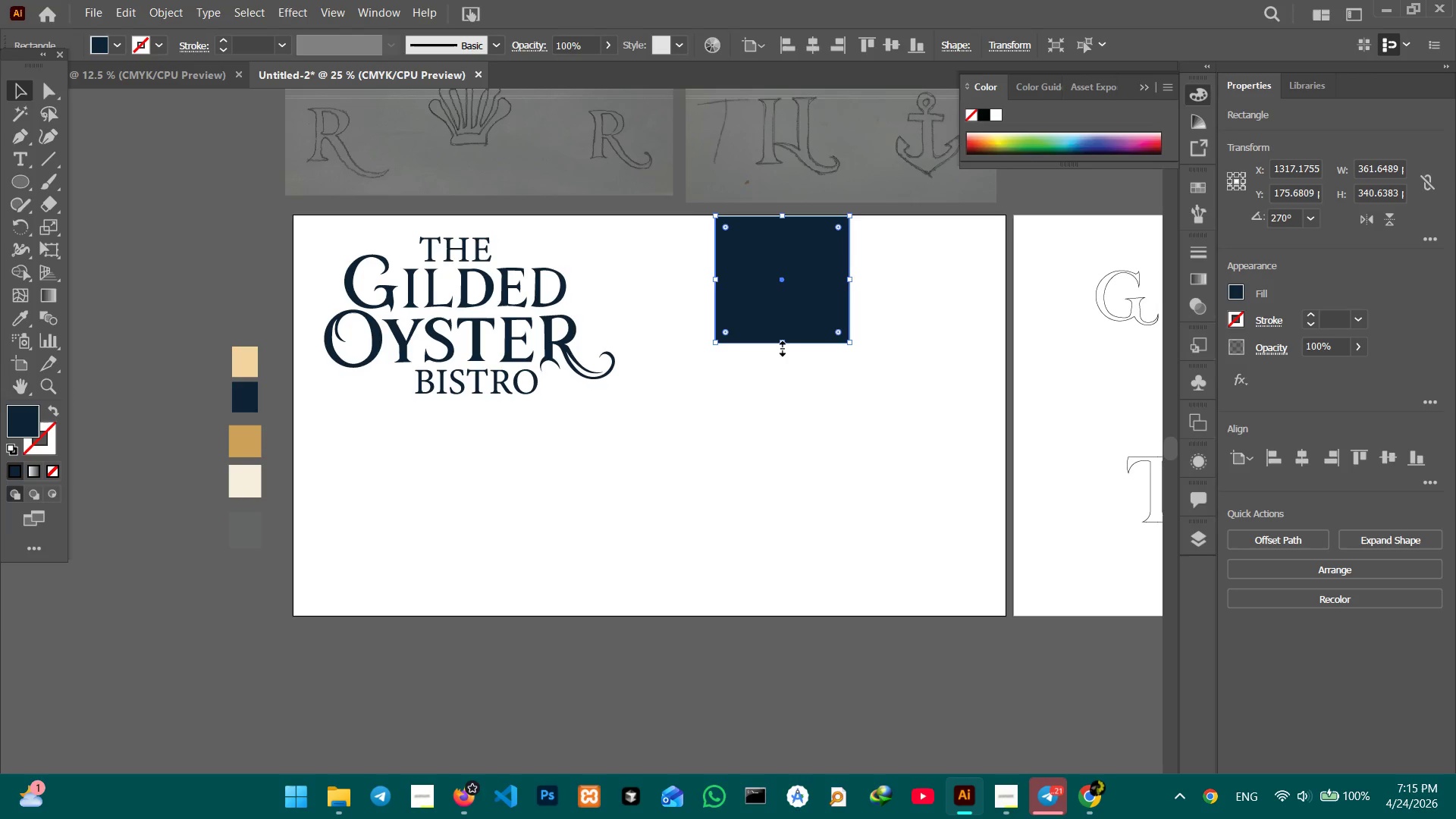 
left_click_drag(start_coordinate=[780, 347], to_coordinate=[782, 410])
 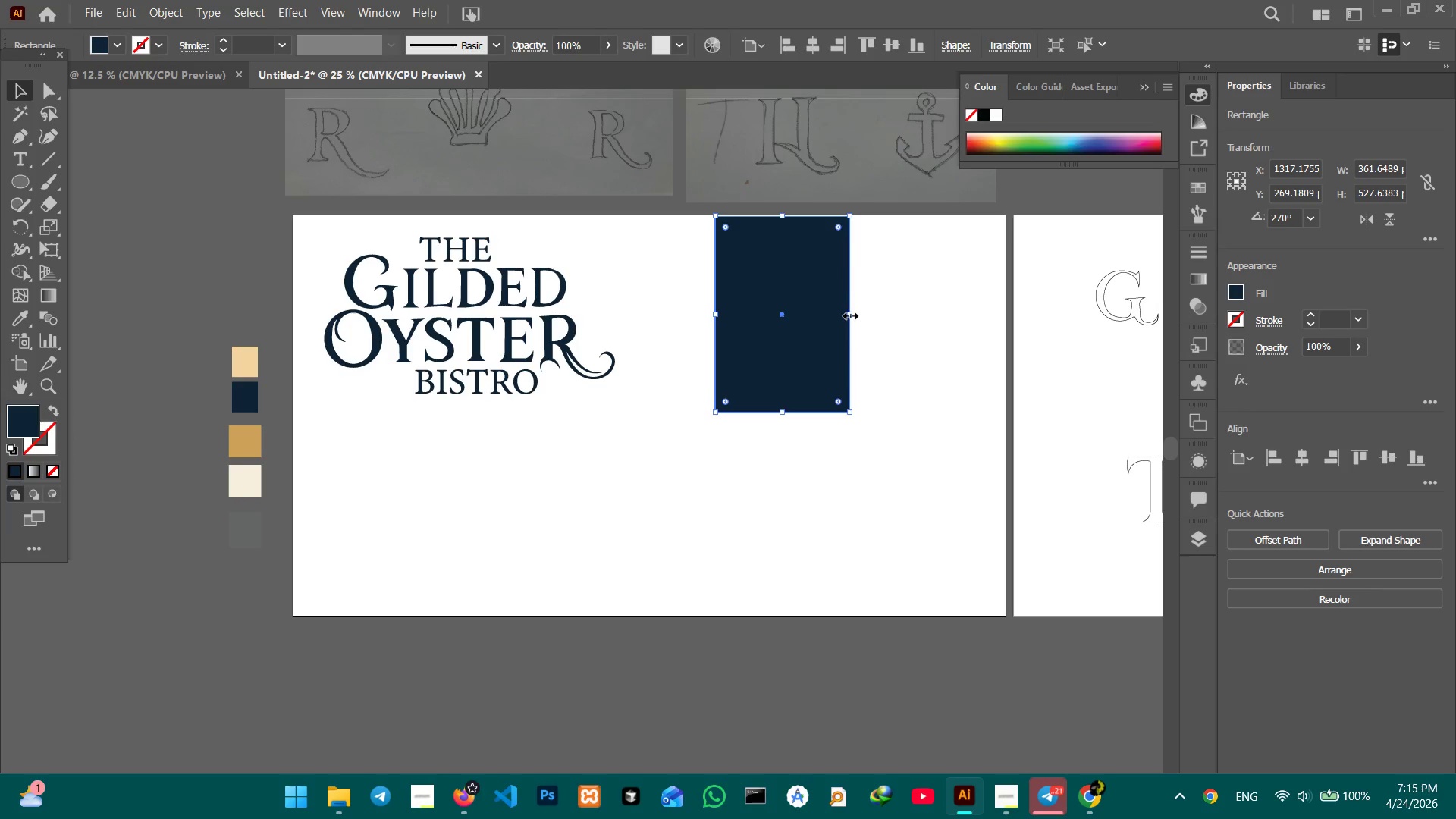 
left_click_drag(start_coordinate=[850, 314], to_coordinate=[1003, 339])
 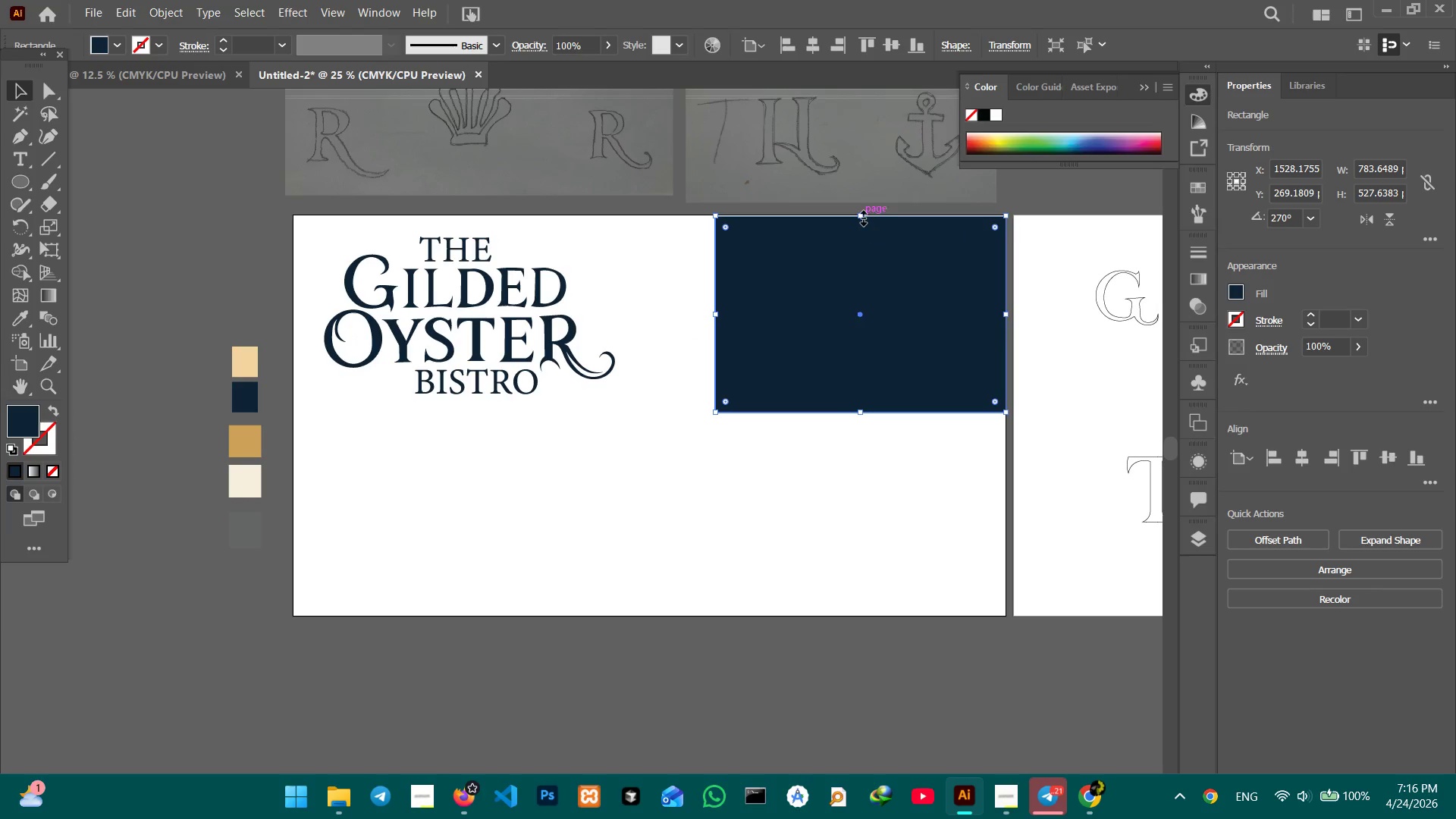 
left_click_drag(start_coordinate=[861, 216], to_coordinate=[861, 212])
 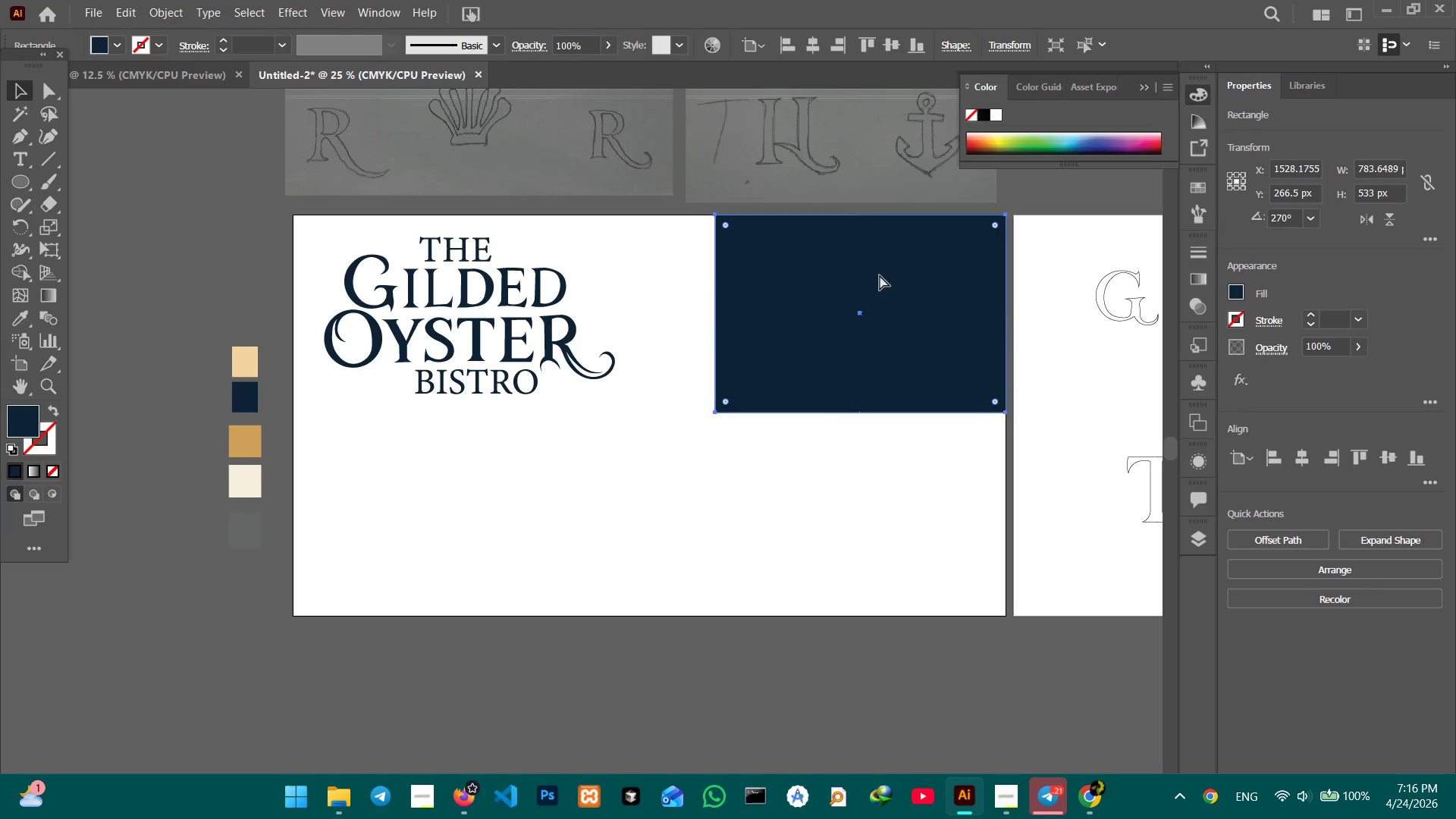 
key(Control+C)
 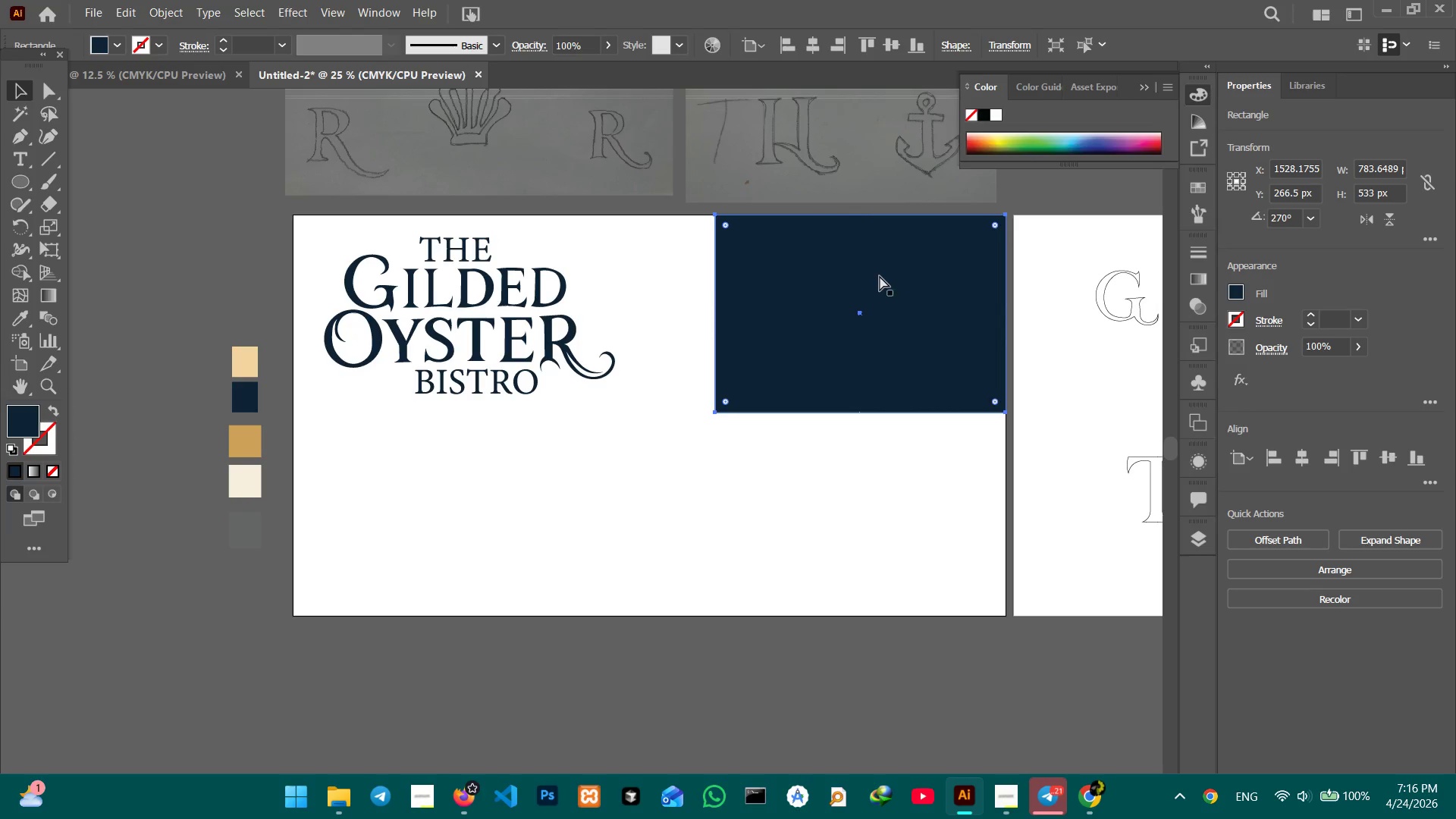 
key(Control+V)
 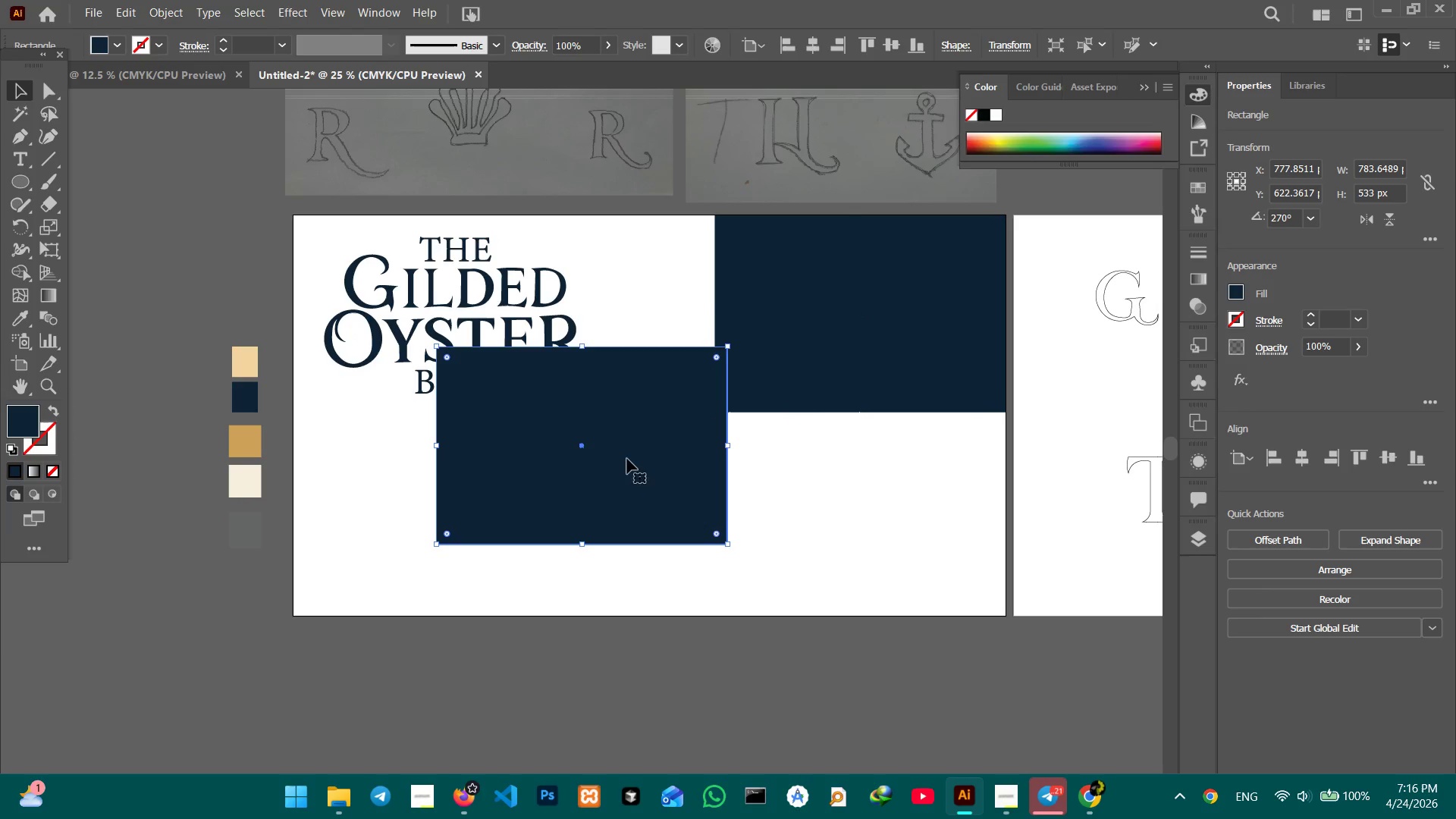 
left_click_drag(start_coordinate=[623, 457], to_coordinate=[902, 525])
 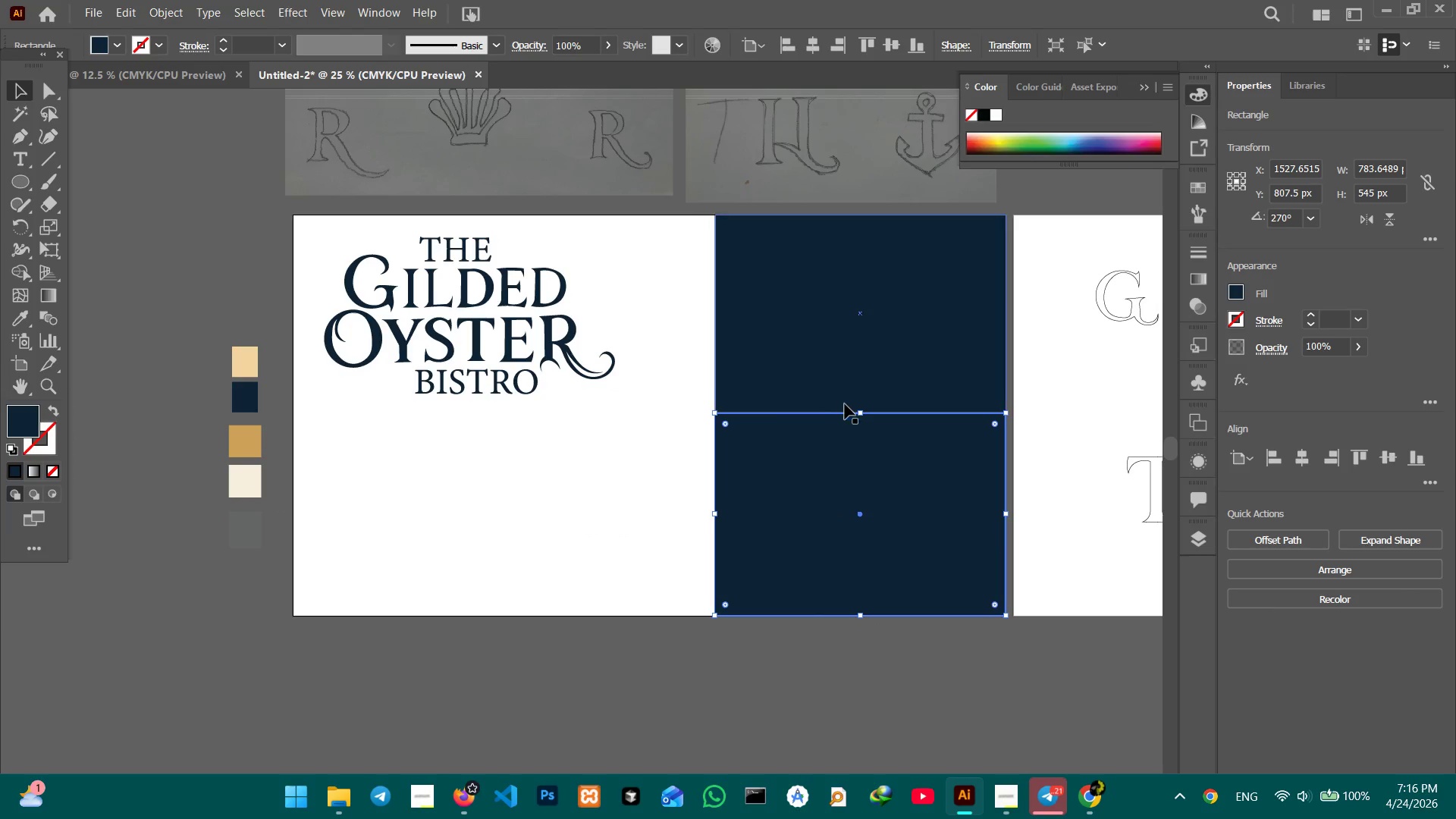 
hold_key(key=ShiftLeft, duration=0.73)
left_click([834, 377])
 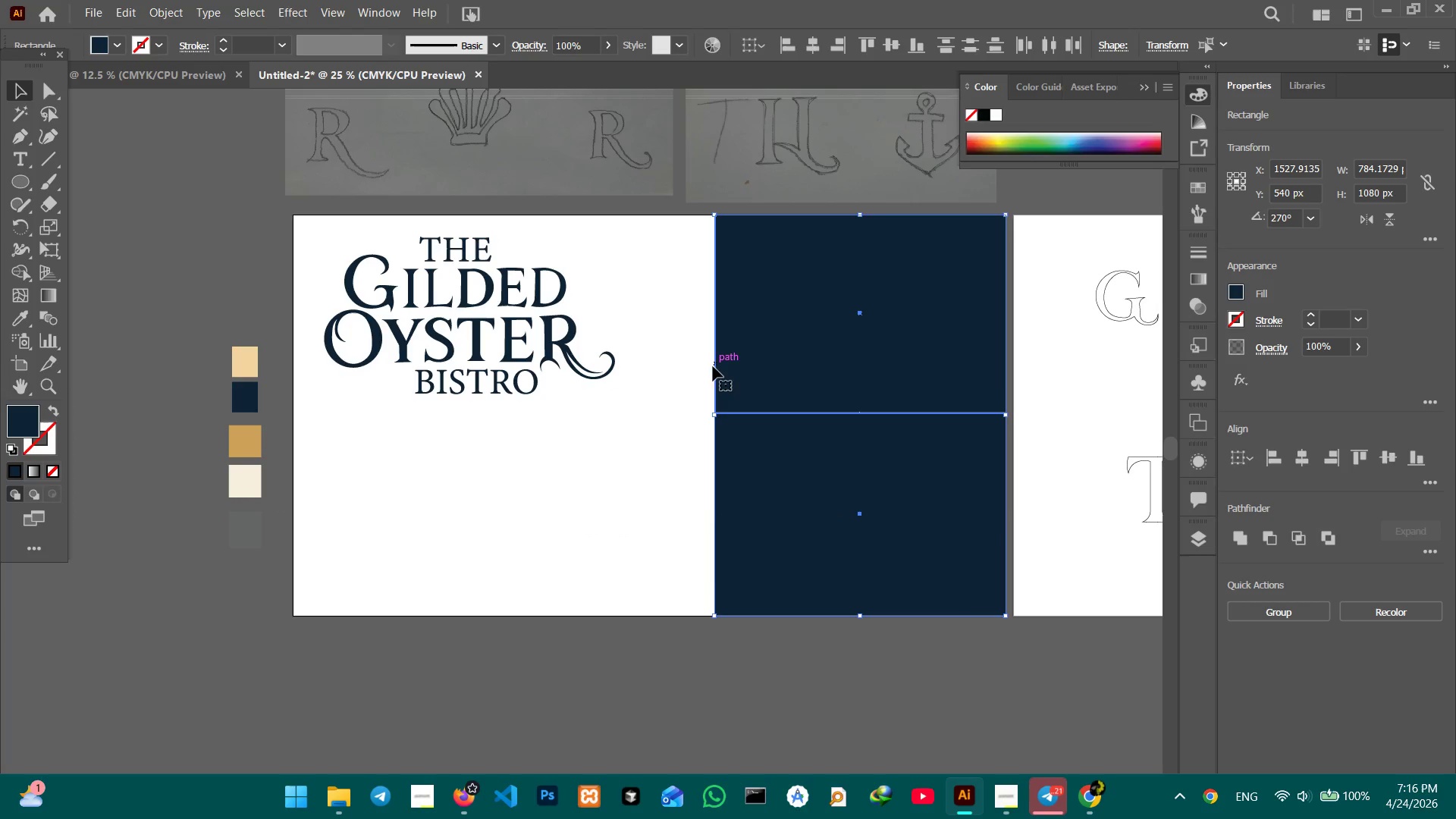 
left_click_drag(start_coordinate=[715, 414], to_coordinate=[647, 416])
 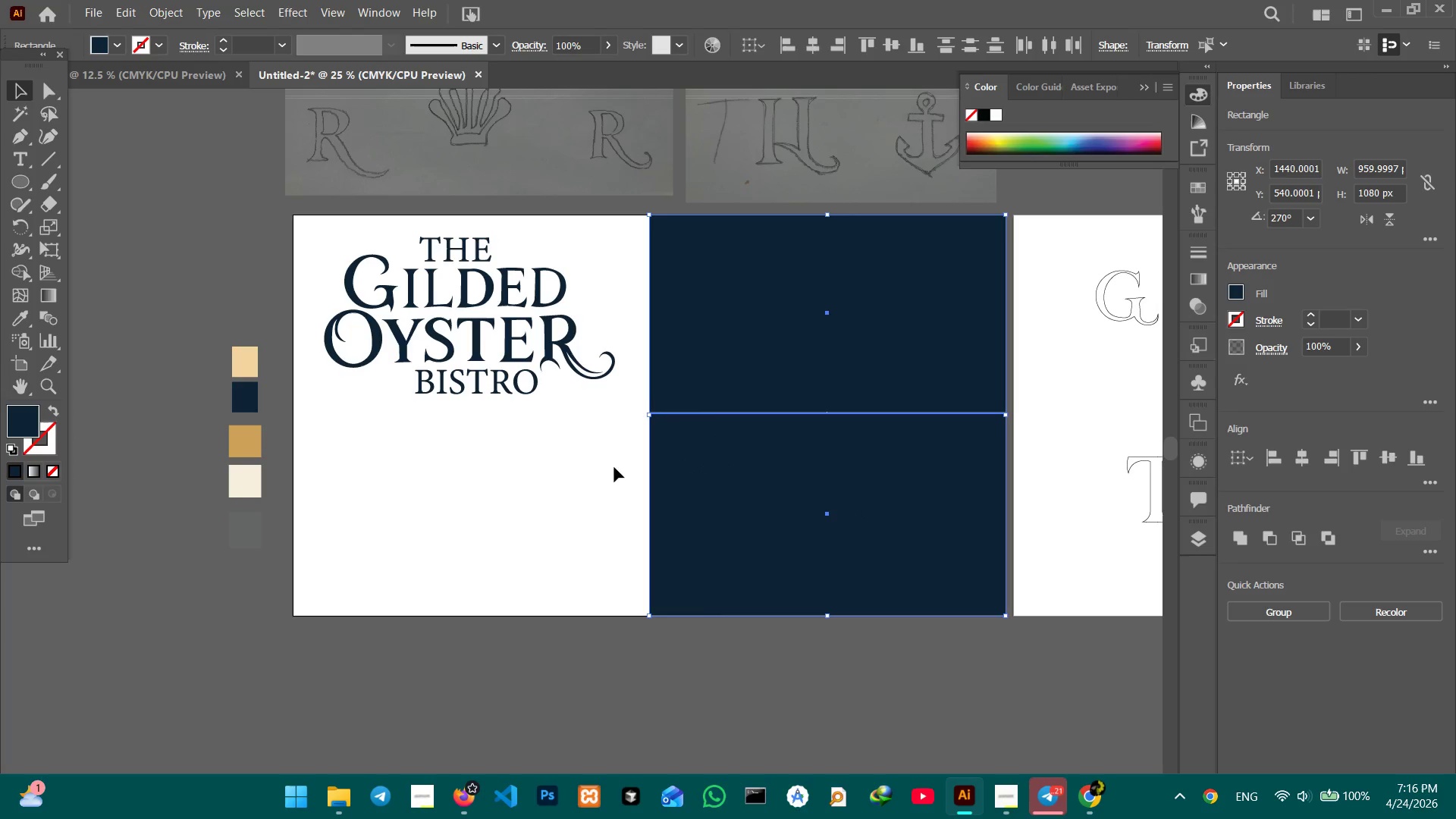 
left_click([598, 468])
 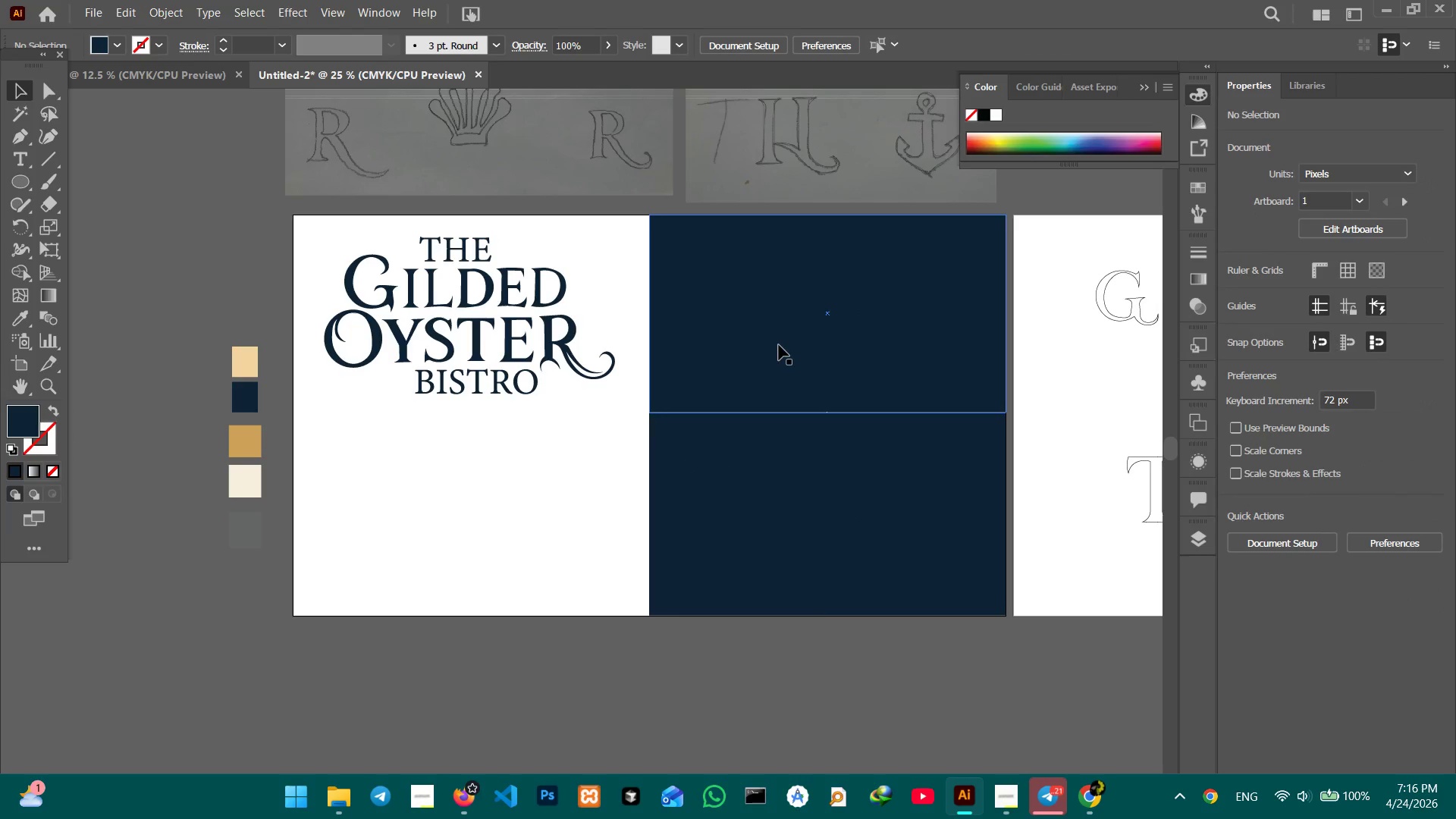 
left_click([779, 345])
 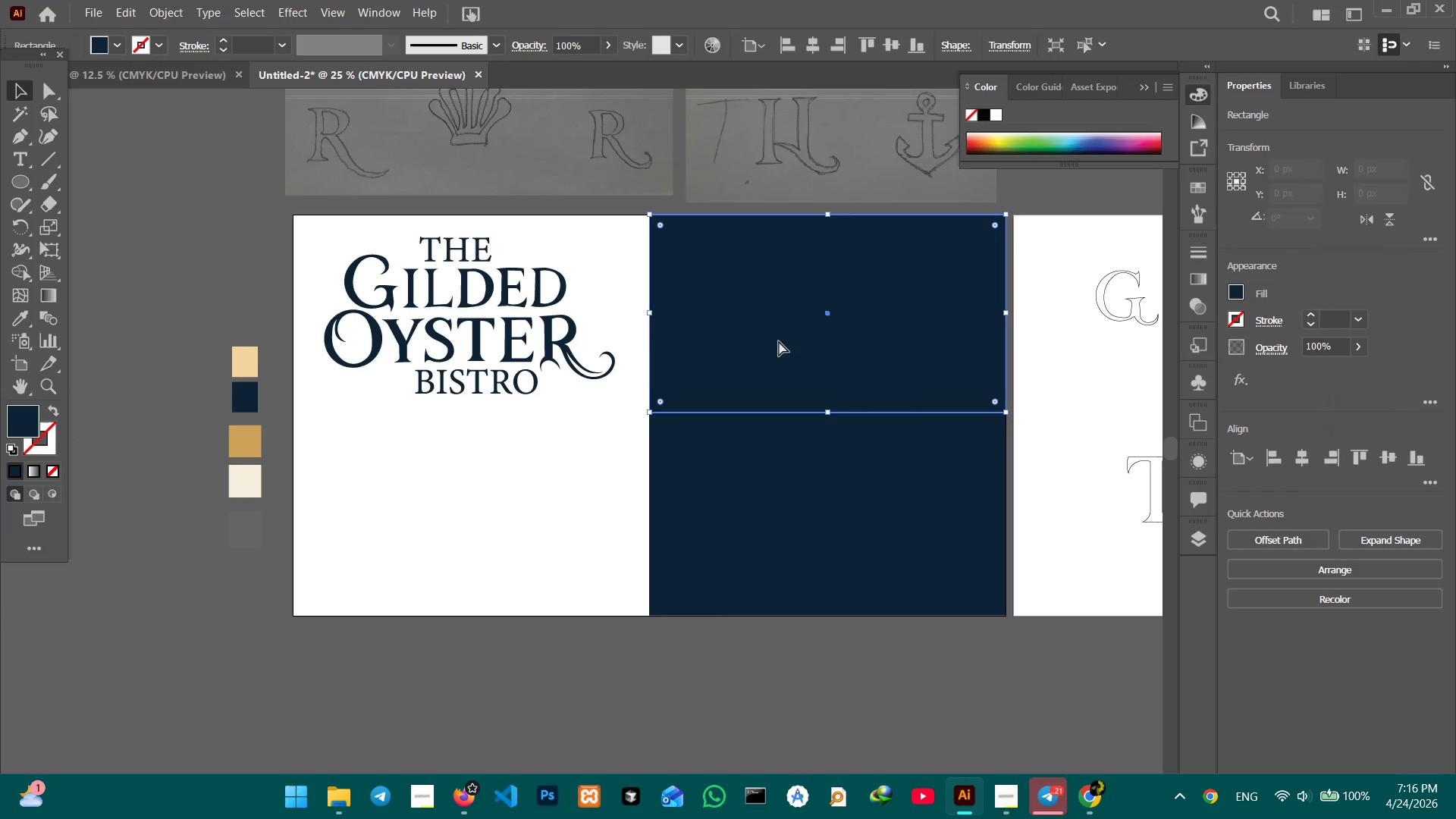 
key(Control+Equal)
 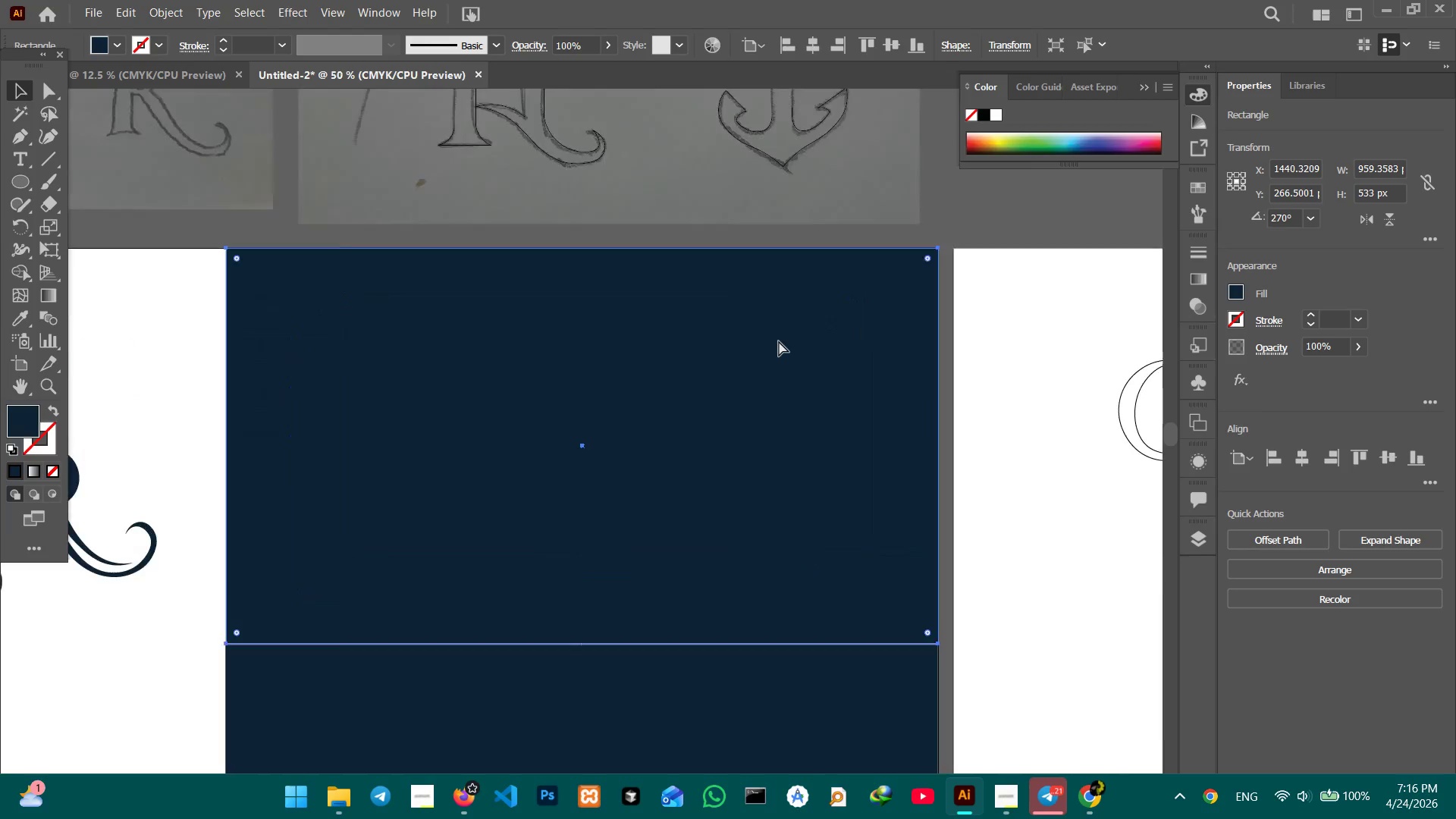 
key(Control+Equal)
 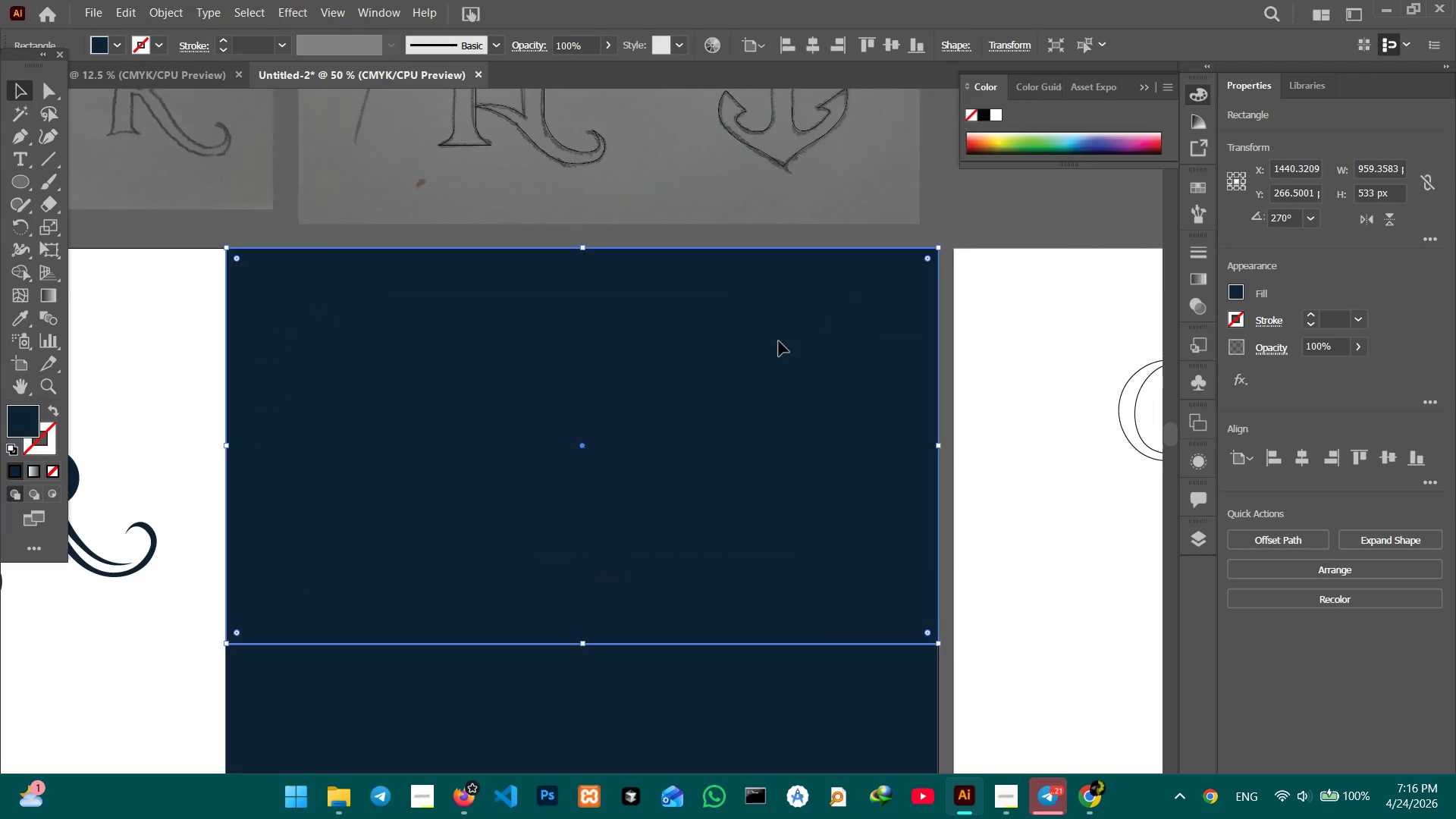 
hold_key(key=Space, duration=1.05)
 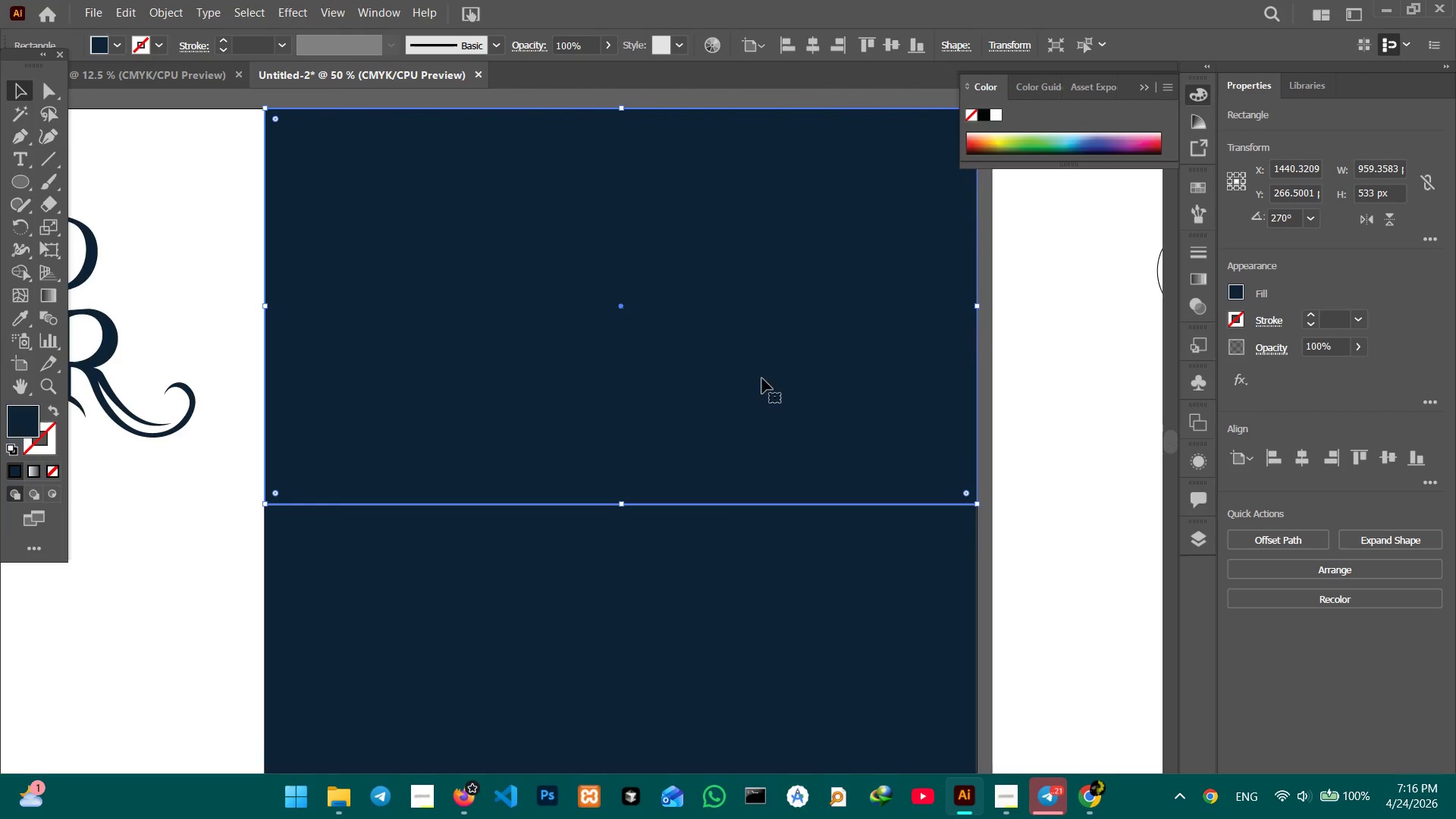 
left_click_drag(start_coordinate=[752, 519], to_coordinate=[791, 378])
 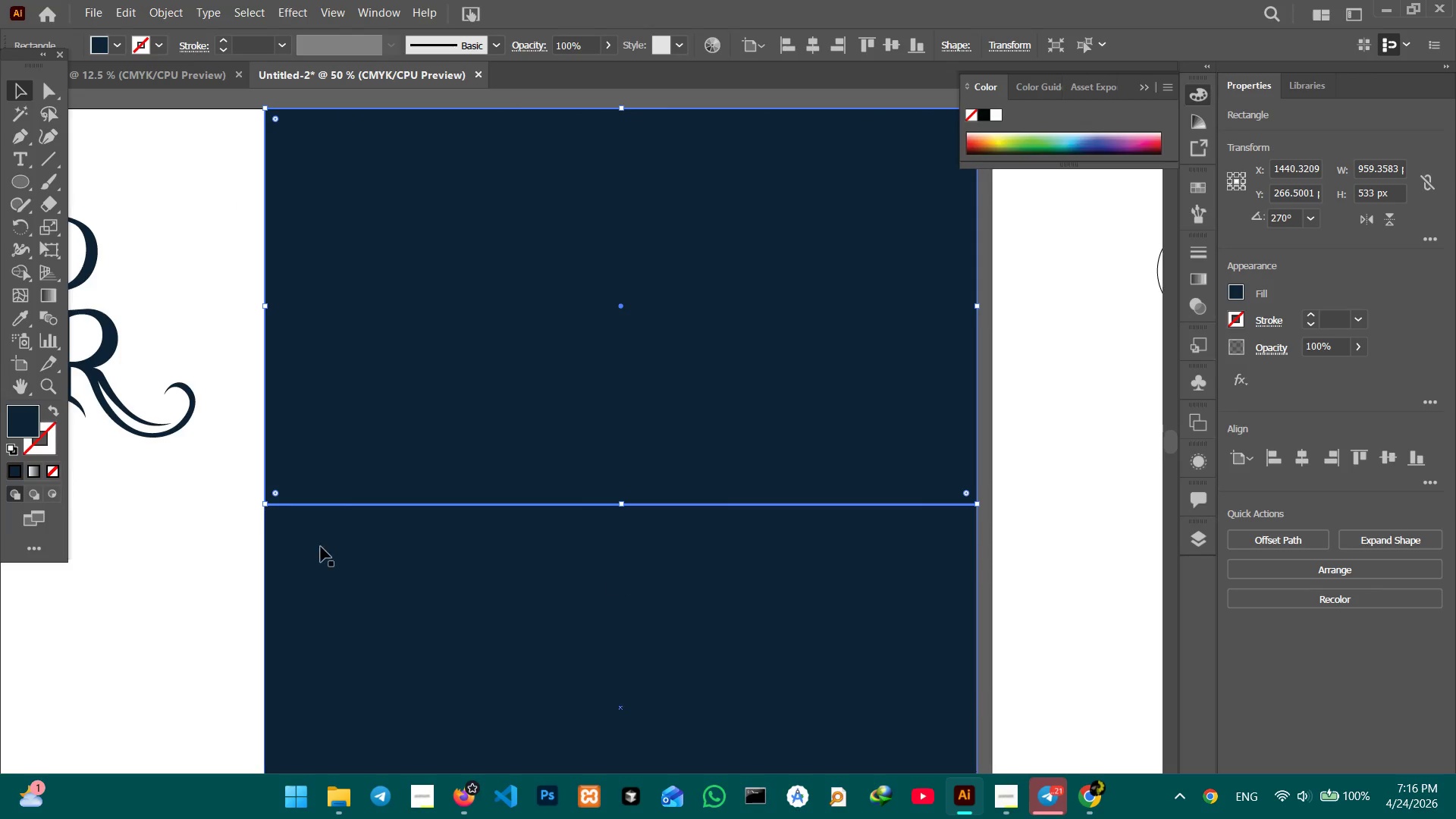 
left_click([218, 544])
 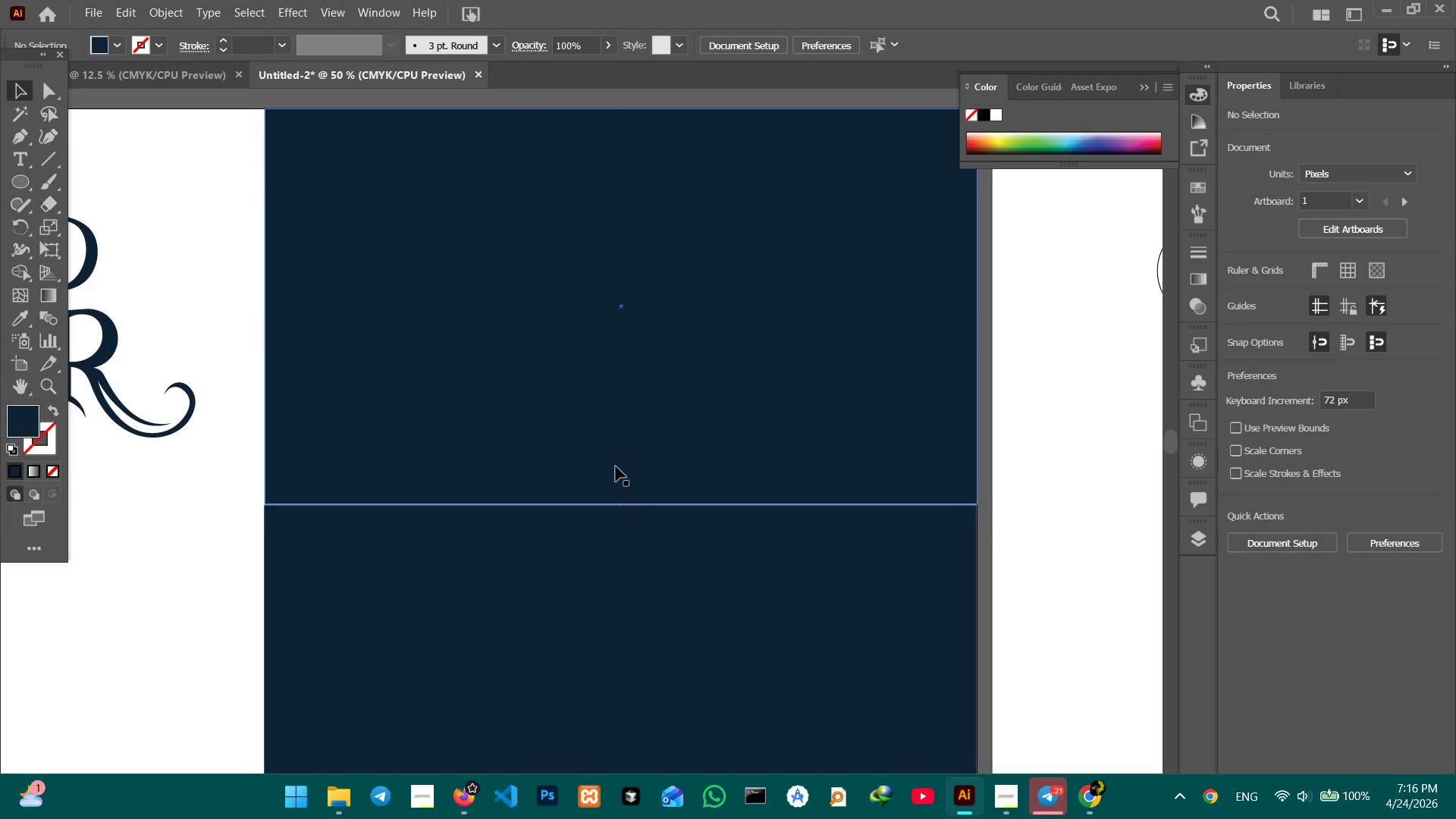 
left_click([615, 461])
 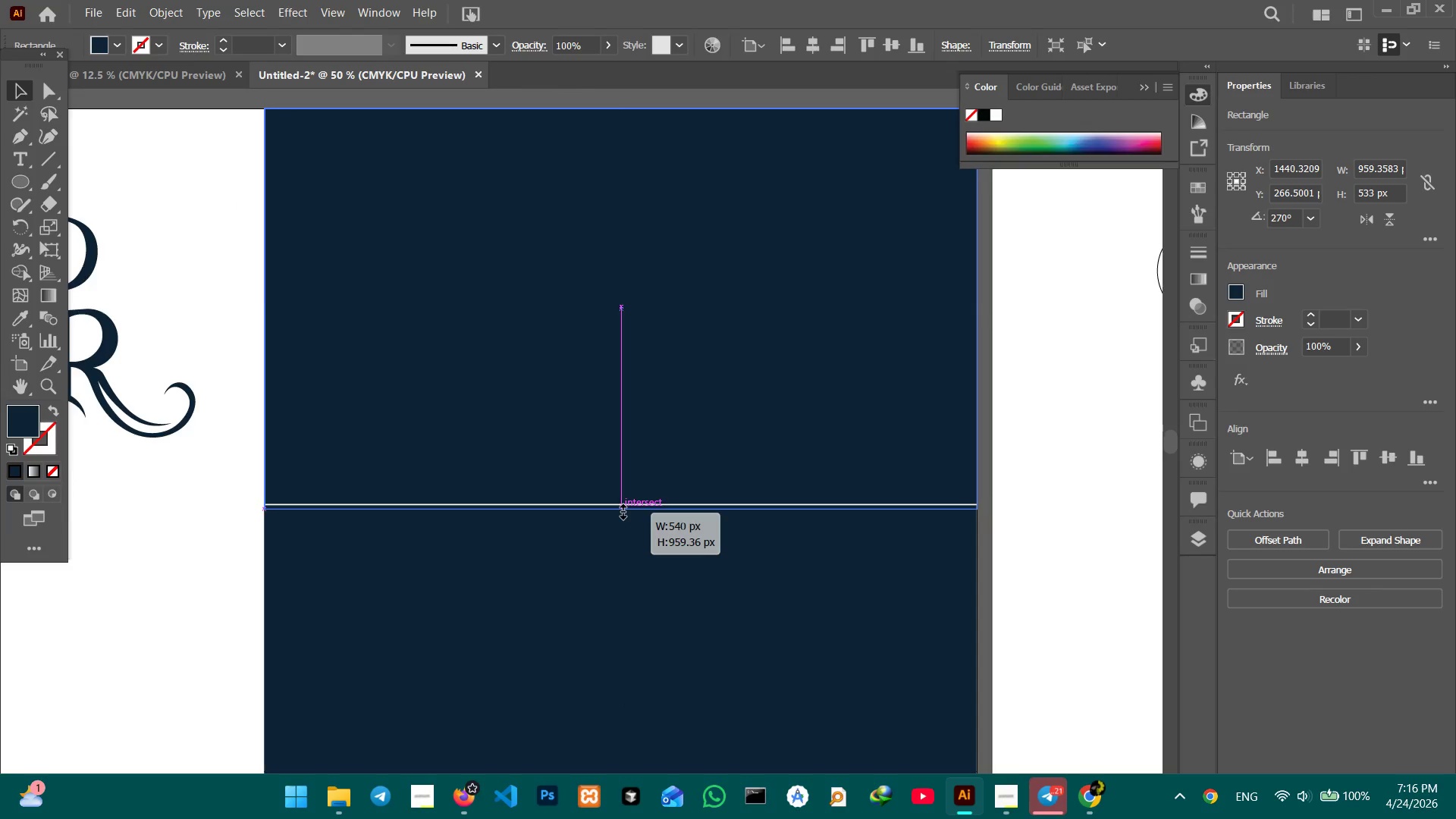 
left_click([190, 527])
 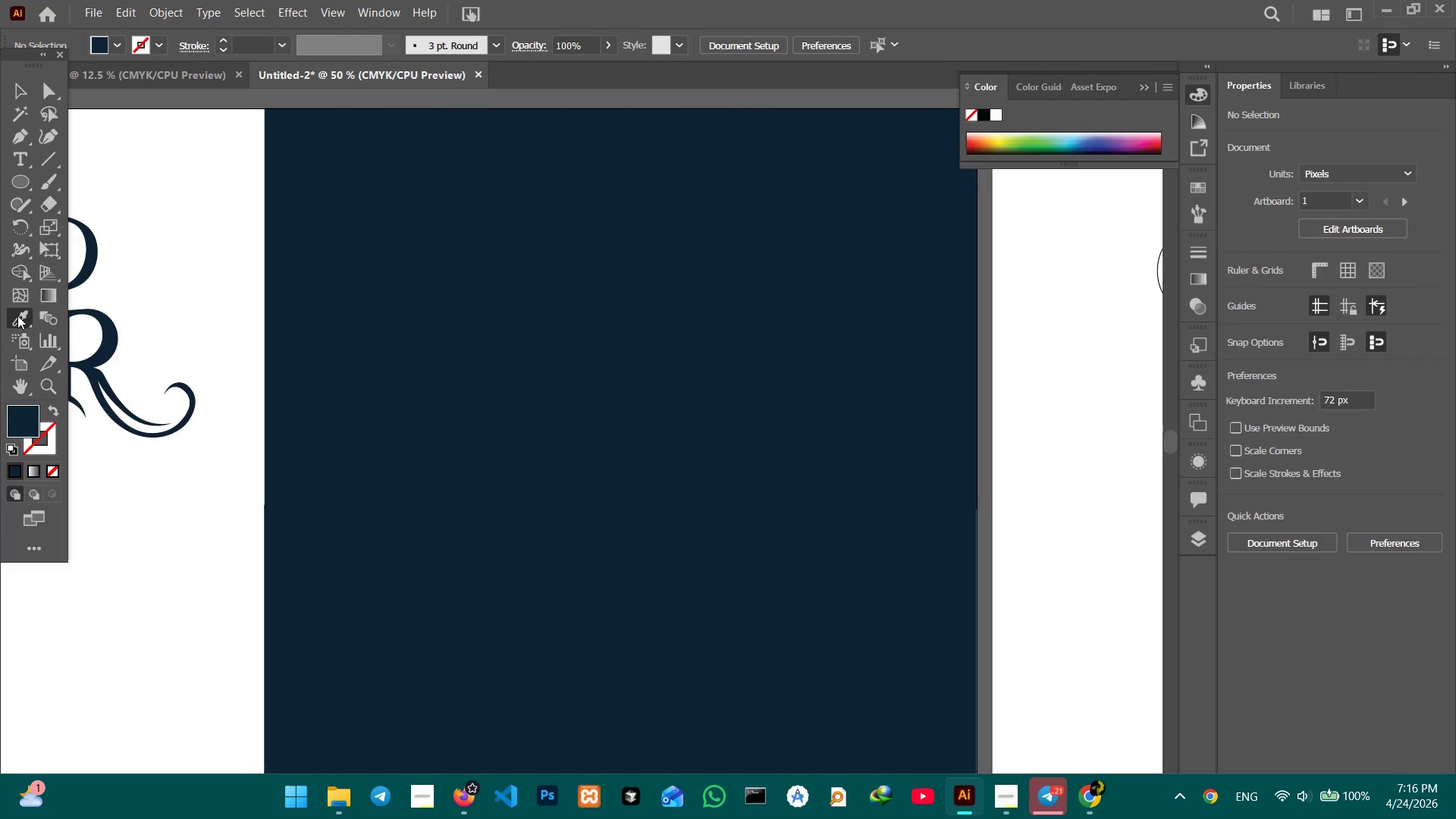 
hold_key(key=Space, duration=1.03)
 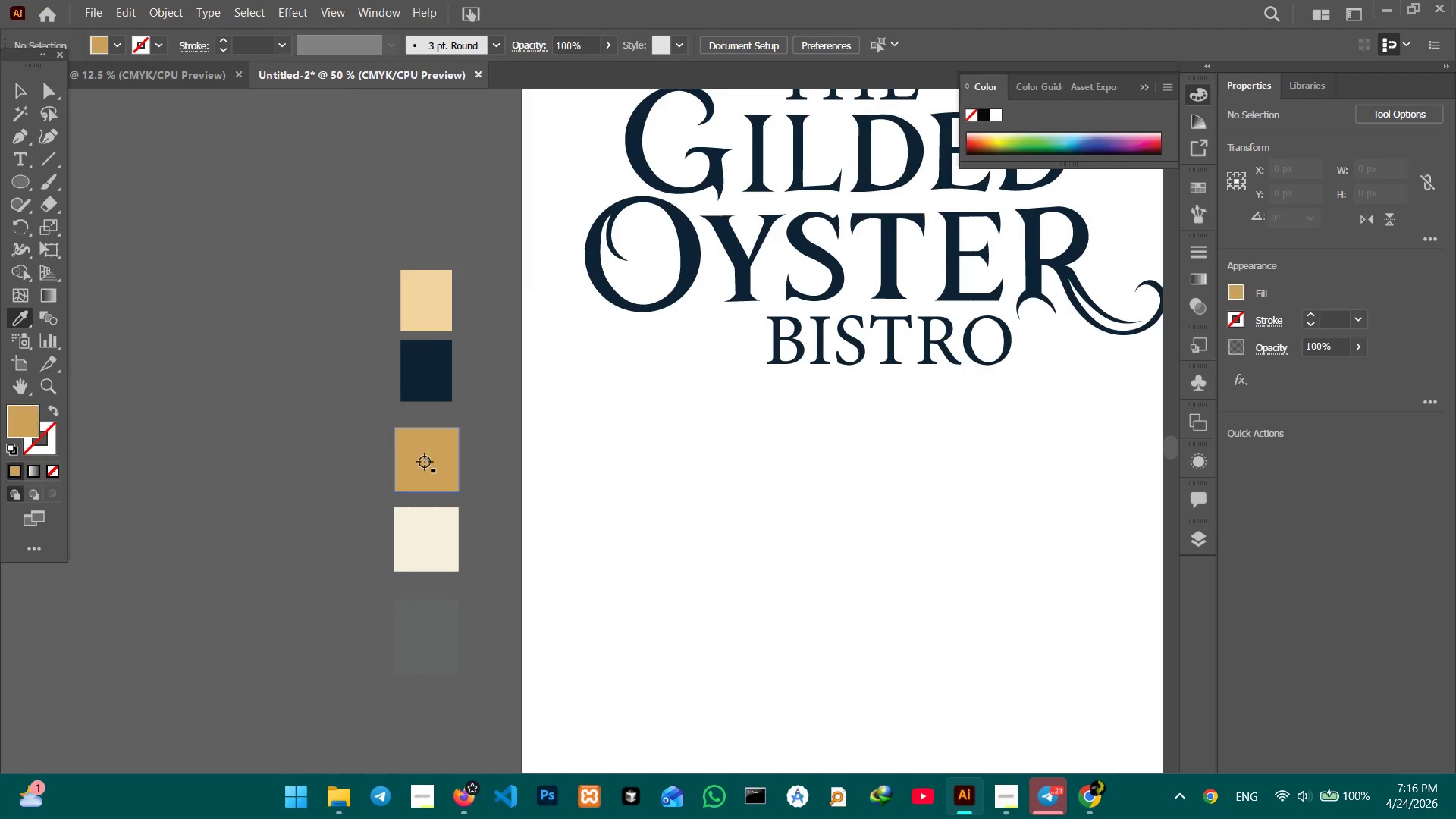 
left_click_drag(start_coordinate=[302, 504], to_coordinate=[771, 445])
 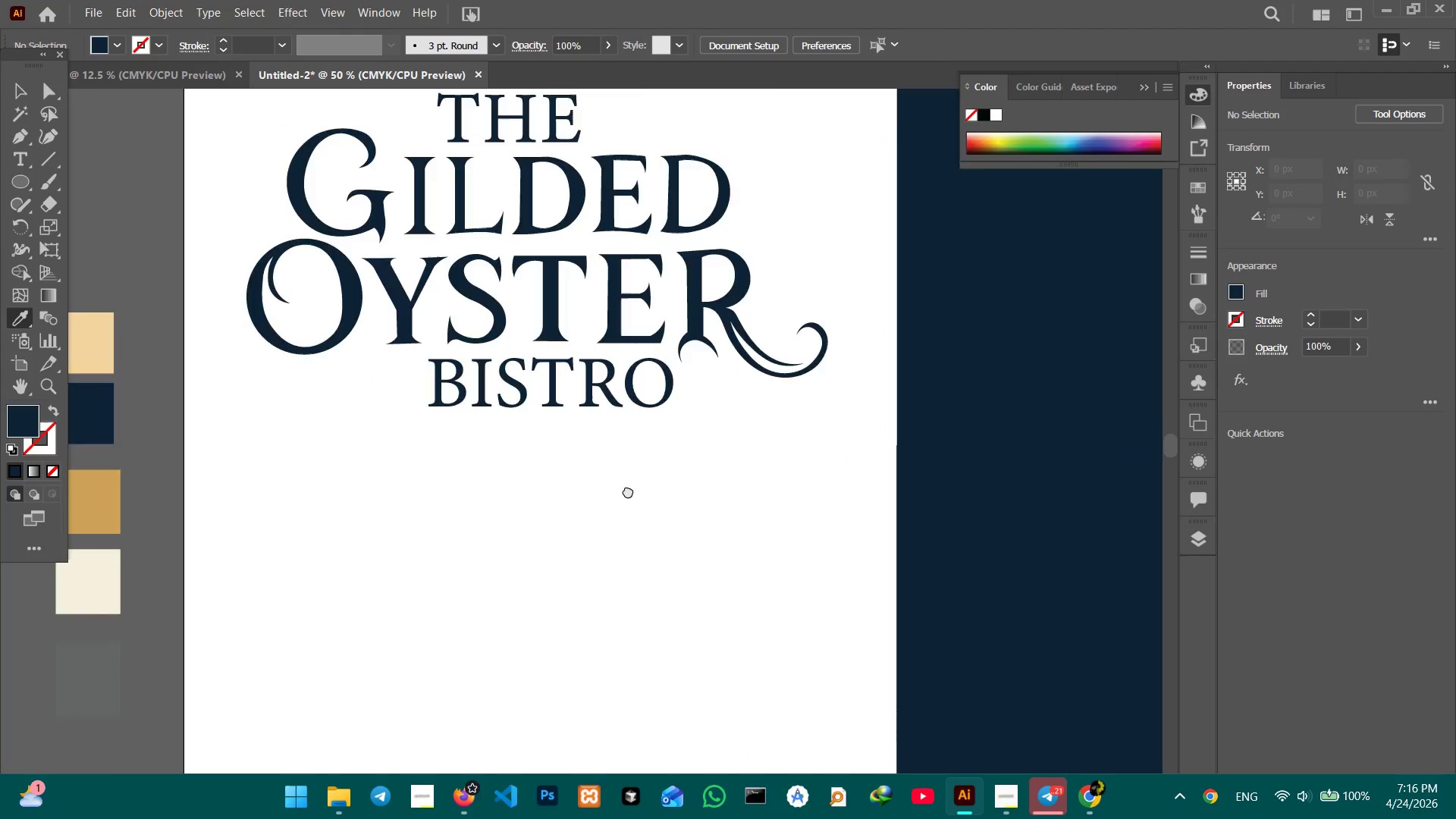 
left_click_drag(start_coordinate=[358, 505], to_coordinate=[863, 460])
 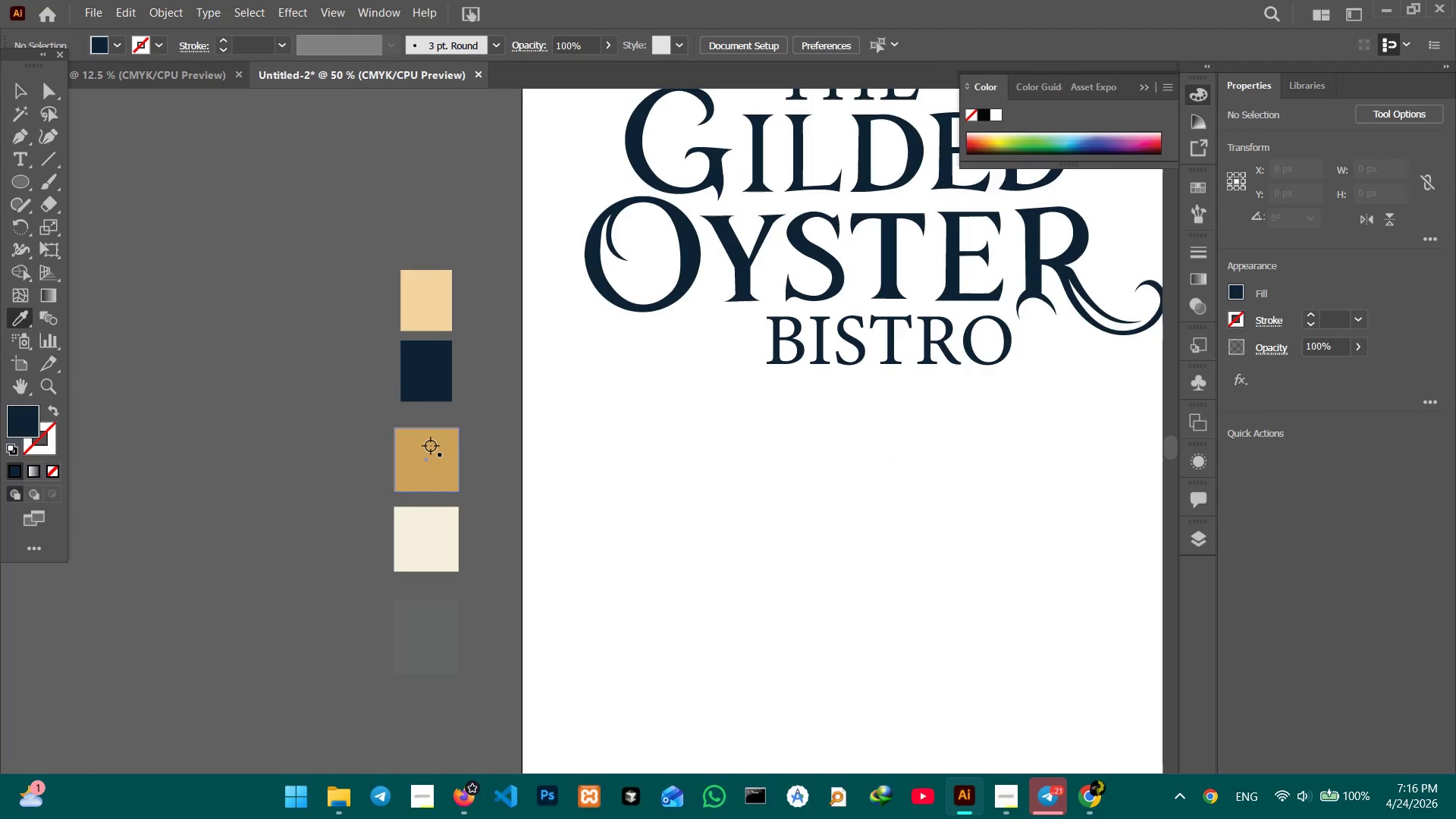 
hold_key(key=Space, duration=1.94)
 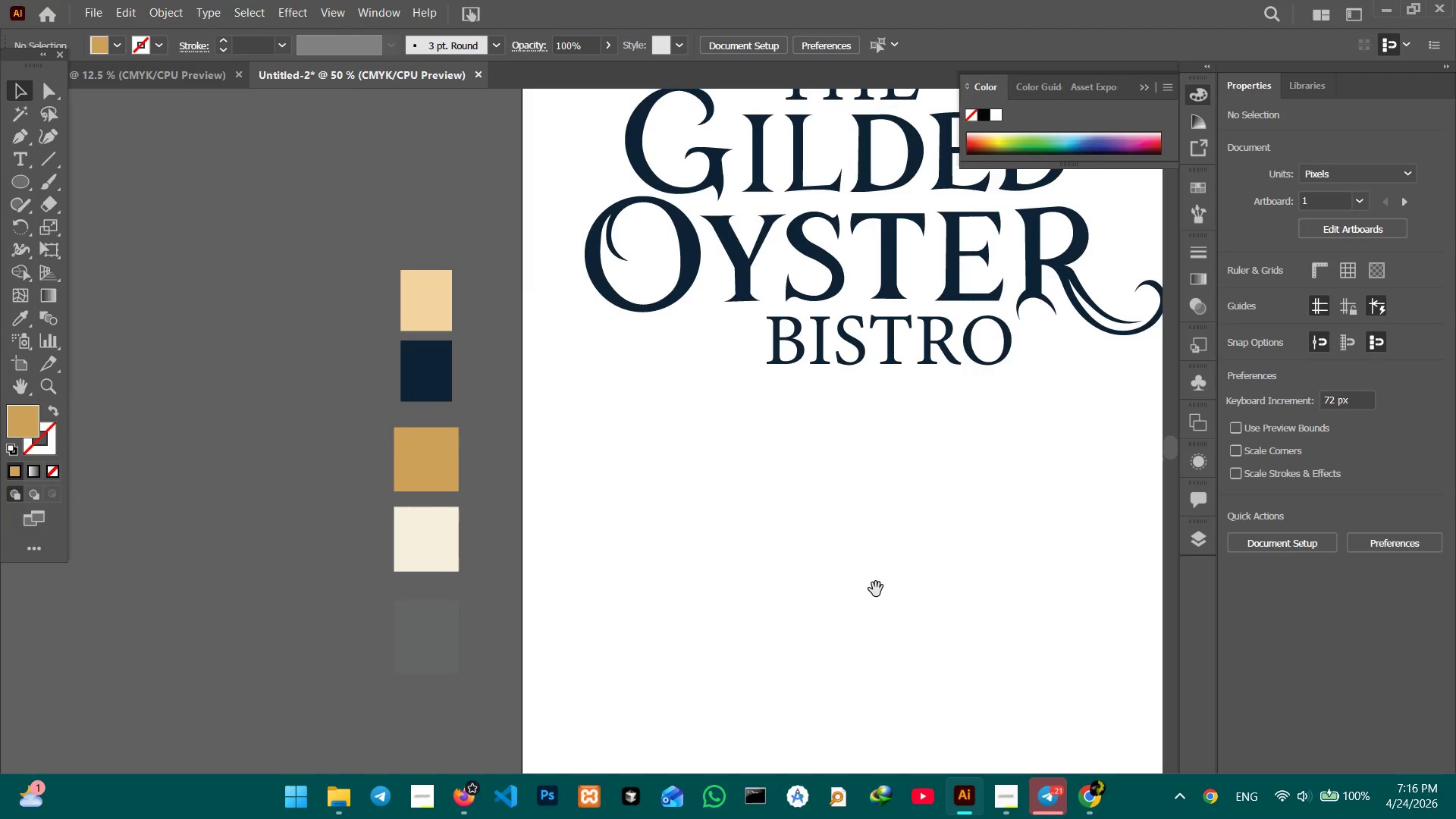 
left_click([14, 81])
 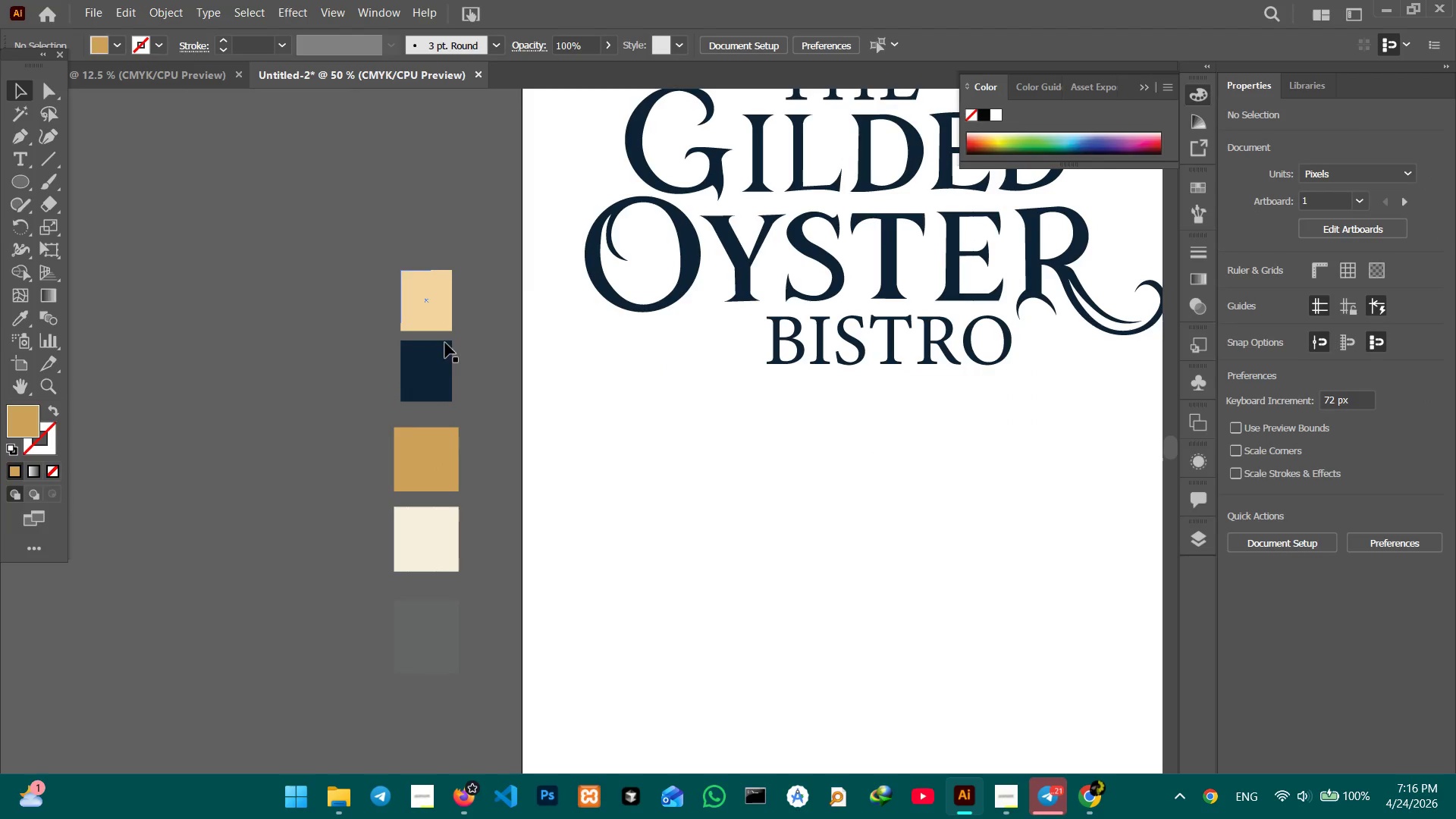 
hold_key(key=Space, duration=1.51)
 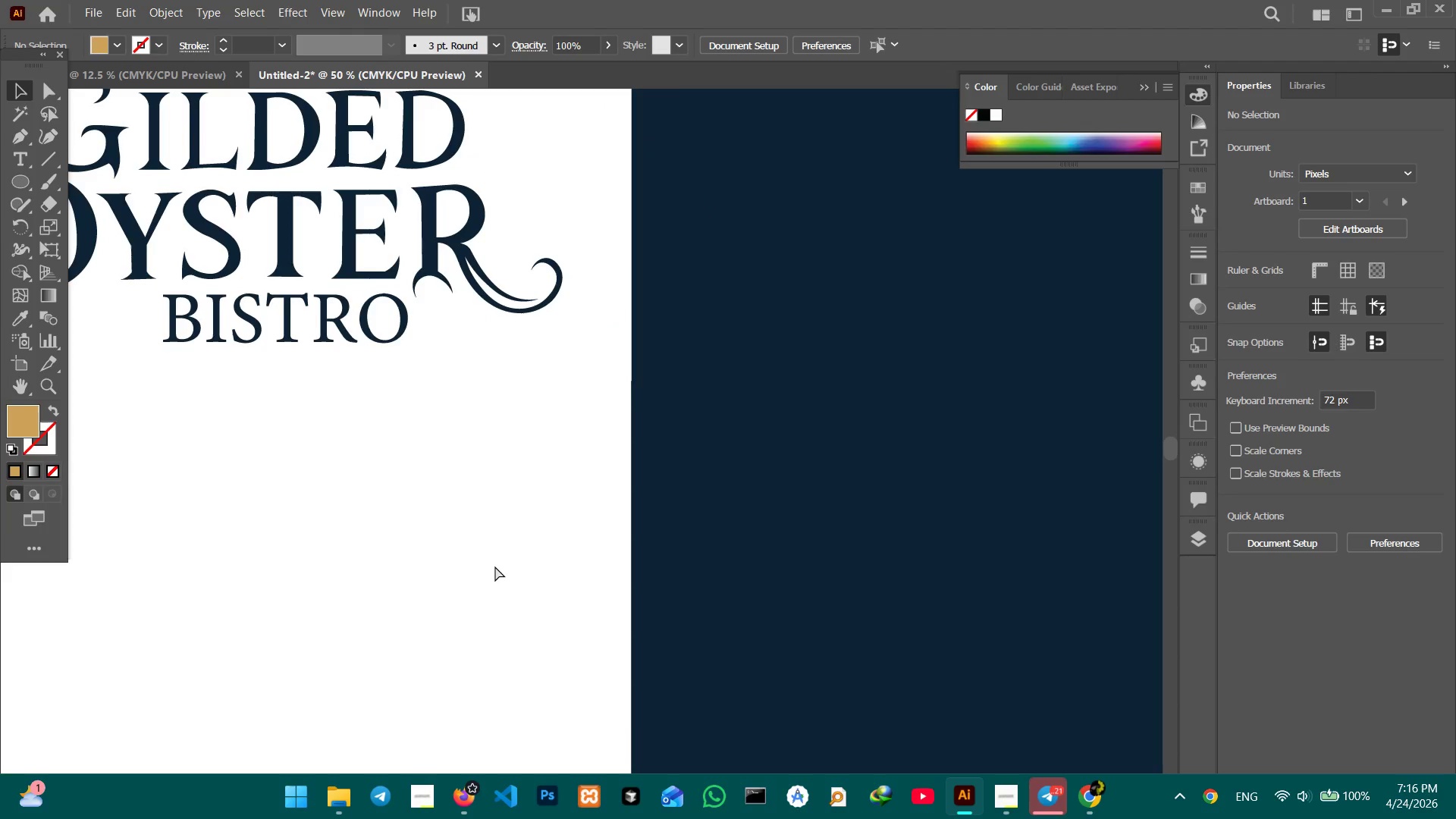 
left_click_drag(start_coordinate=[944, 619], to_coordinate=[457, 604])
 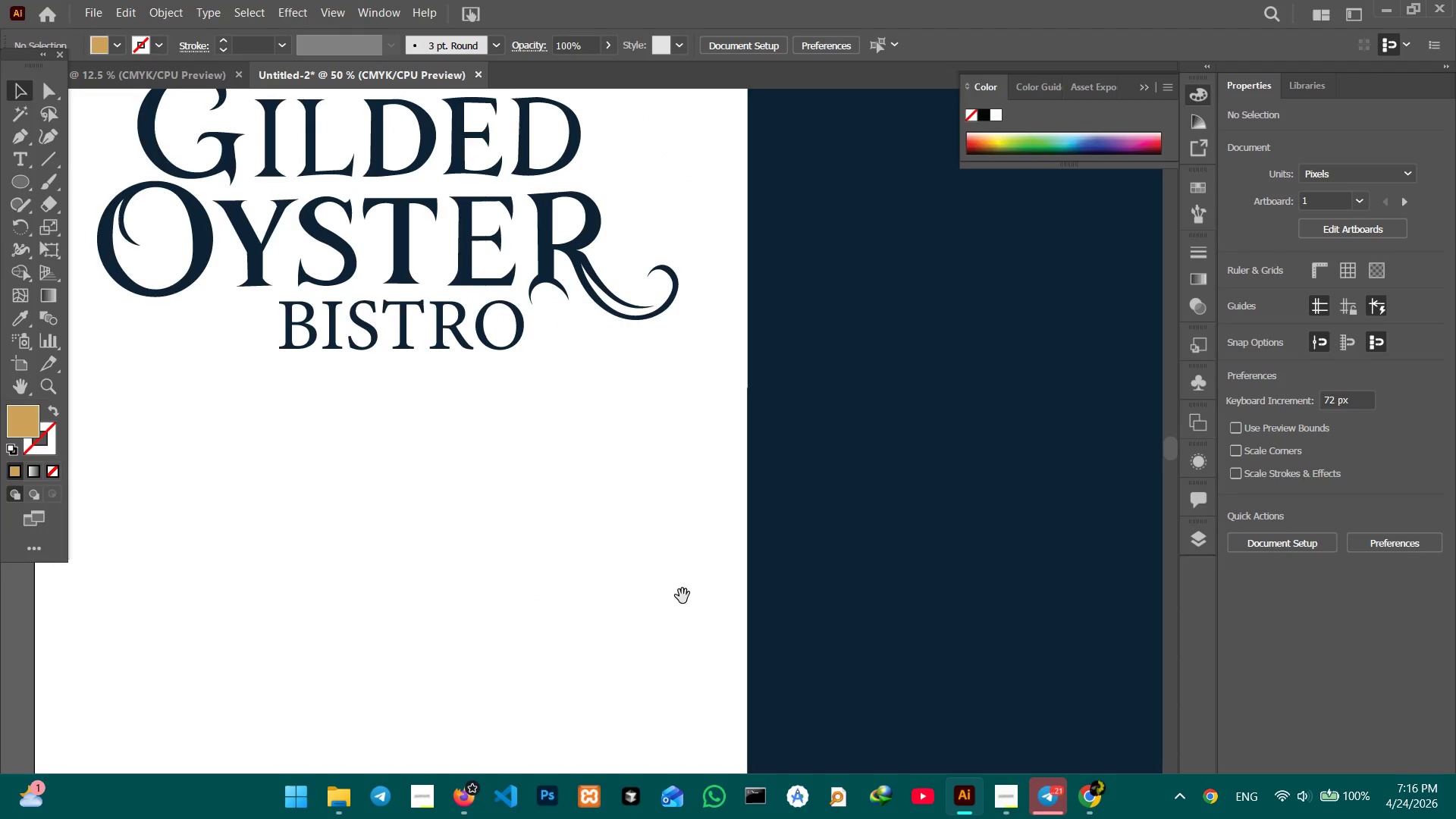 
hold_key(key=Space, duration=0.36)
 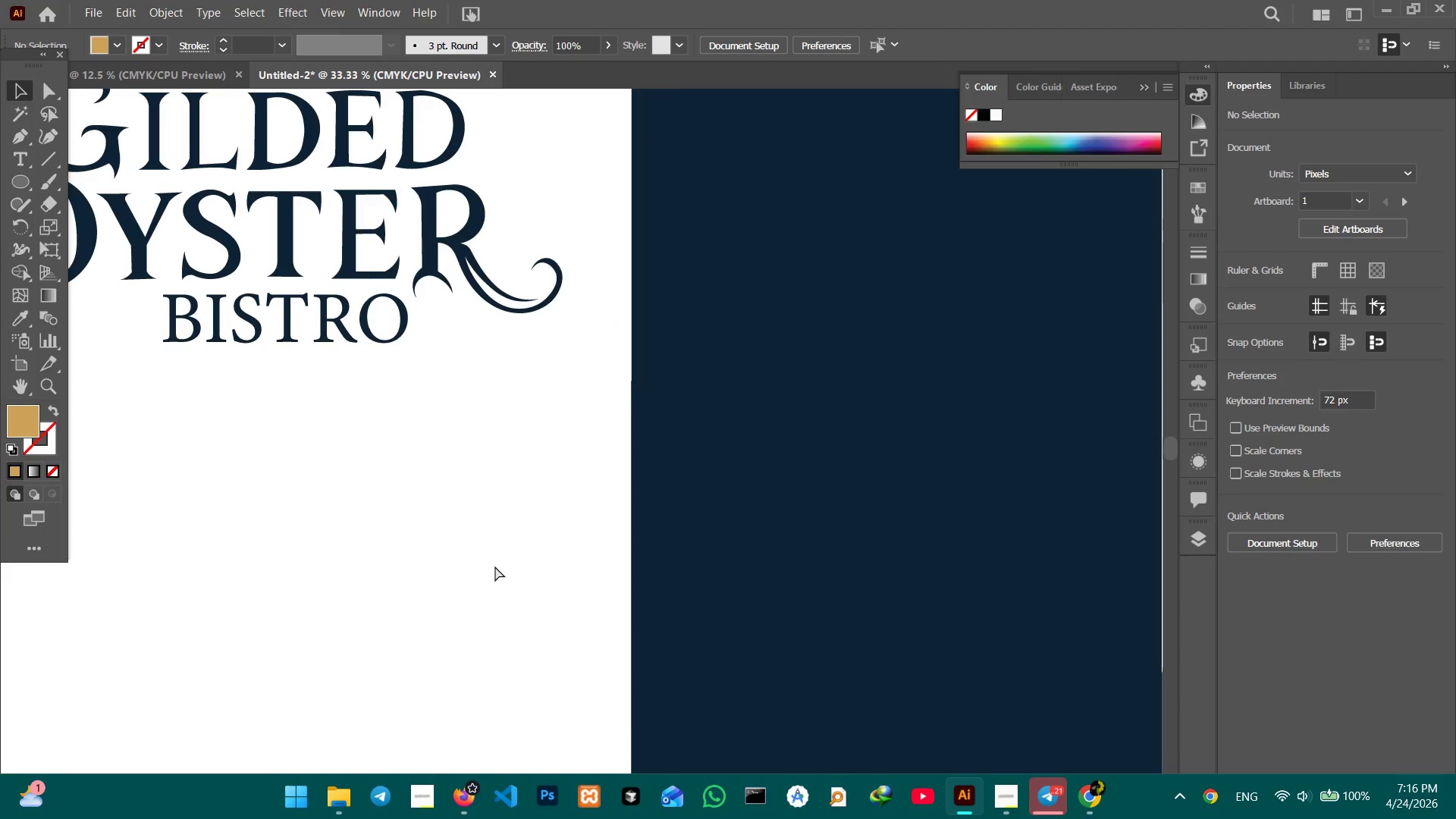 
left_click_drag(start_coordinate=[614, 580], to_coordinate=[497, 573])
 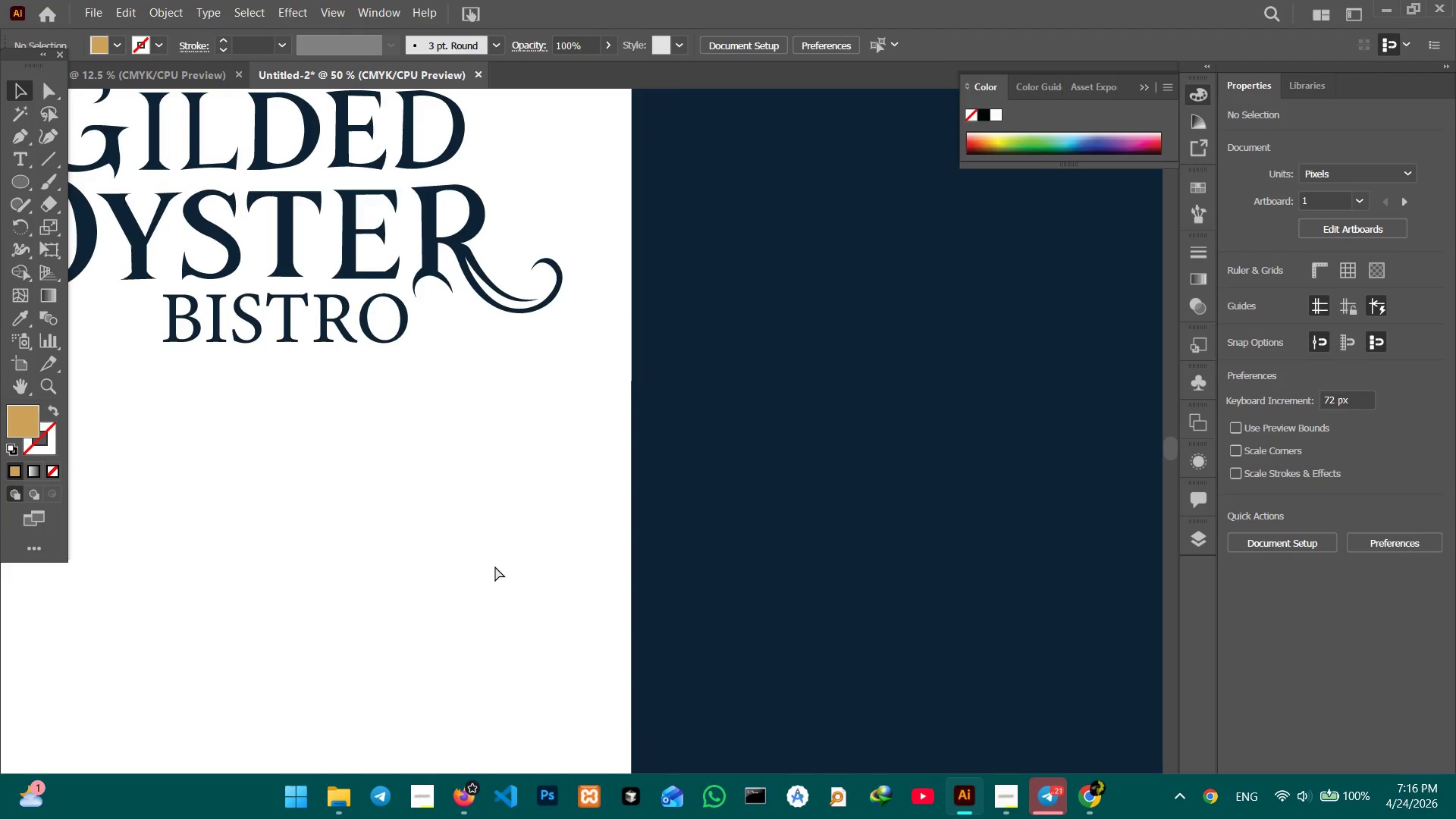 
key(Control+Minus)
 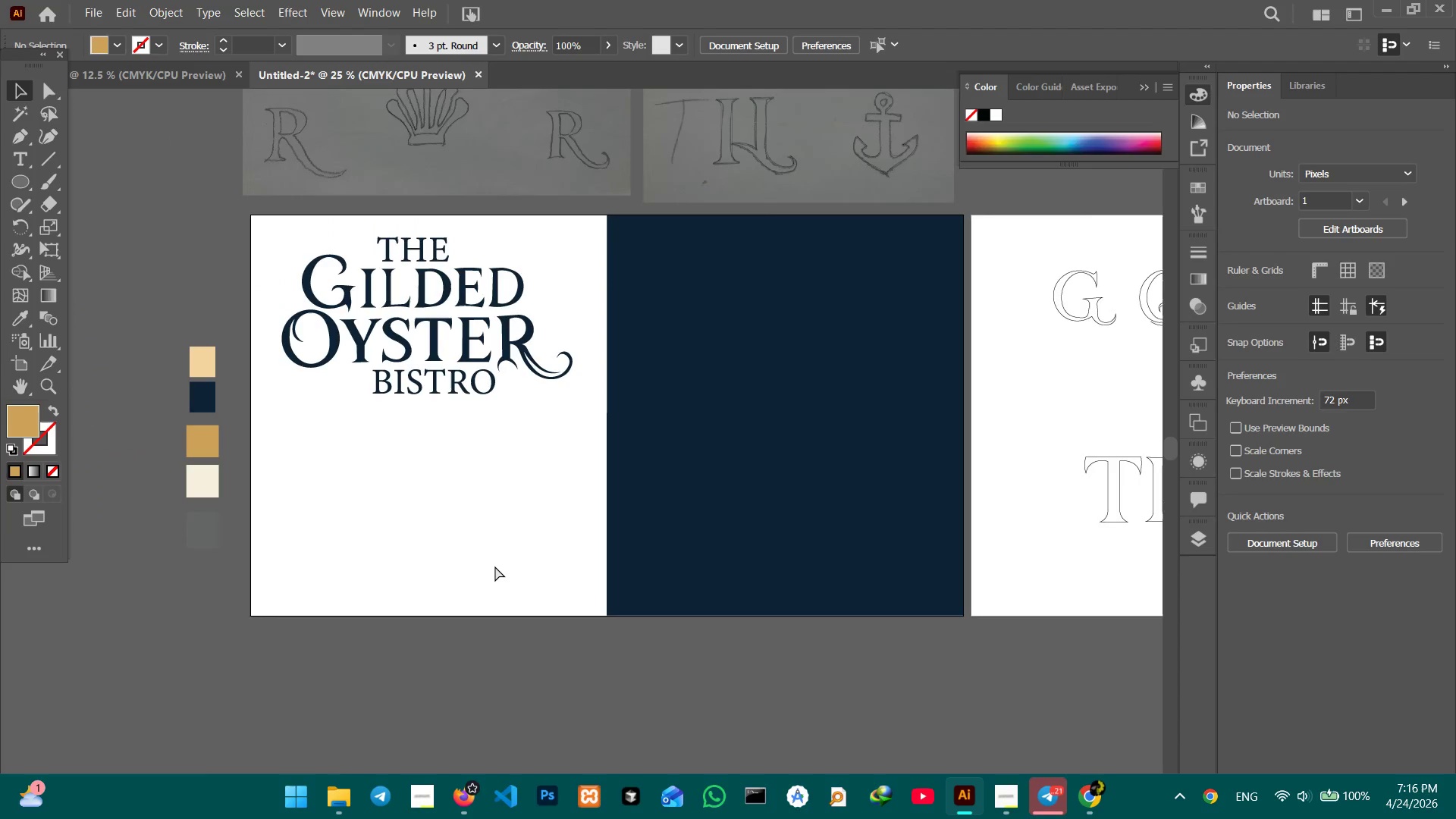 
key(Control+Minus)
 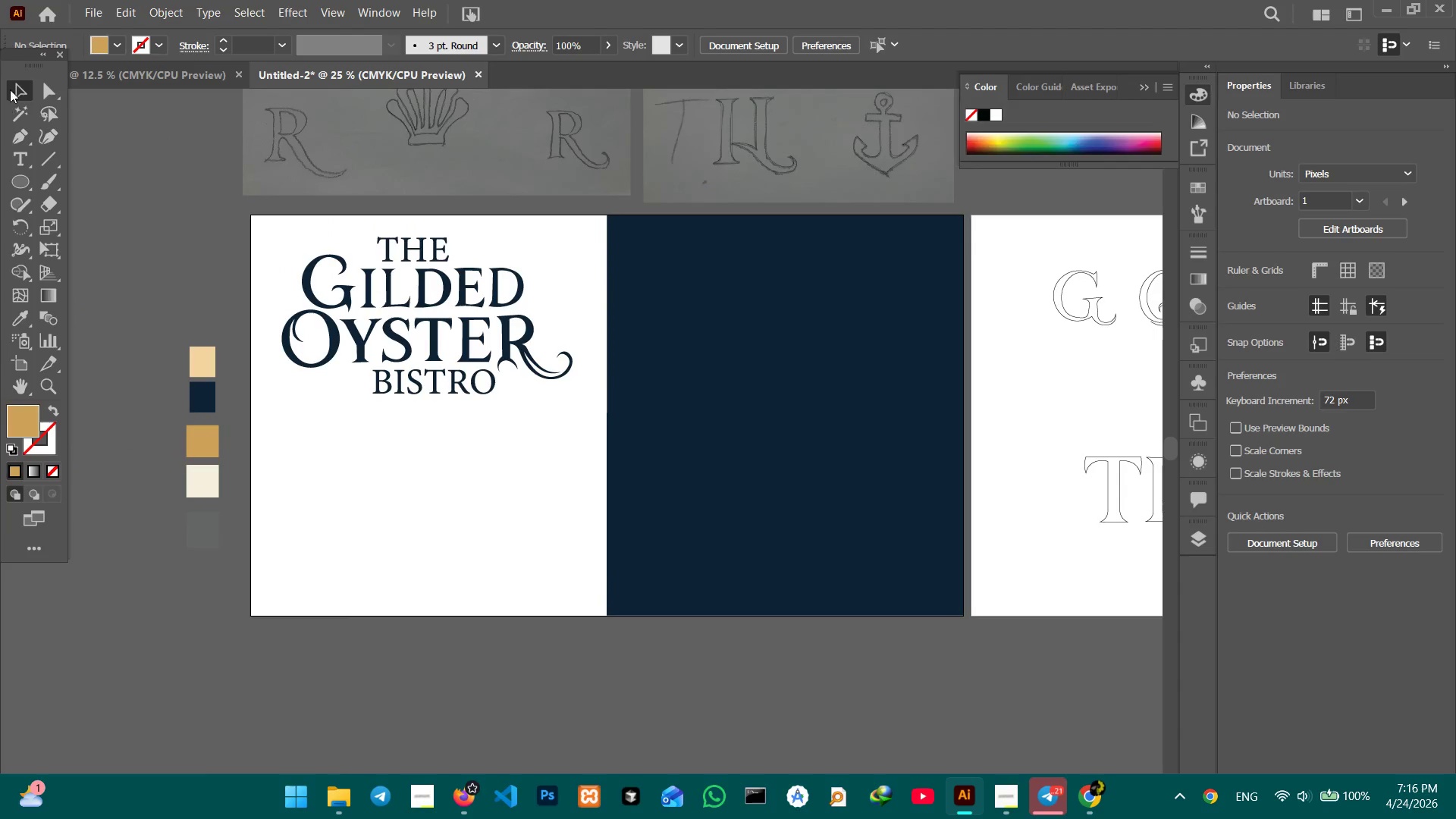 
left_click_drag(start_coordinate=[13, 86], to_coordinate=[17, 90])
 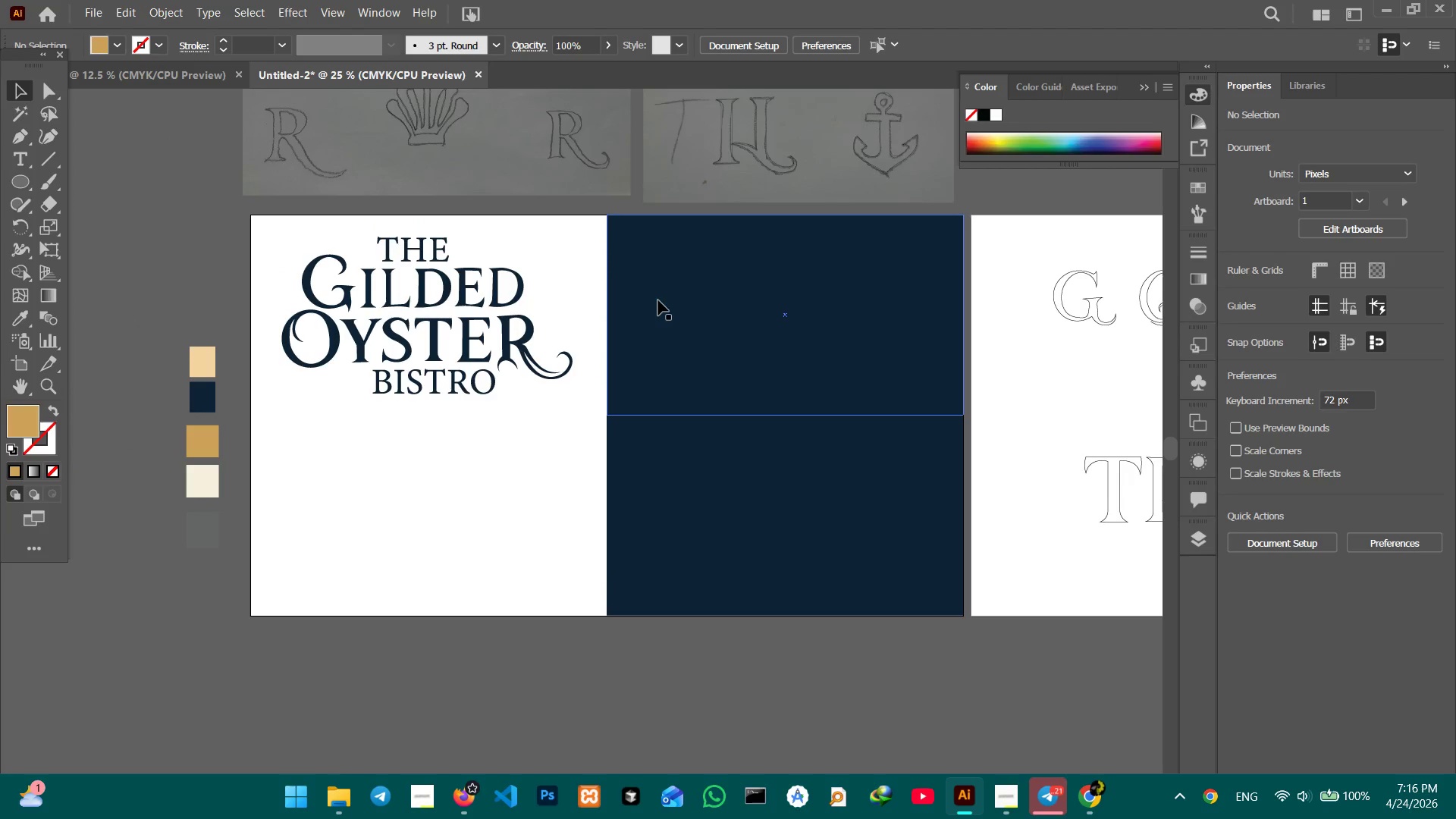 
double_click([689, 301])
 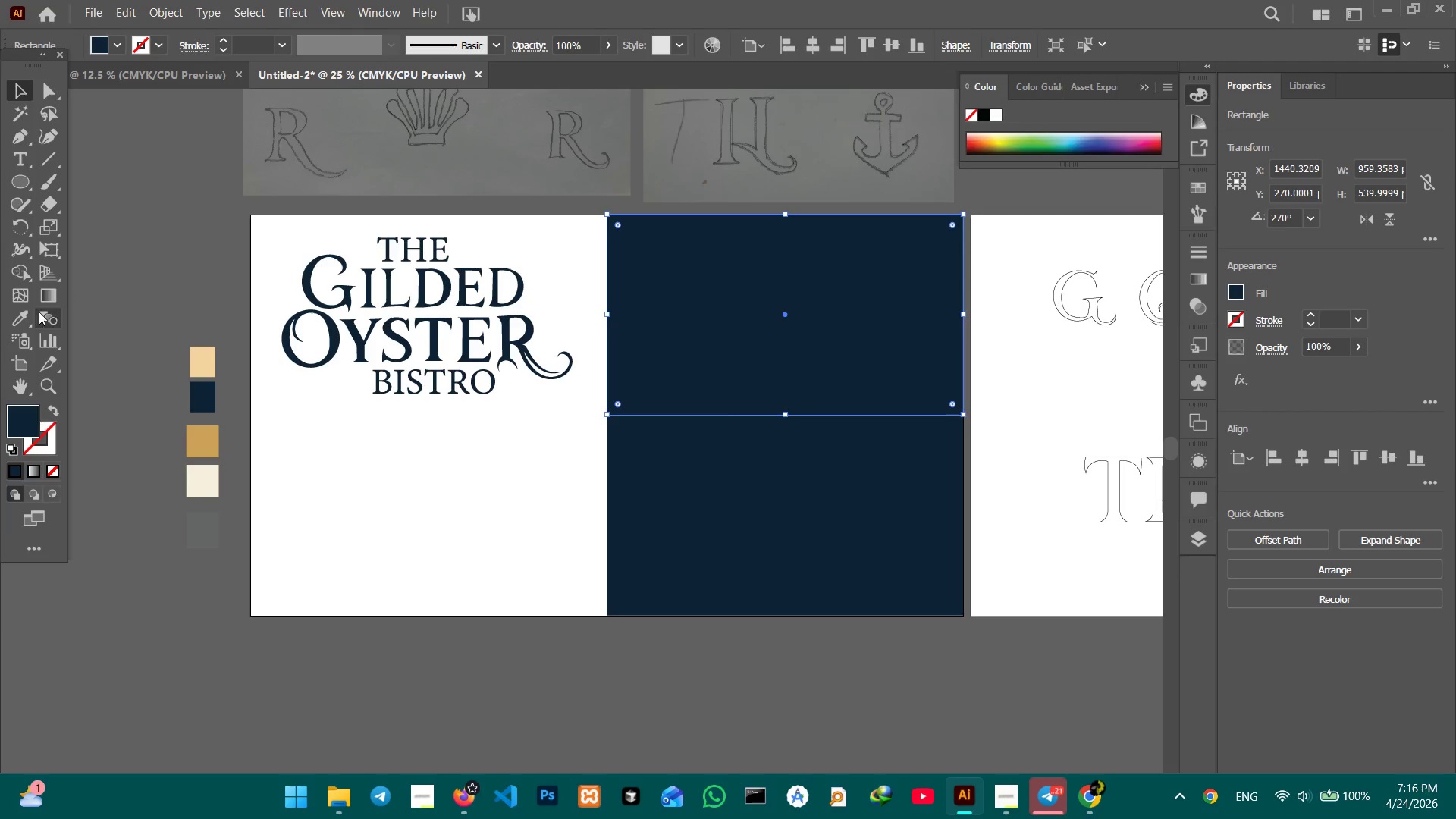 
left_click([27, 312])
 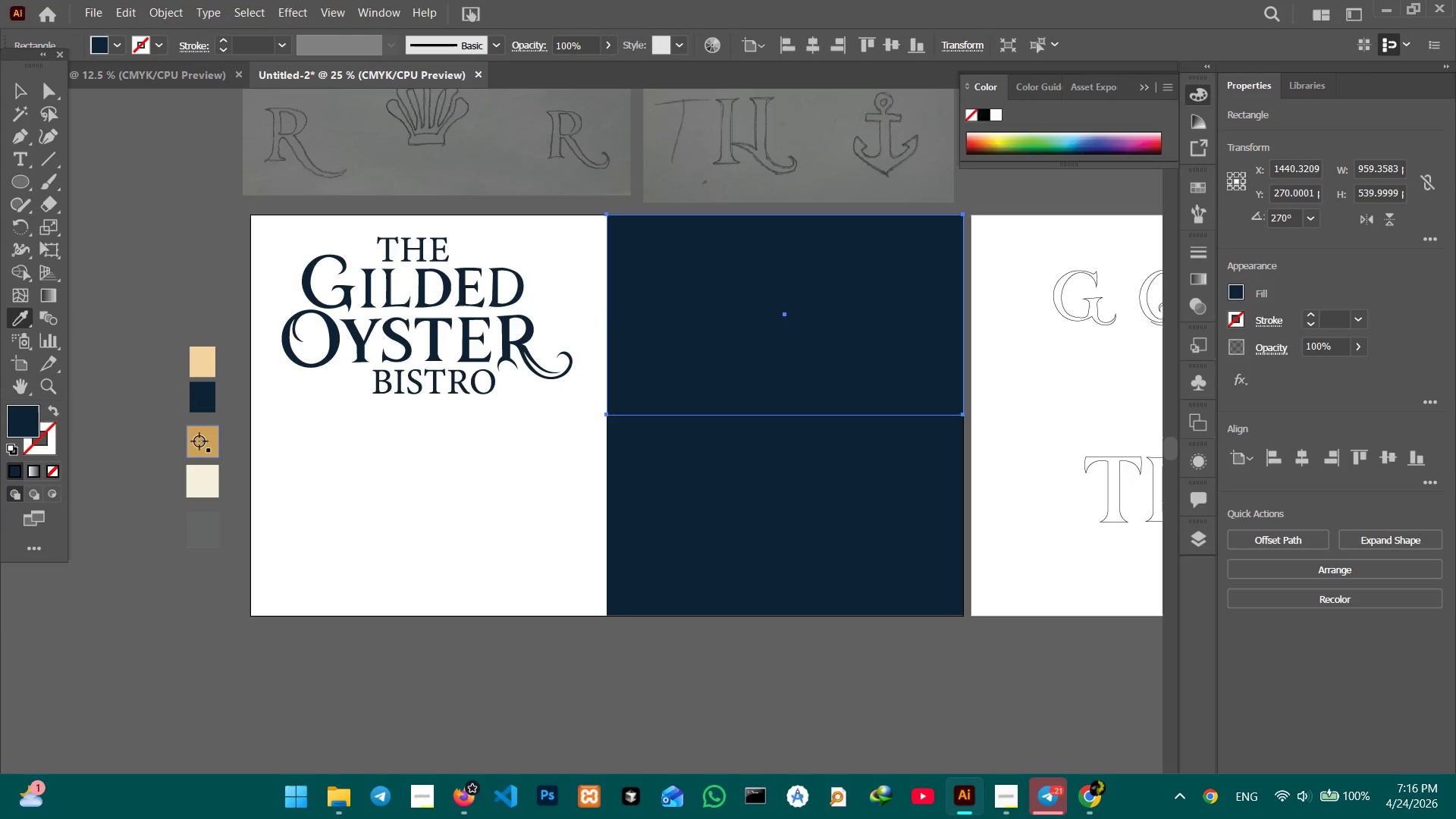 
left_click([199, 441])
 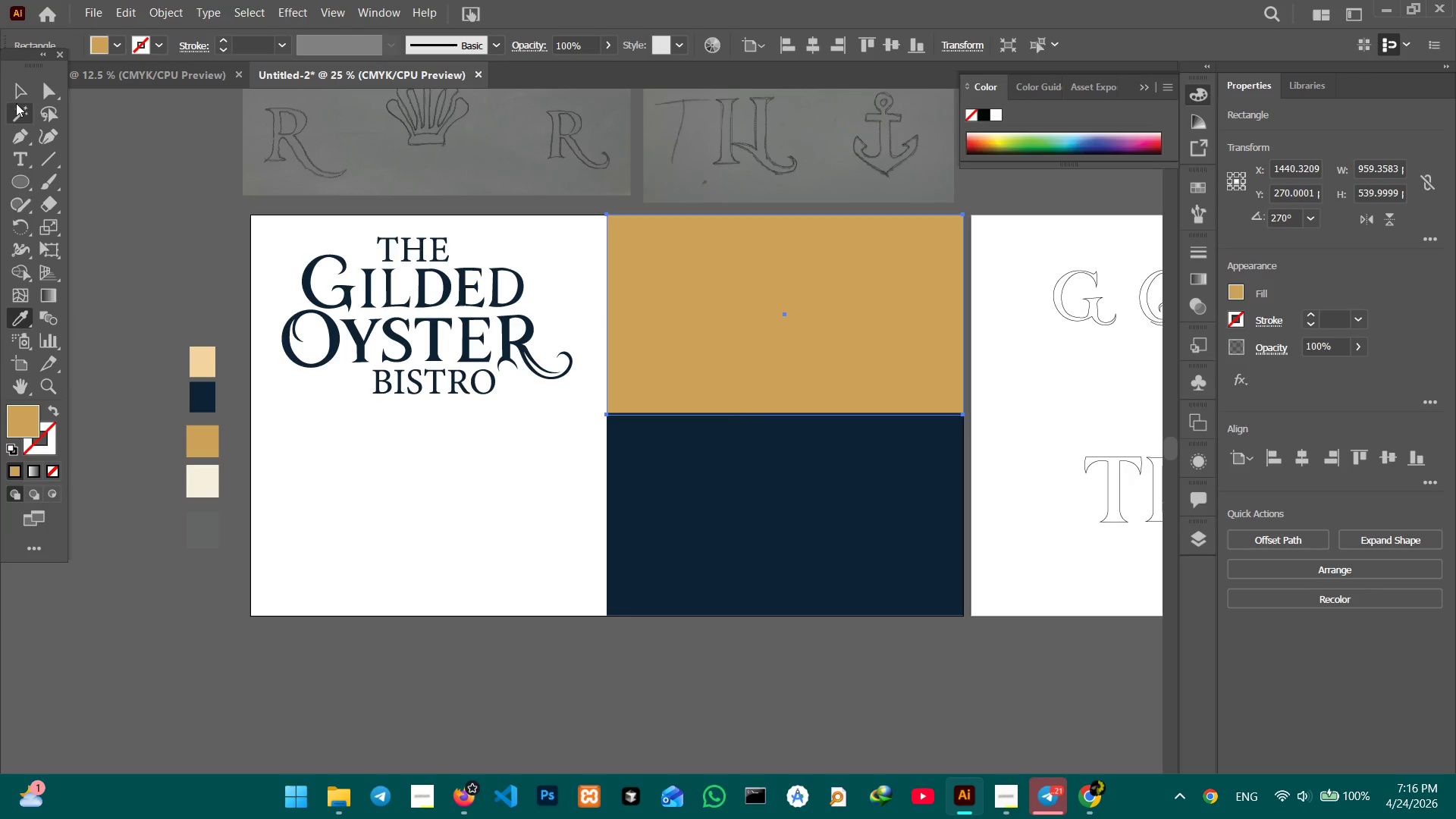 
left_click([17, 96])
 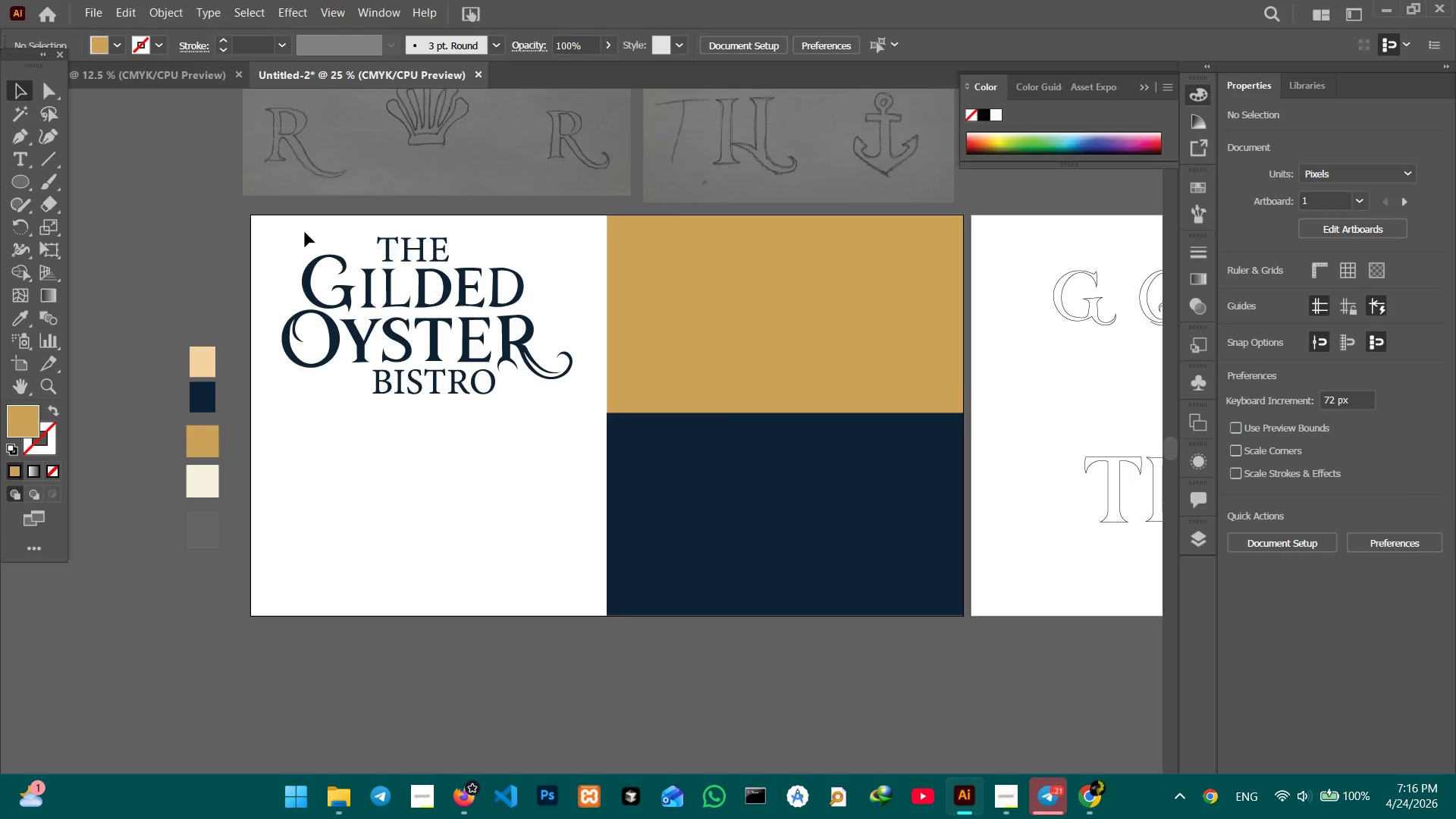 
left_click_drag(start_coordinate=[276, 274], to_coordinate=[529, 297])
 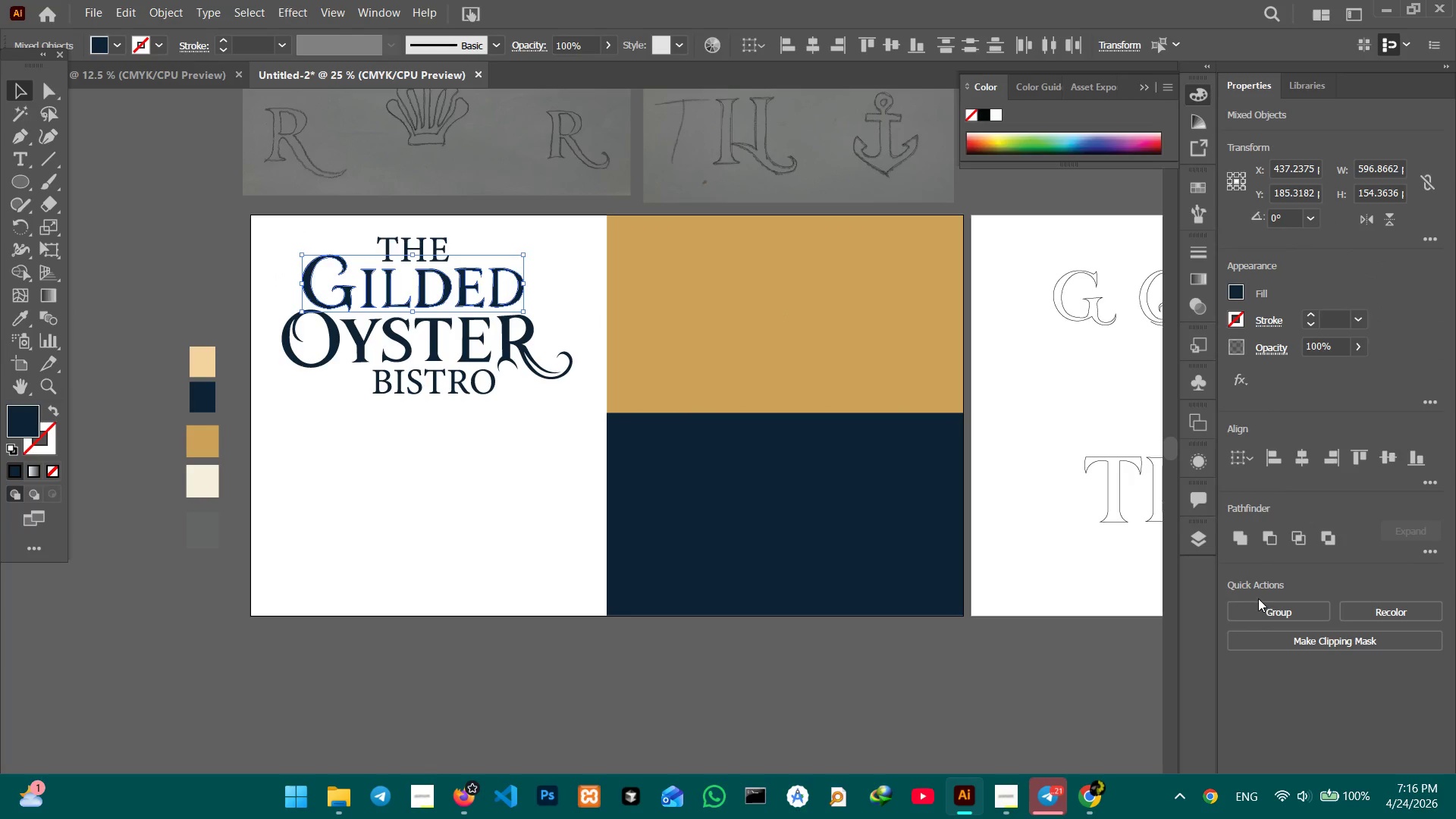 
left_click([1262, 611])
 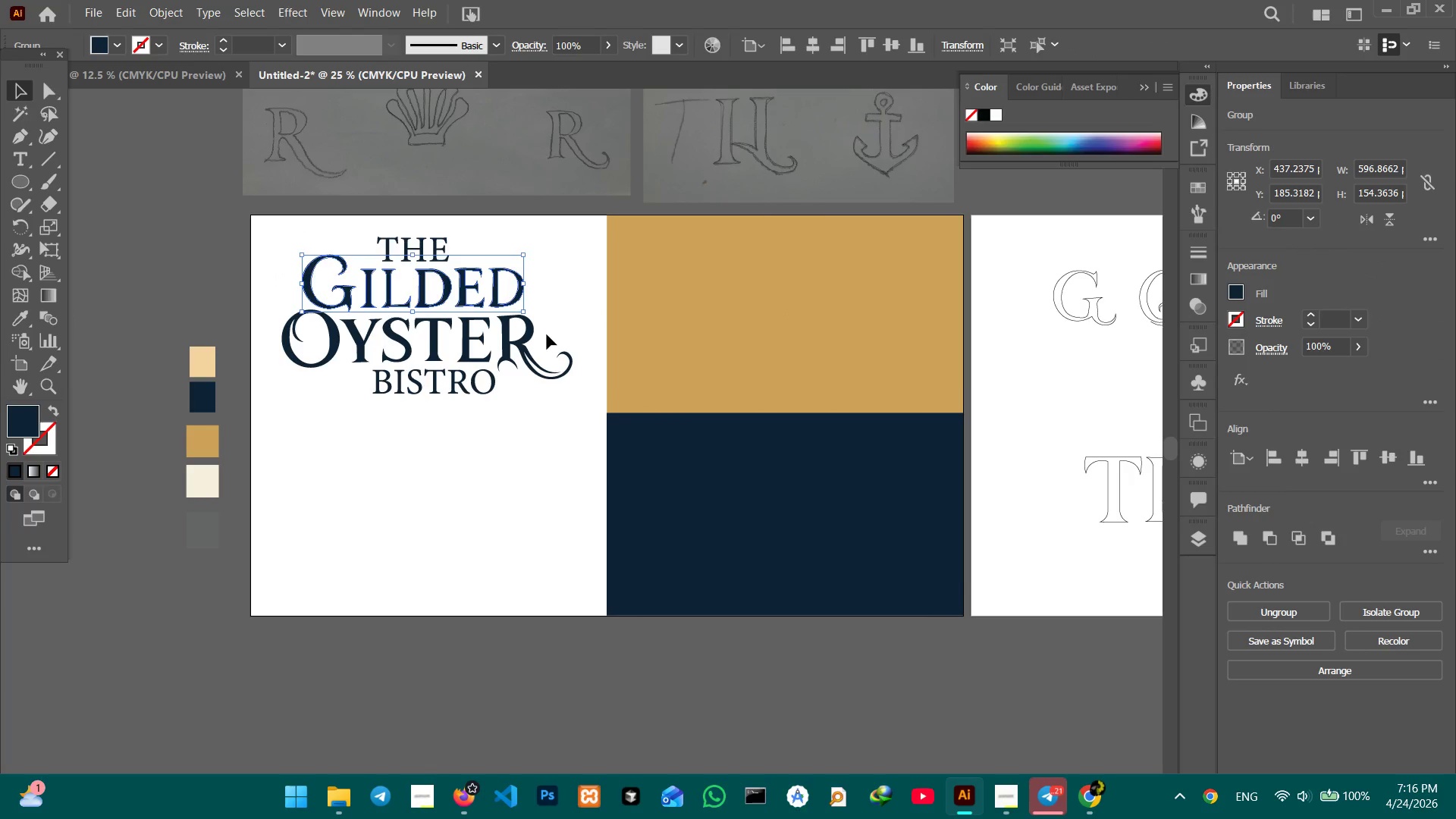 
left_click_drag(start_coordinate=[554, 340], to_coordinate=[288, 331])
 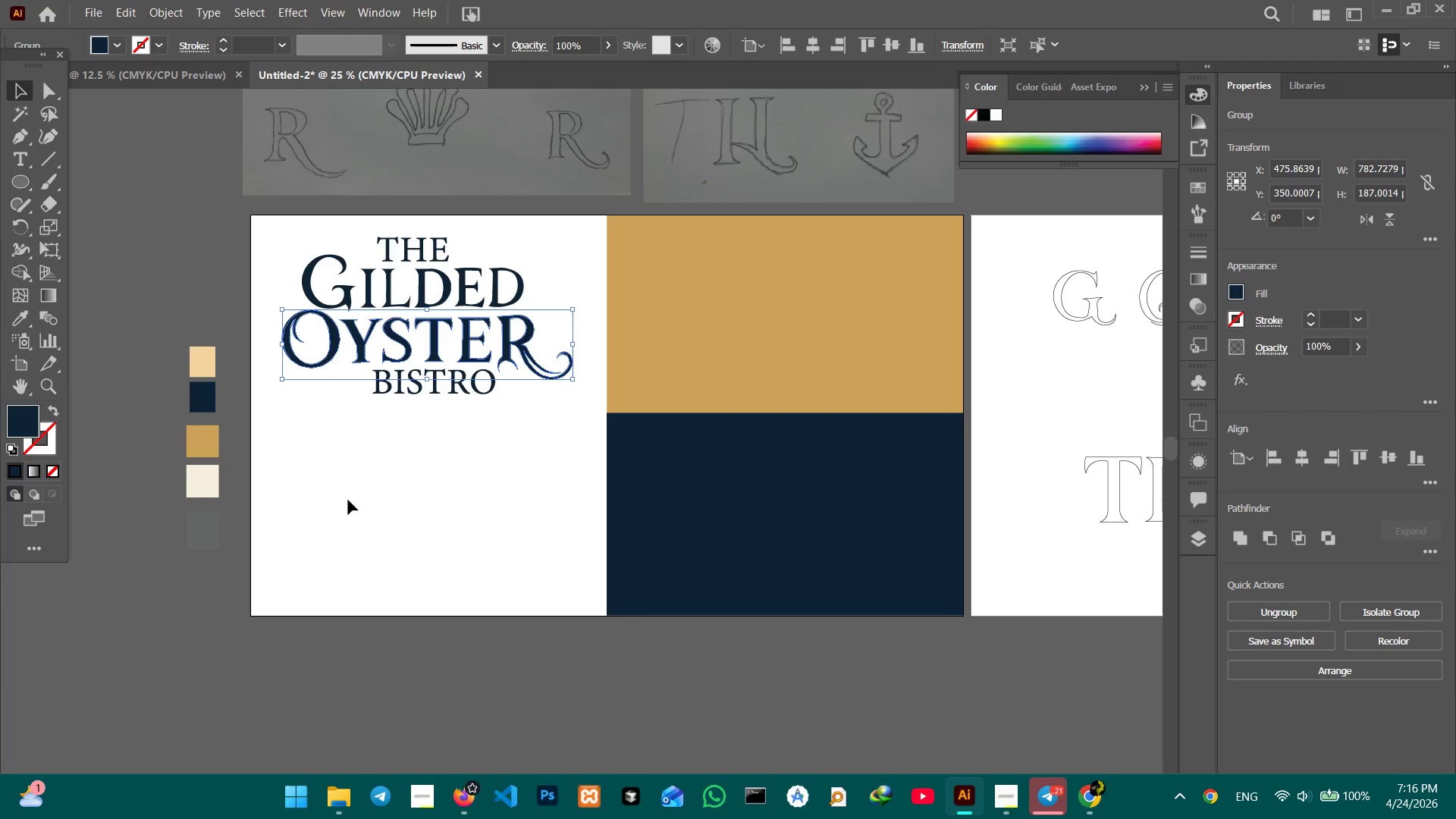 
wait(7.53)
 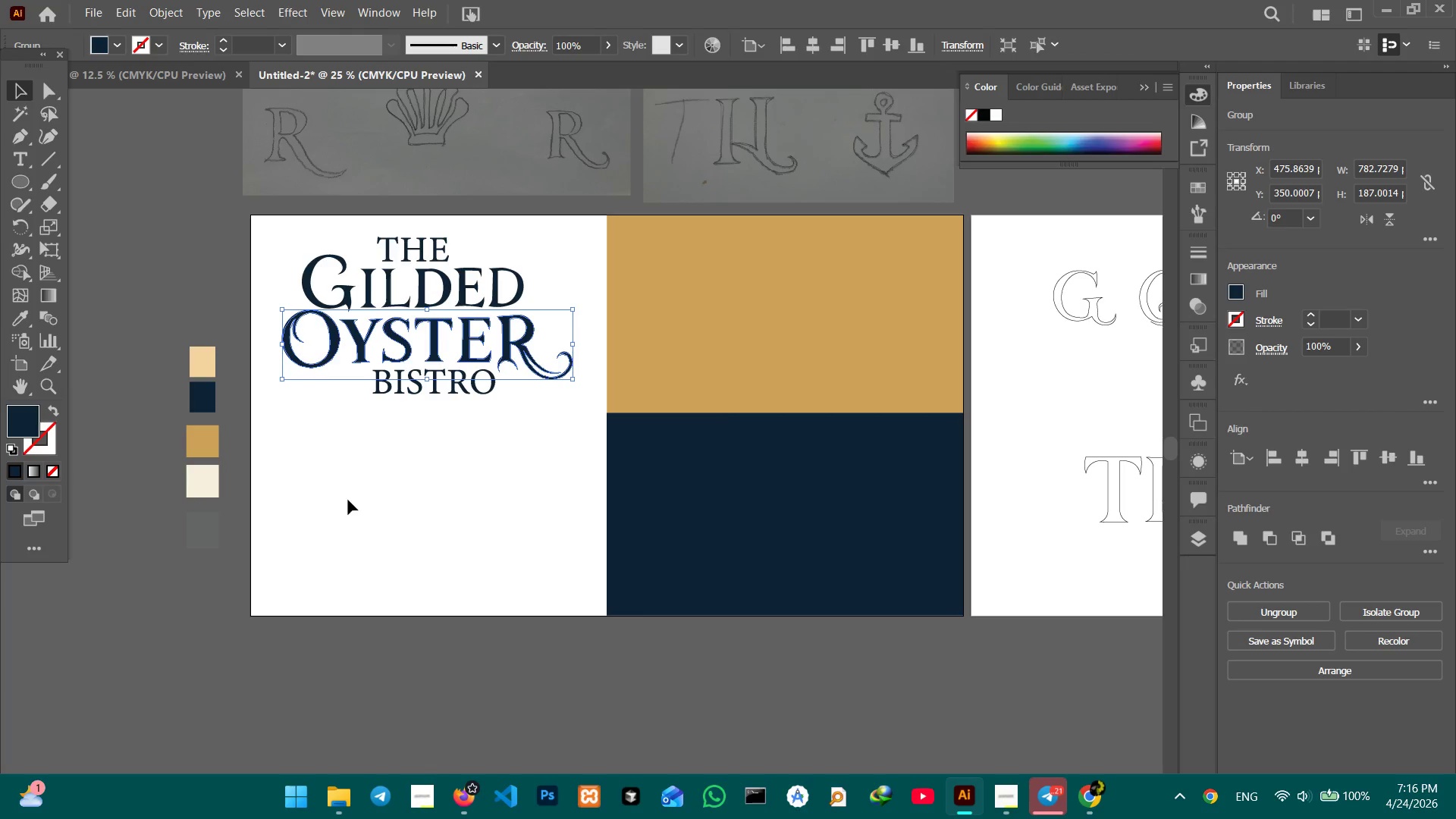 
hold_key(key=ShiftLeft, duration=0.83)
left_click([341, 290])
 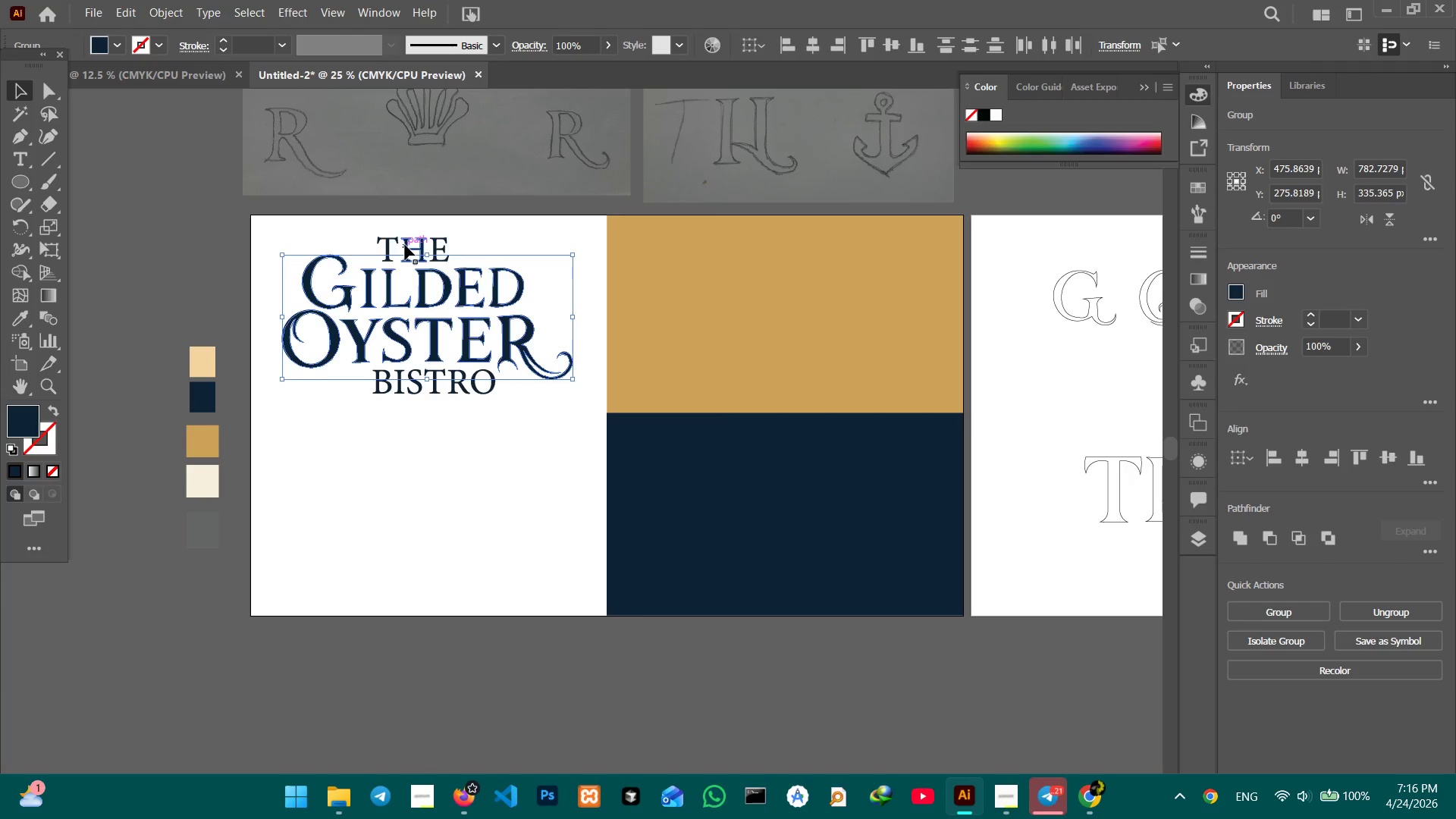 
left_click([406, 245])
 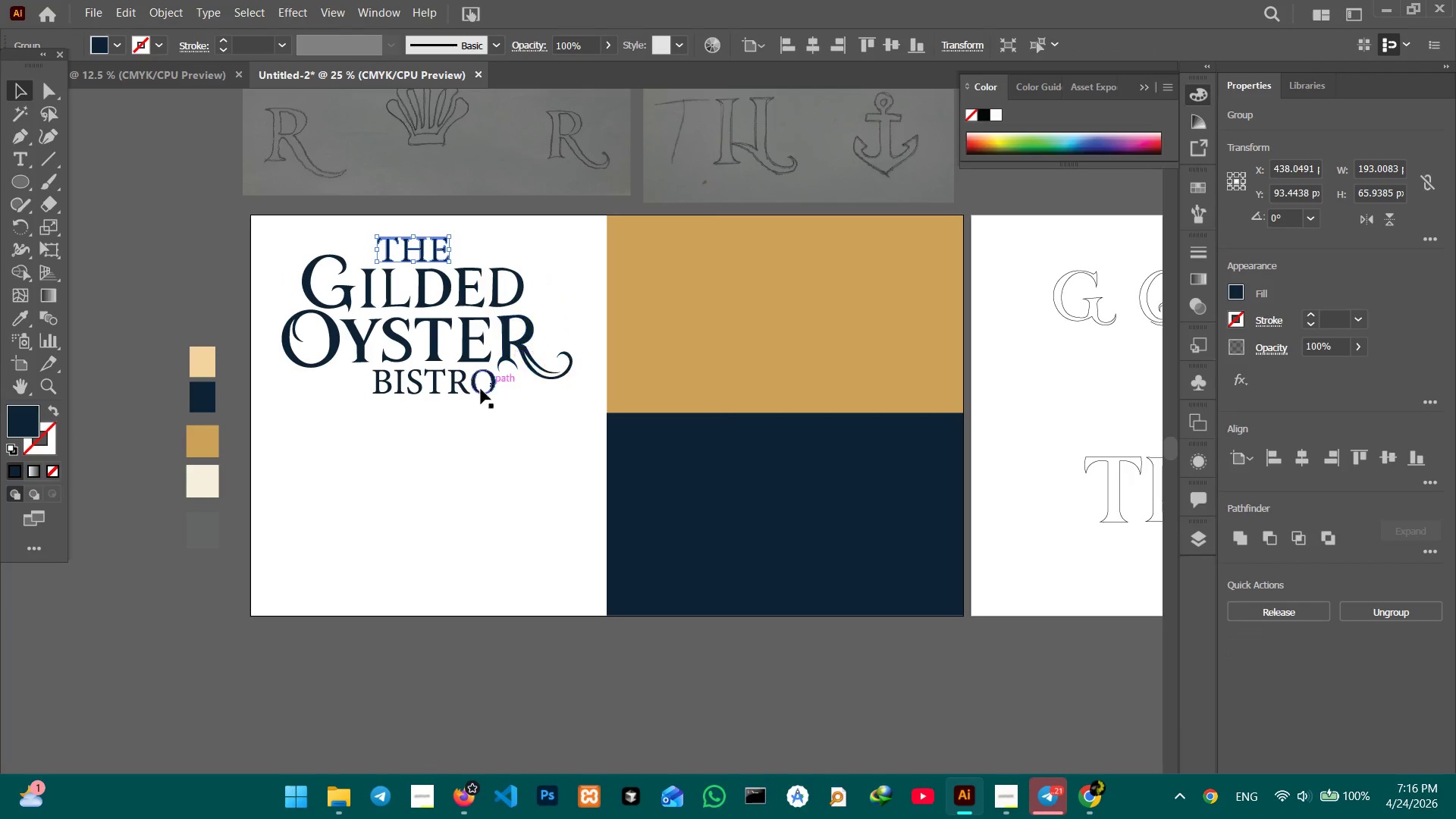 
hold_key(key=ShiftLeft, duration=0.72)
left_click([441, 381])
 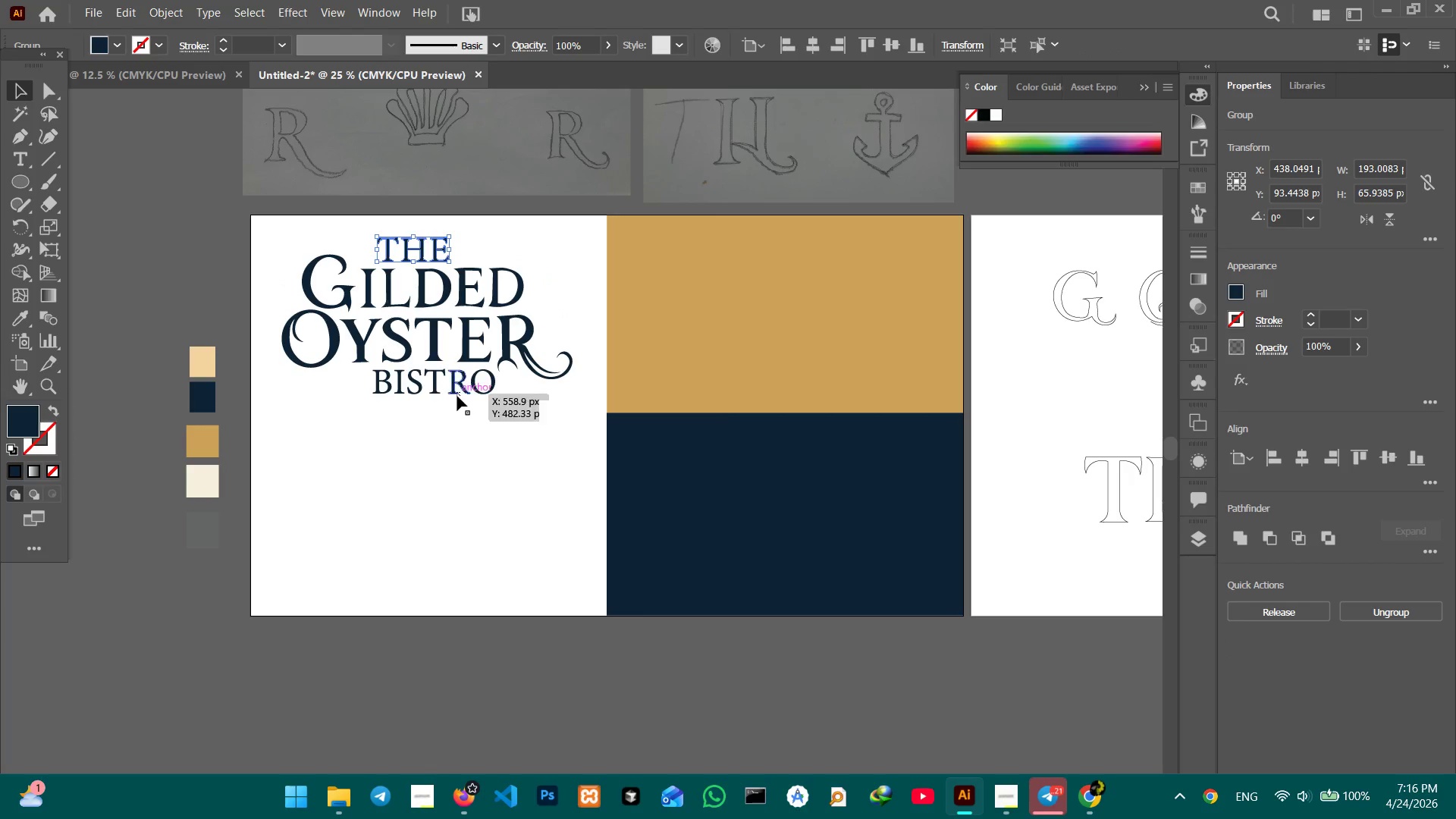 
hold_key(key=ShiftLeft, duration=1.42)
double_click([435, 394])
 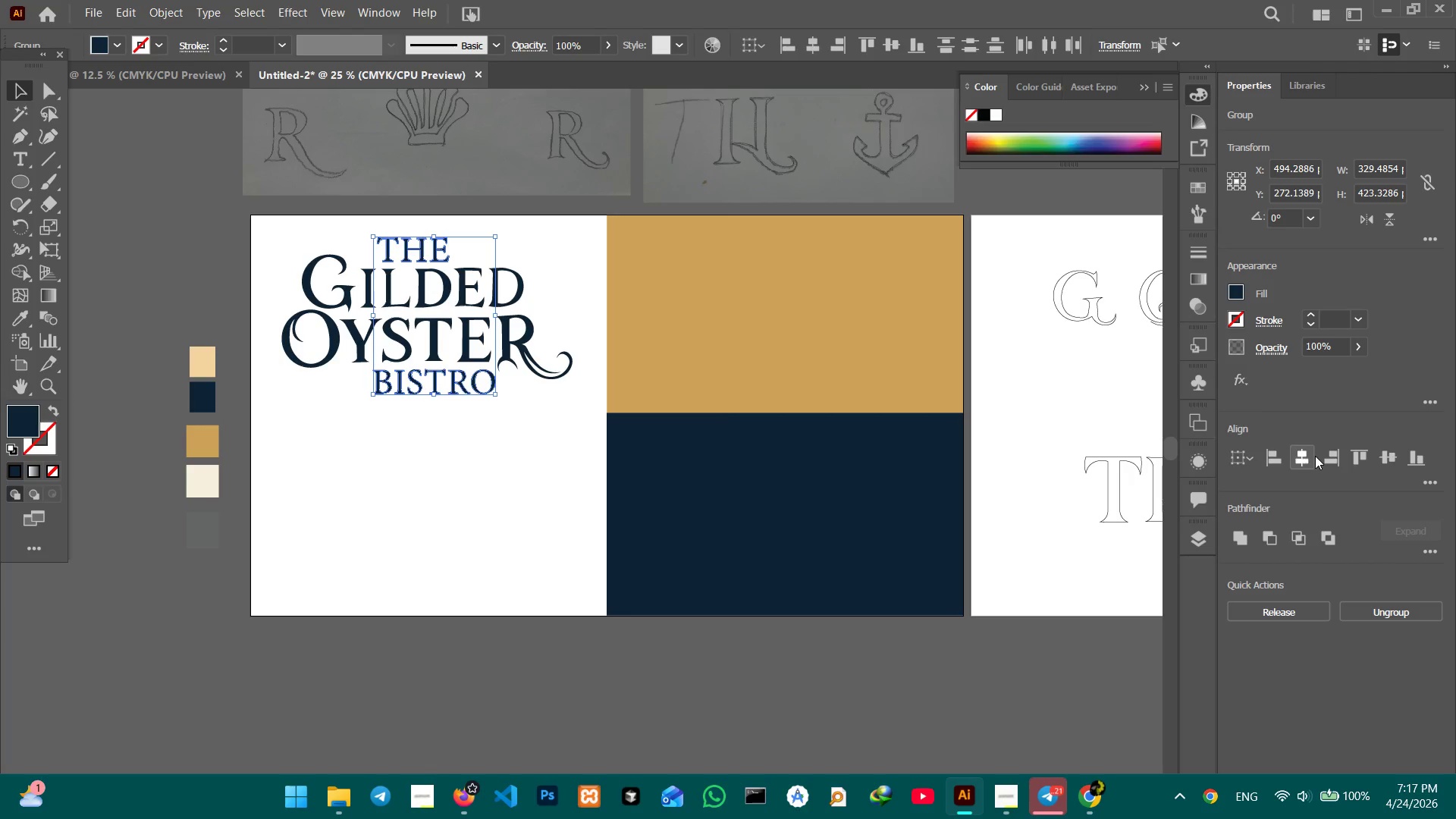 
left_click([1309, 455])
 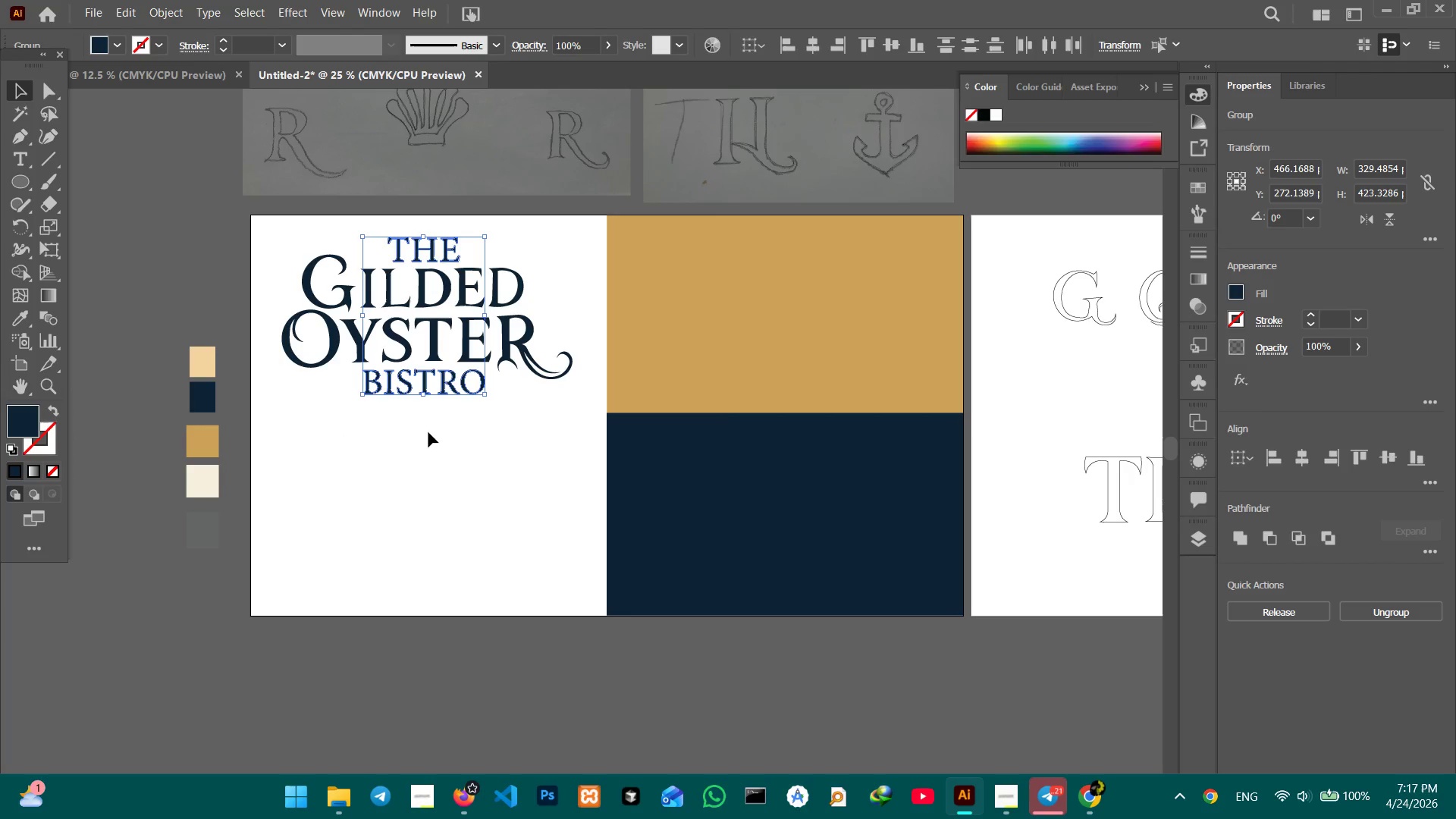 
left_click([431, 426])
 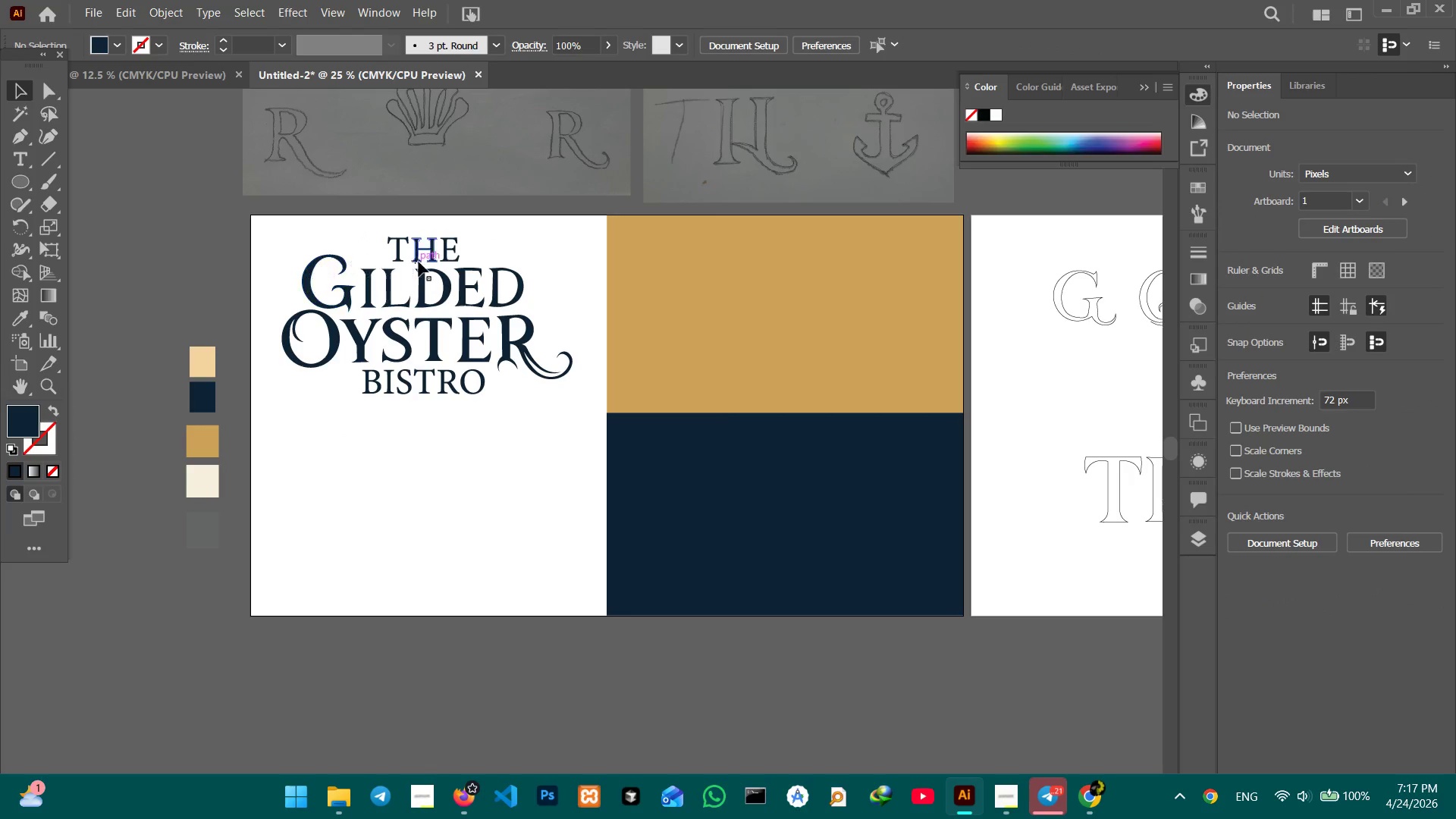 
left_click([420, 260])
 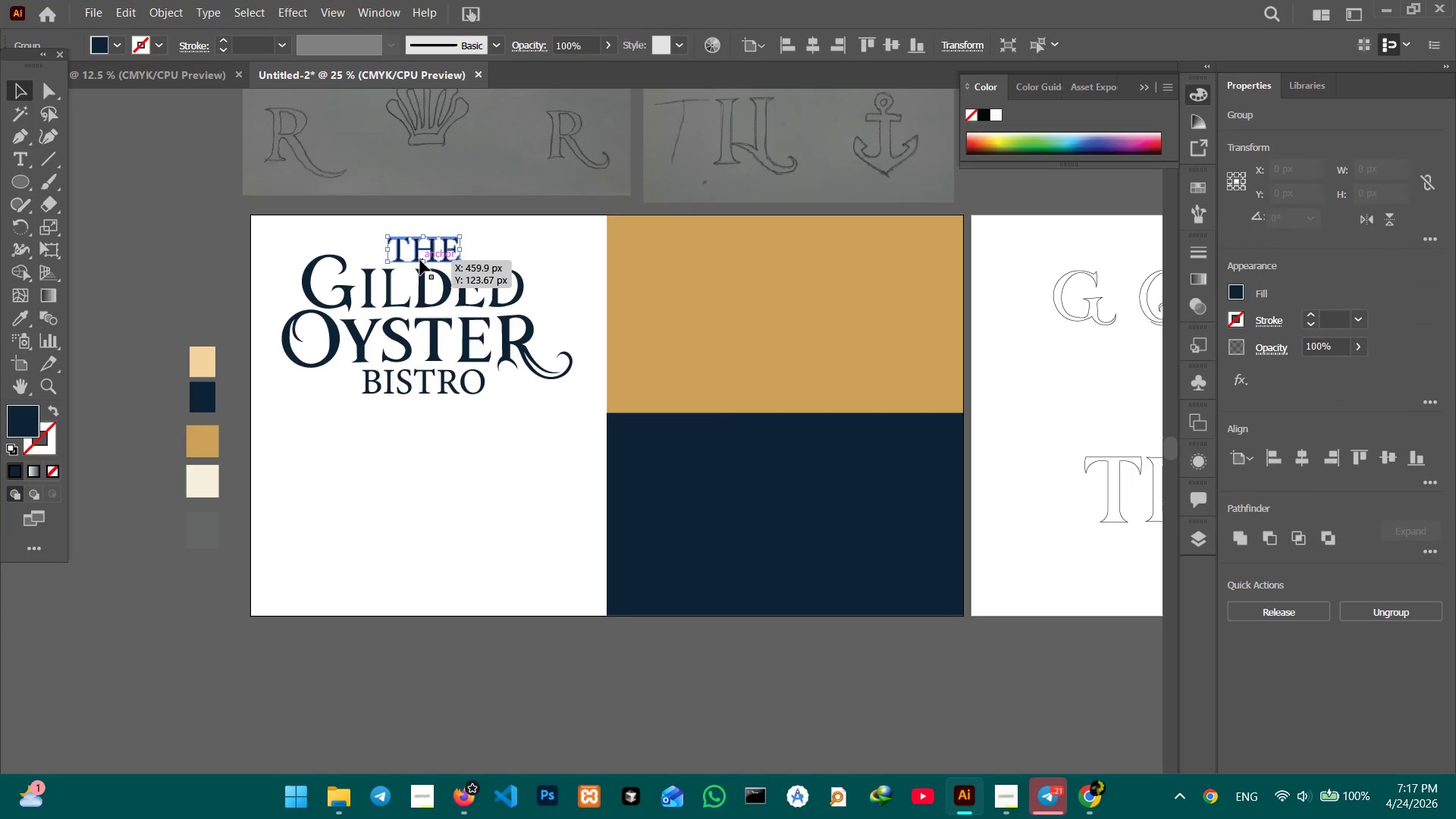 
key(Control+Equal)
 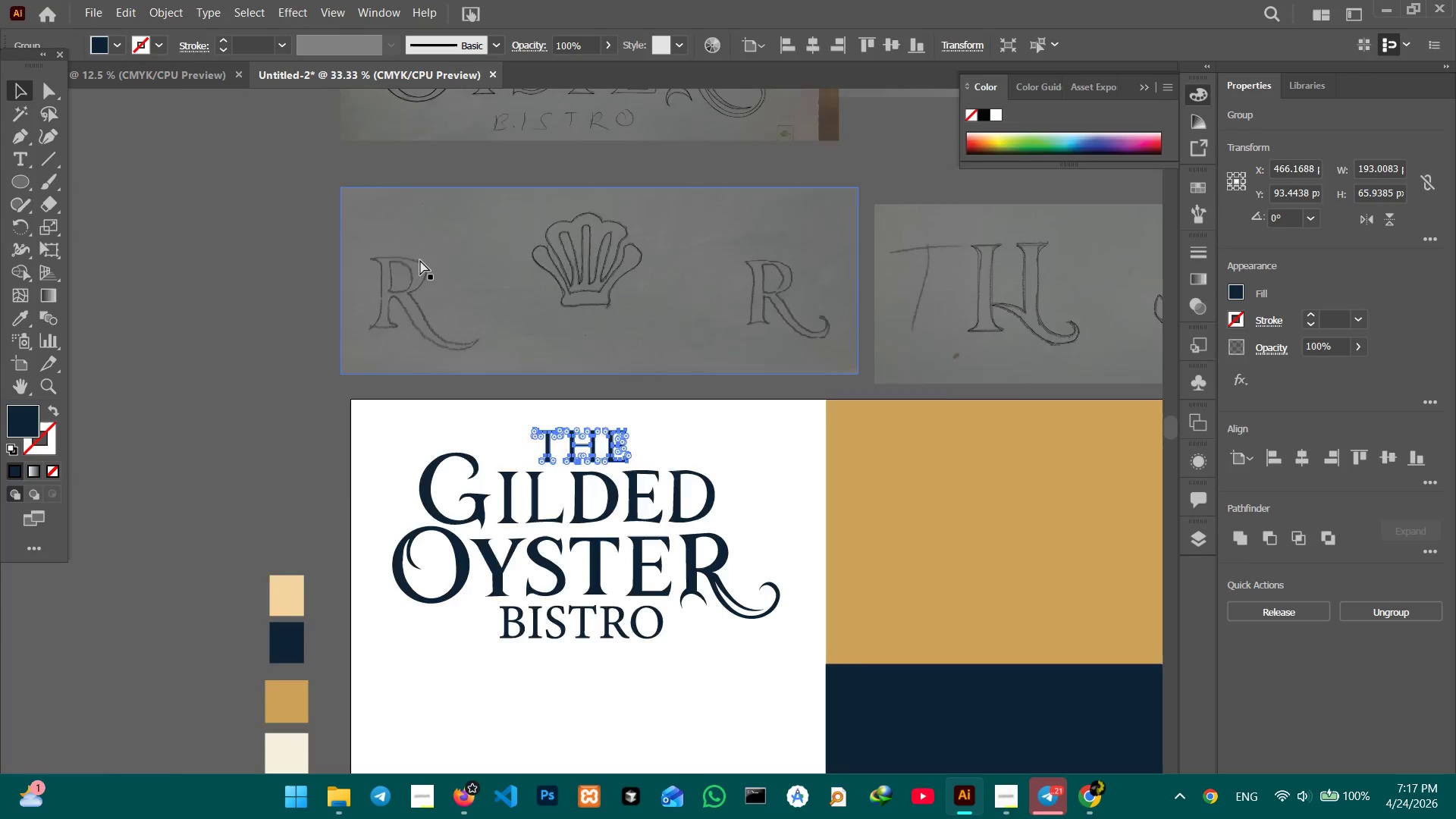 
key(Control+Equal)
 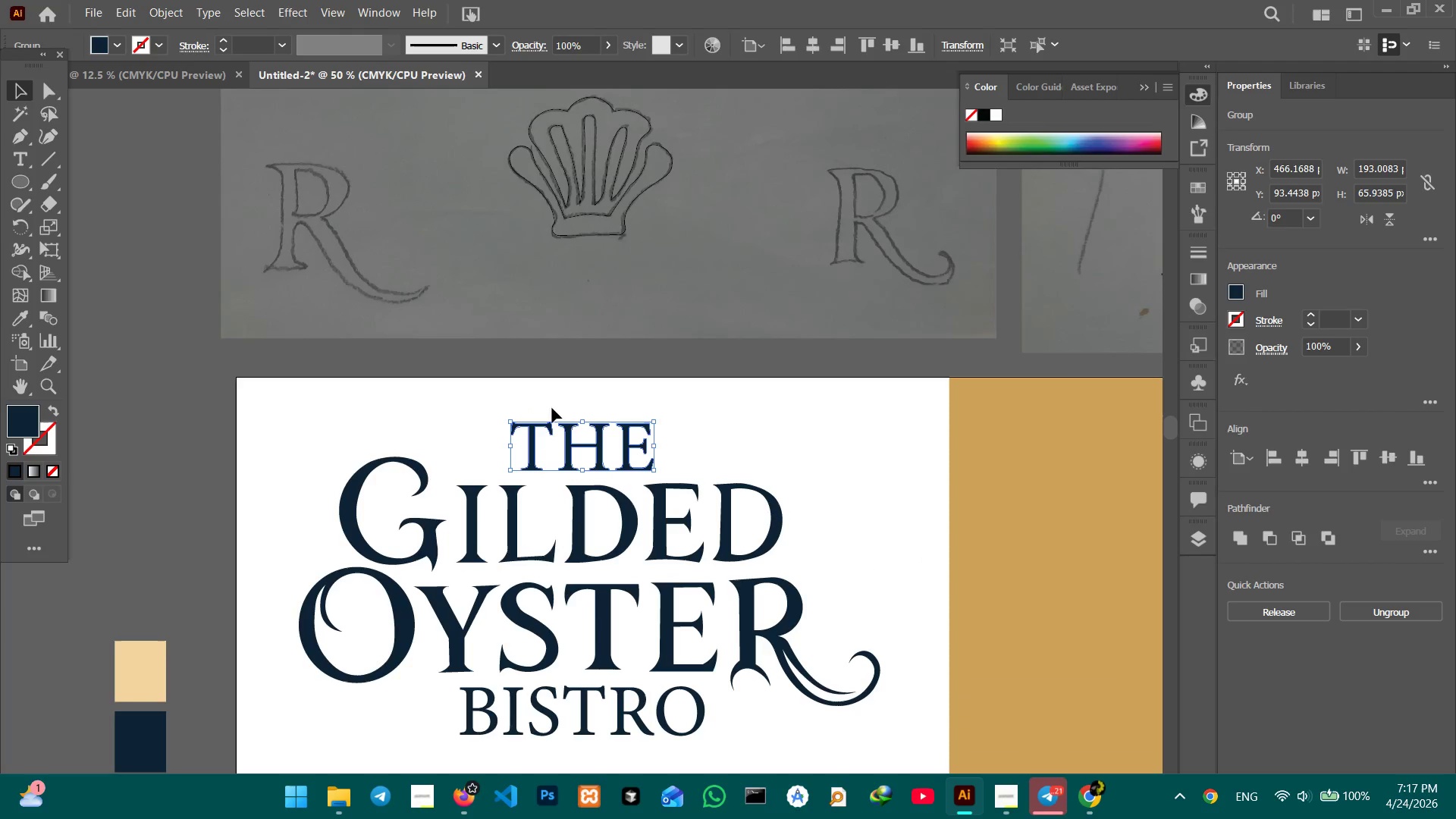 
hold_key(key=ShiftLeft, duration=1.86)
left_click_drag(start_coordinate=[654, 446], to_coordinate=[627, 447])
 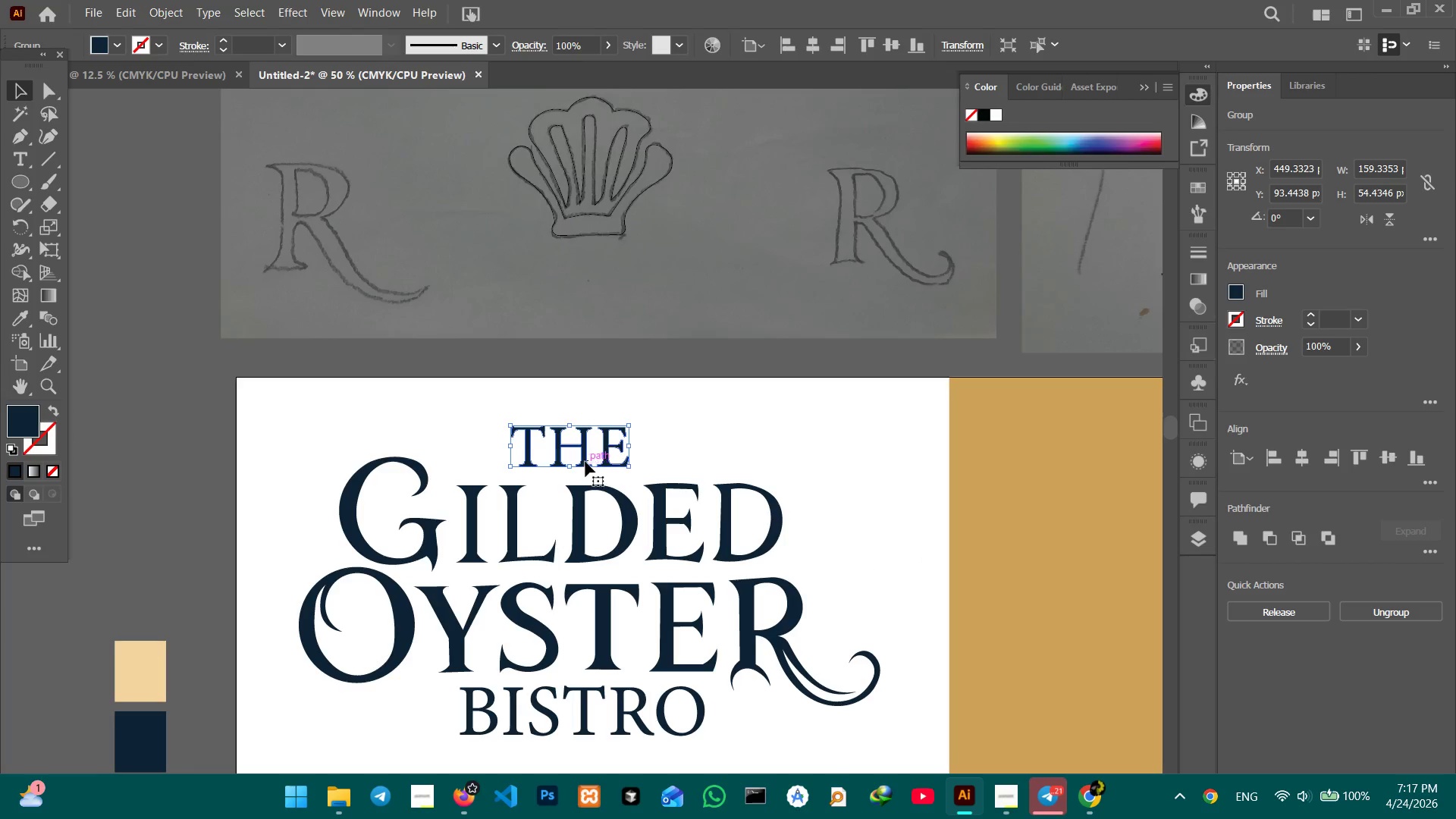 
left_click_drag(start_coordinate=[585, 462], to_coordinate=[586, 472])
 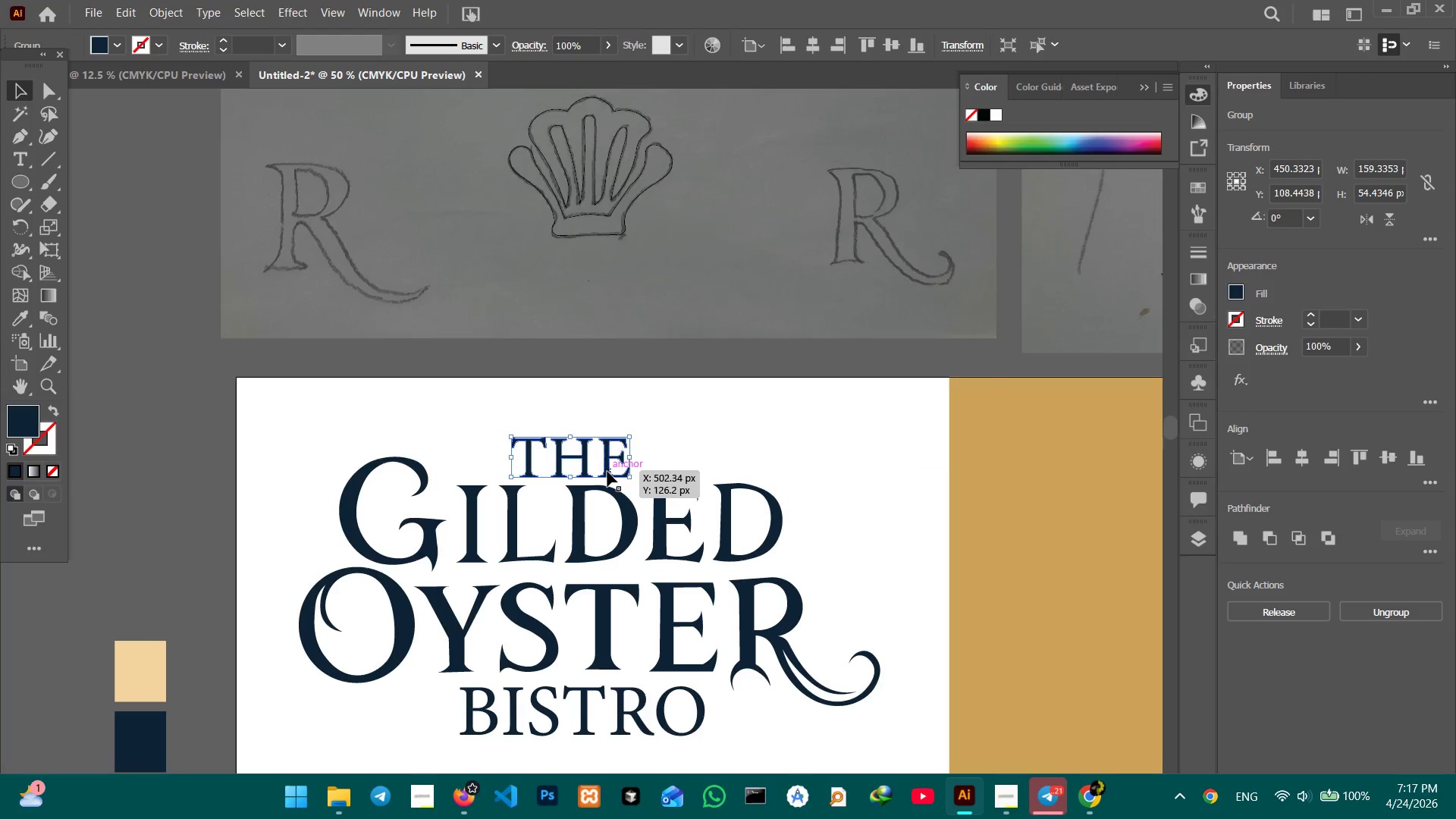 
left_click([618, 568])
 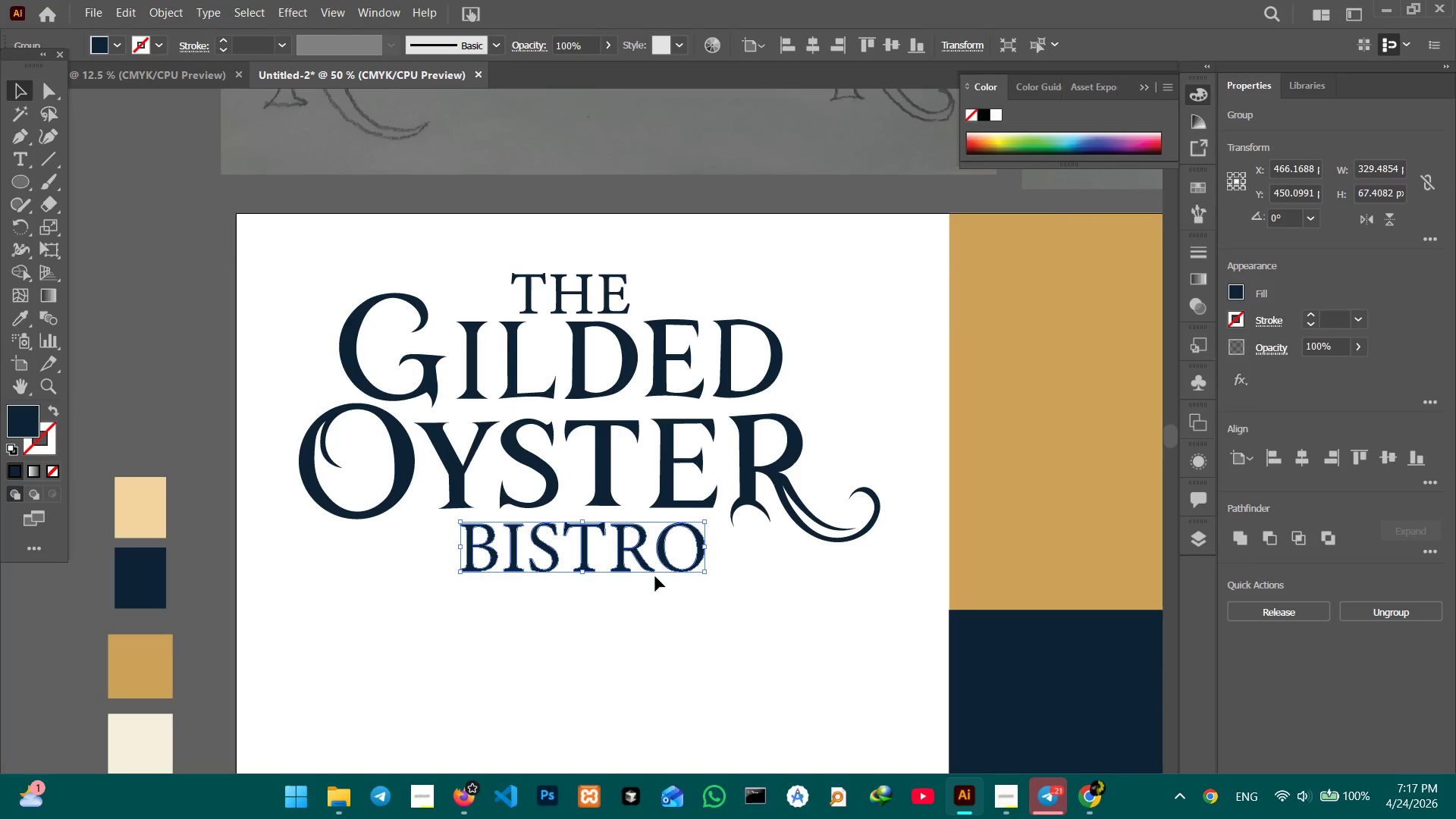 
scroll: coordinate [607, 472], scroll_direction: down, amount: 9.0
 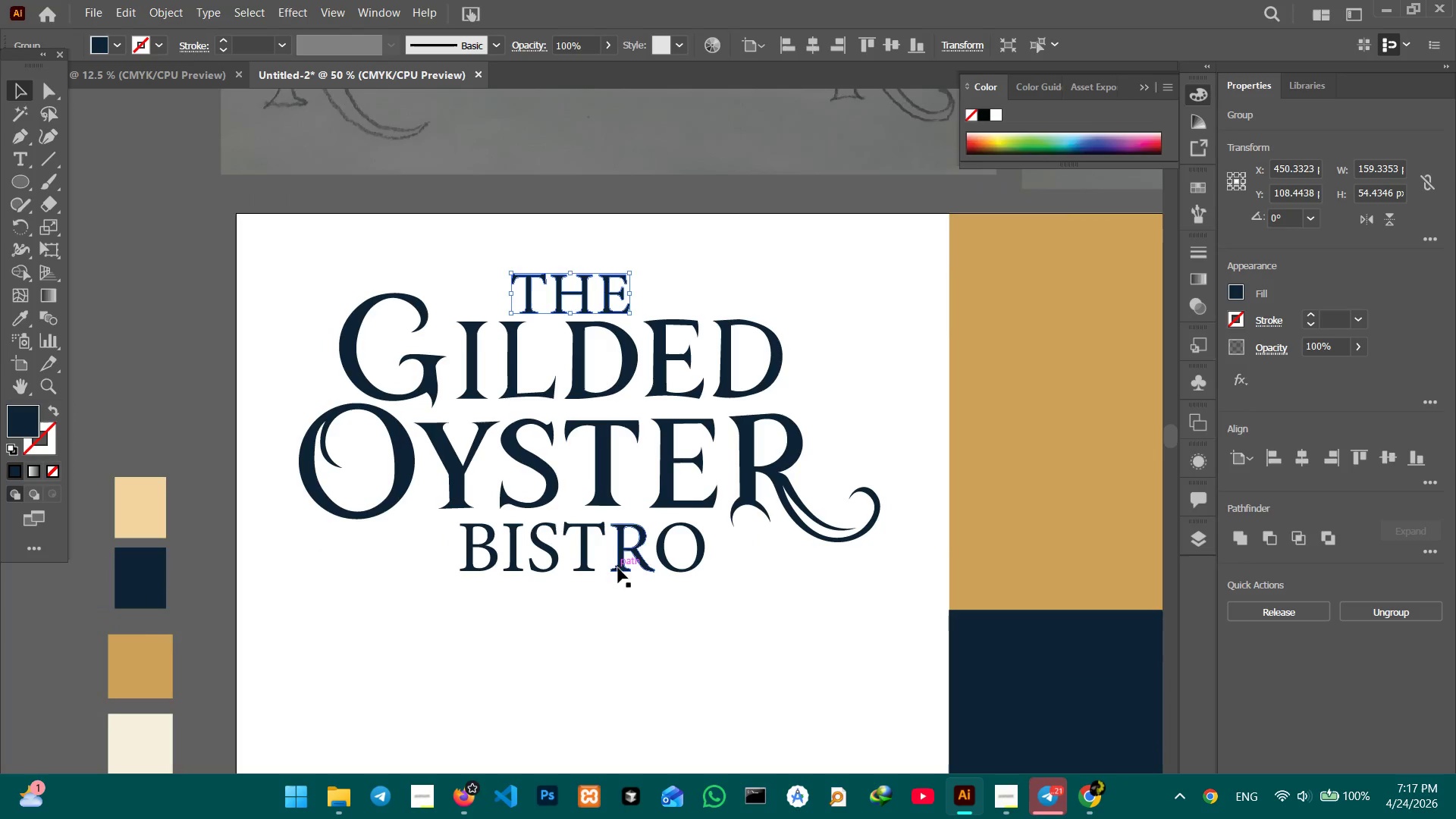 
hold_key(key=ShiftLeft, duration=3.09)
left_click_drag(start_coordinate=[585, 572], to_coordinate=[579, 562])
 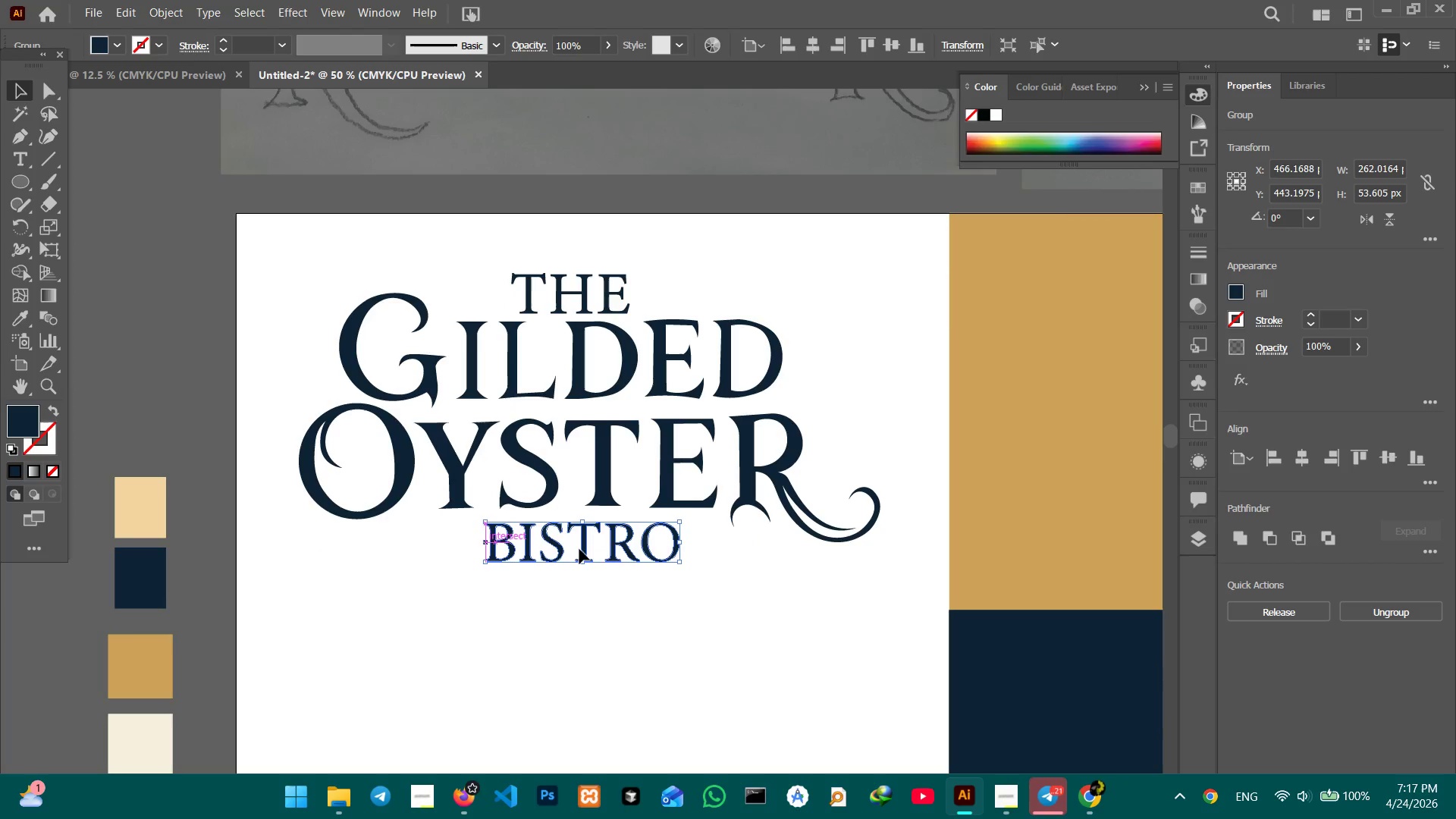 
hold_key(key=ShiftLeft, duration=1.34)
left_click([578, 293])
 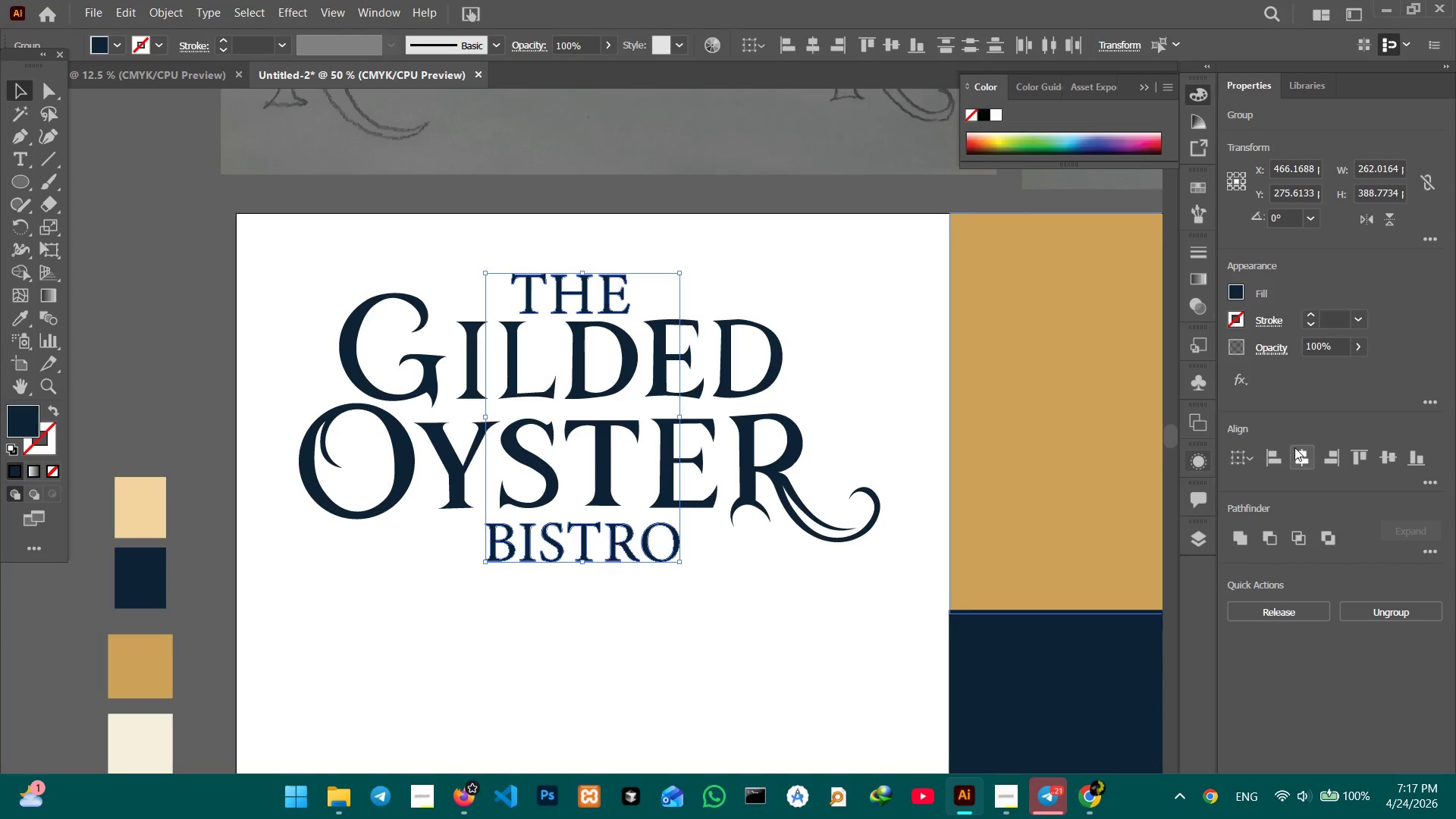 
left_click([1304, 453])
 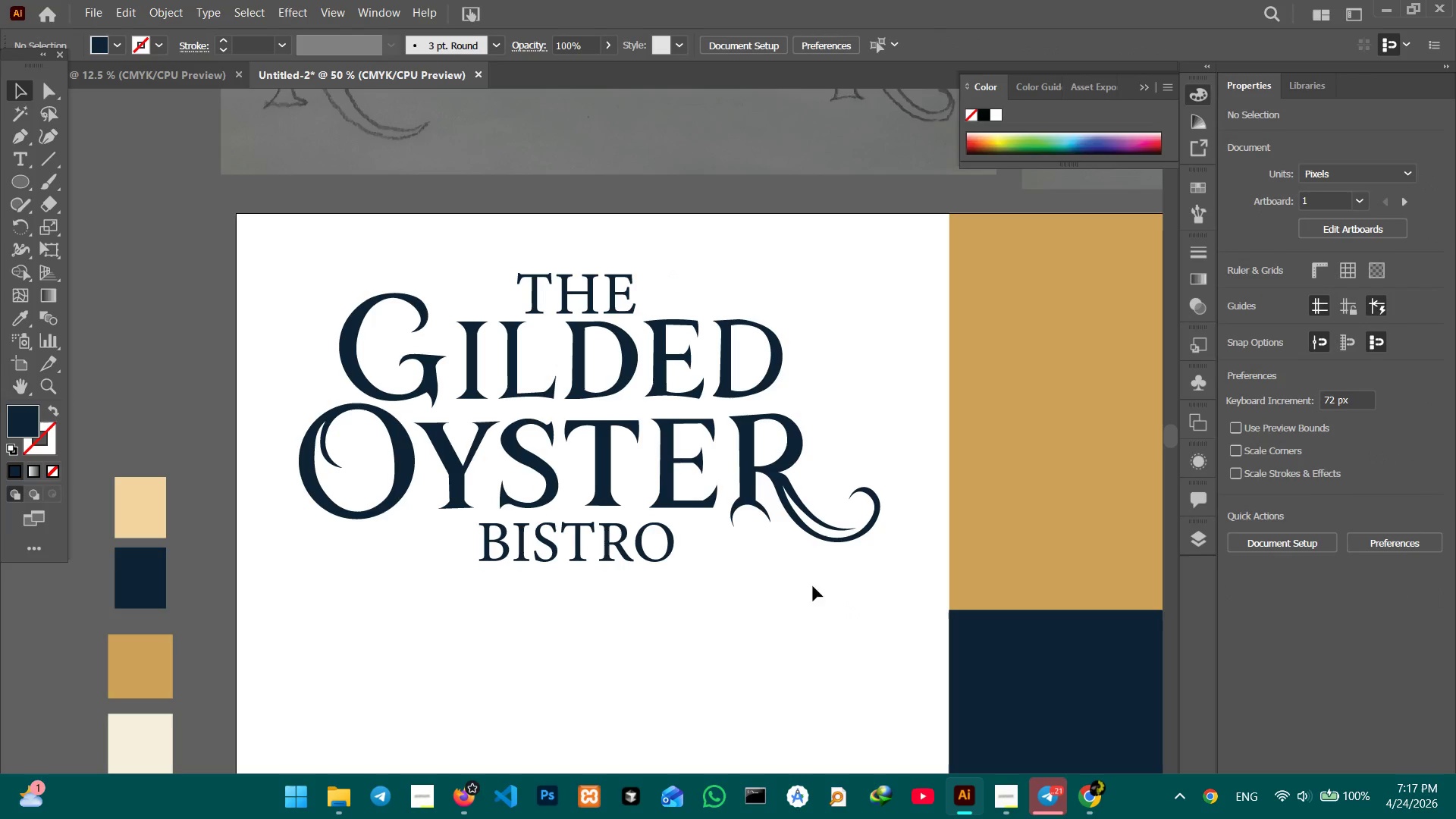 
left_click_drag(start_coordinate=[335, 268], to_coordinate=[800, 604])
 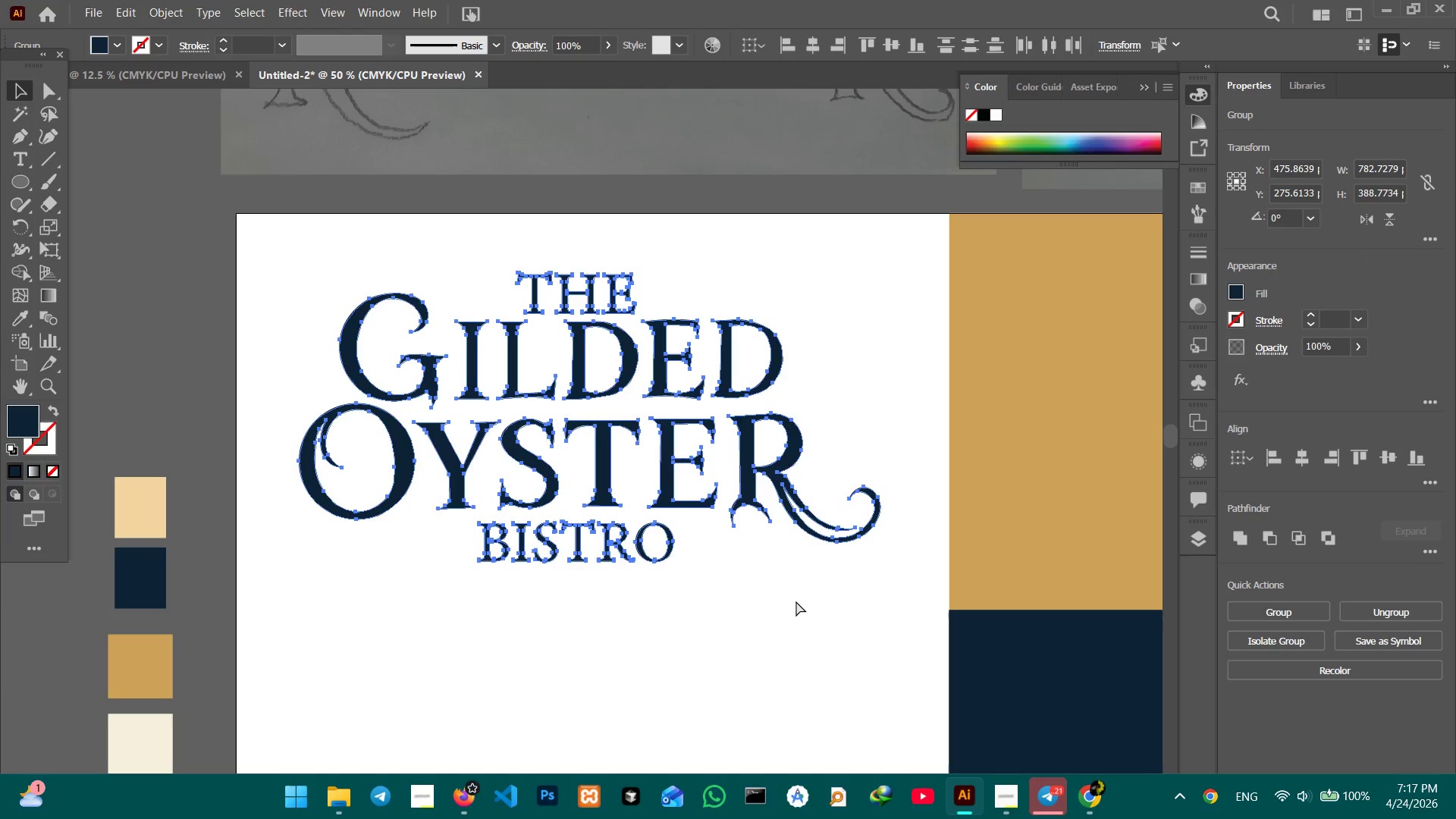 
key(Control+C)
 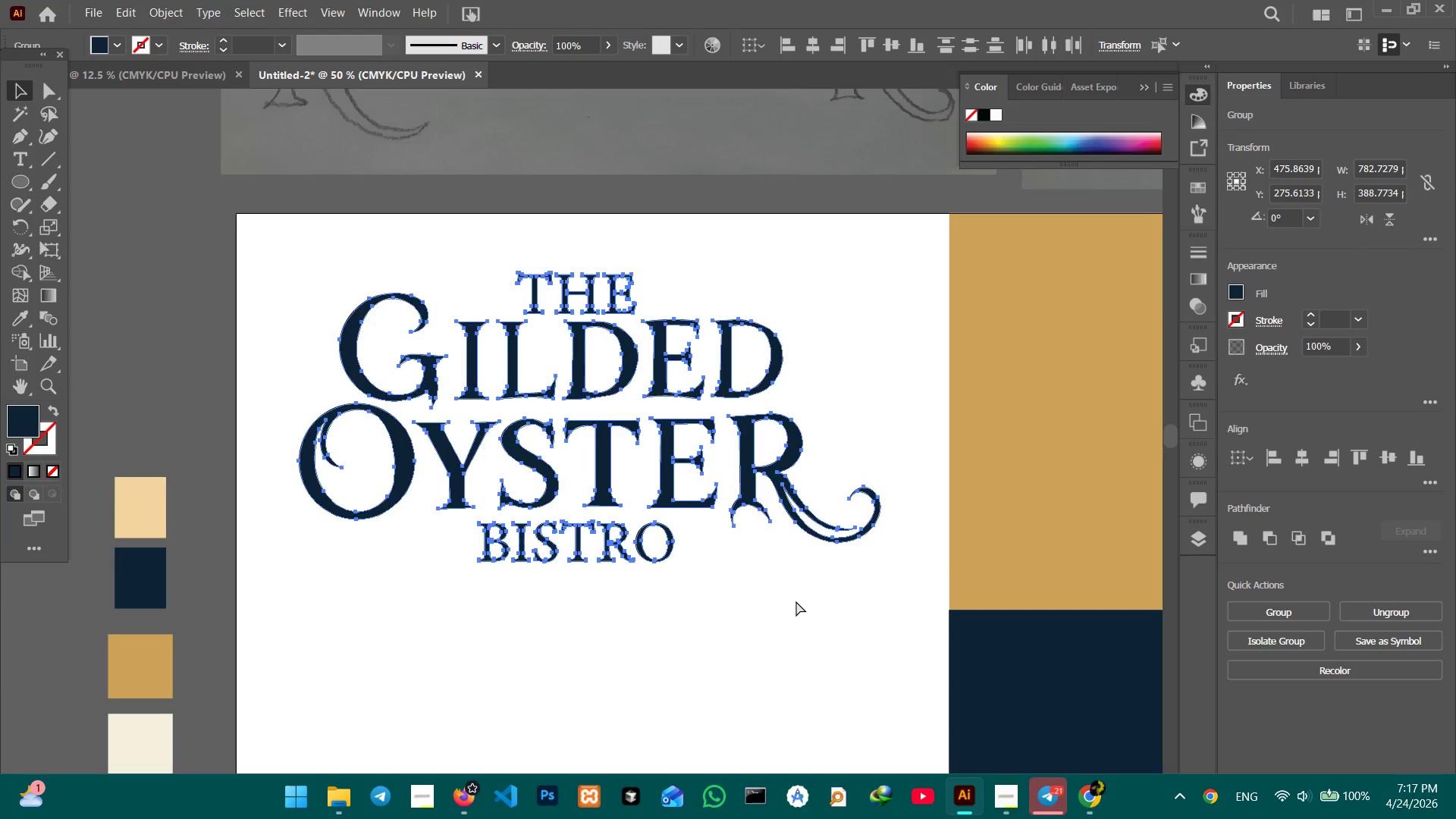 
key(Control+Minus)
 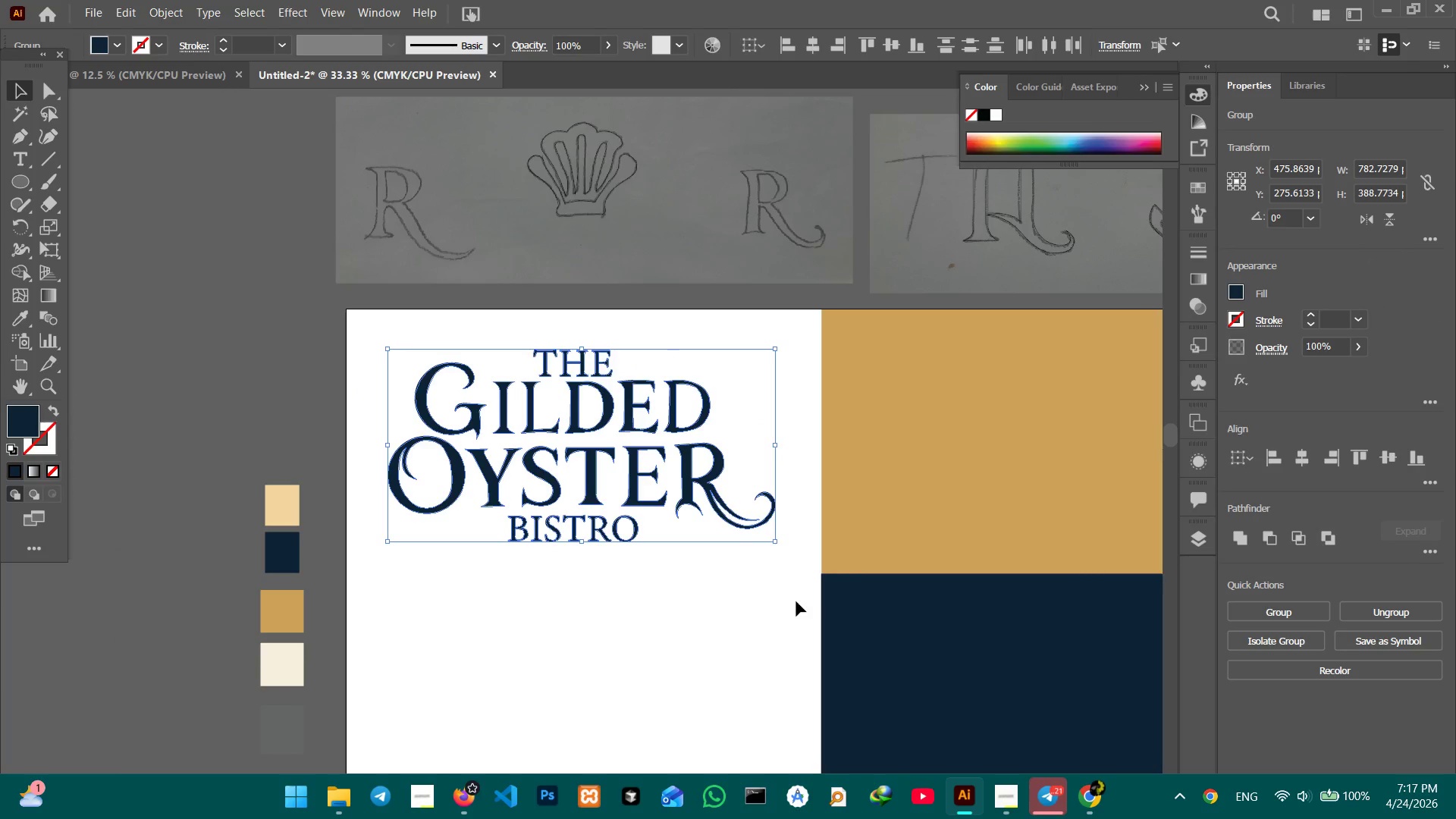 
hold_key(key=Space, duration=0.73)
 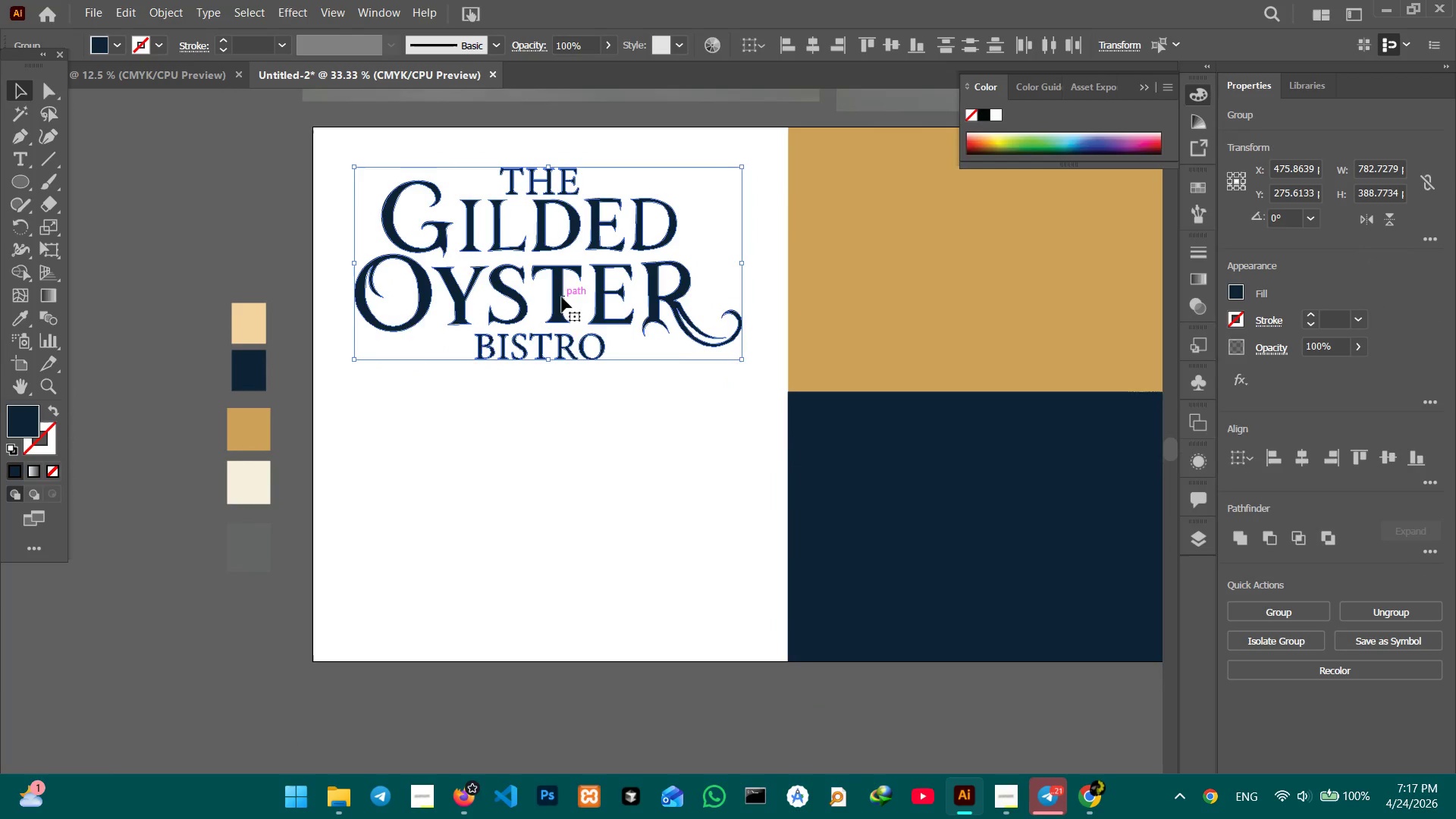 
left_click_drag(start_coordinate=[792, 557], to_coordinate=[759, 375])
 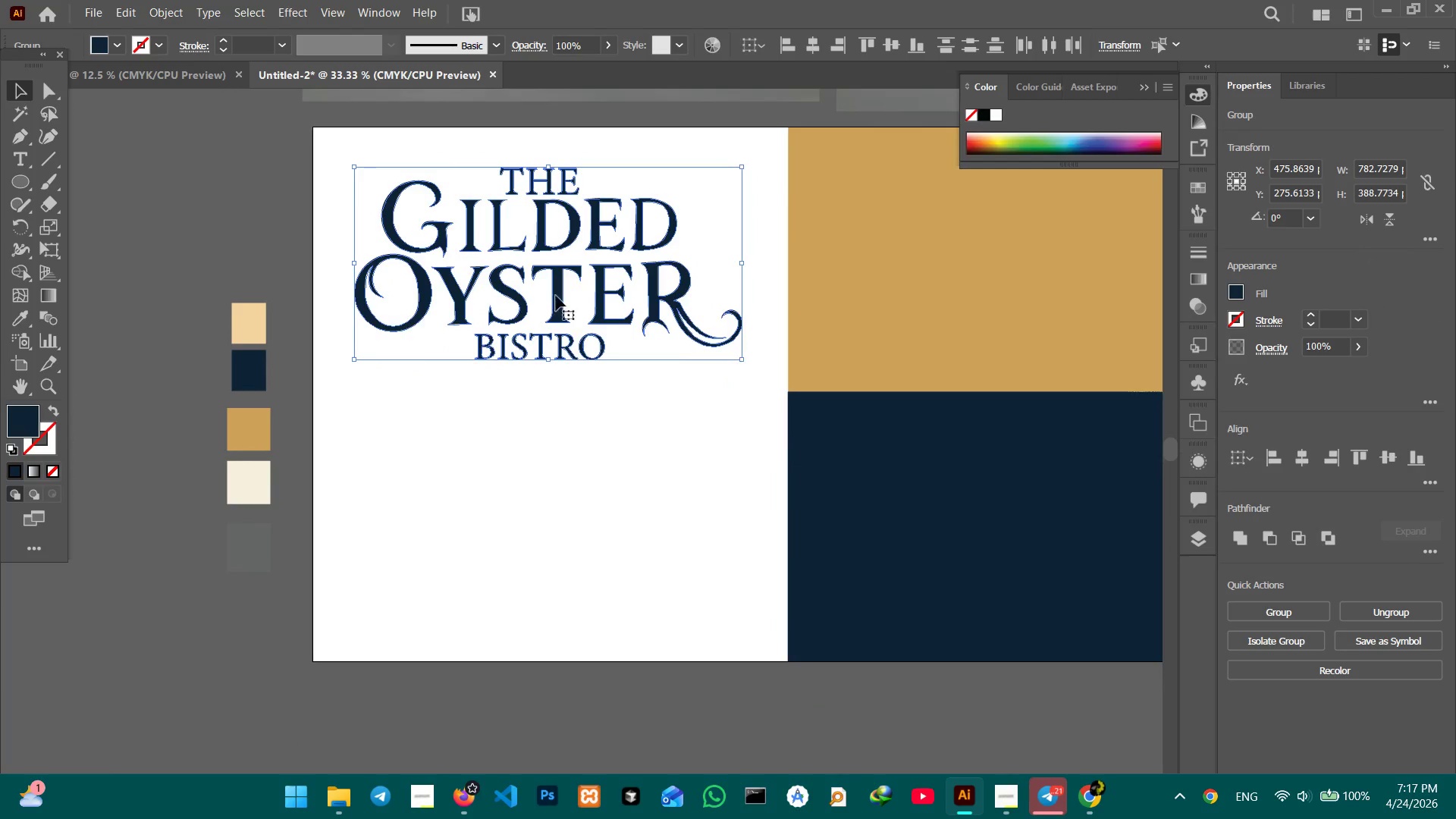 
left_click_drag(start_coordinate=[556, 296], to_coordinate=[563, 430])
 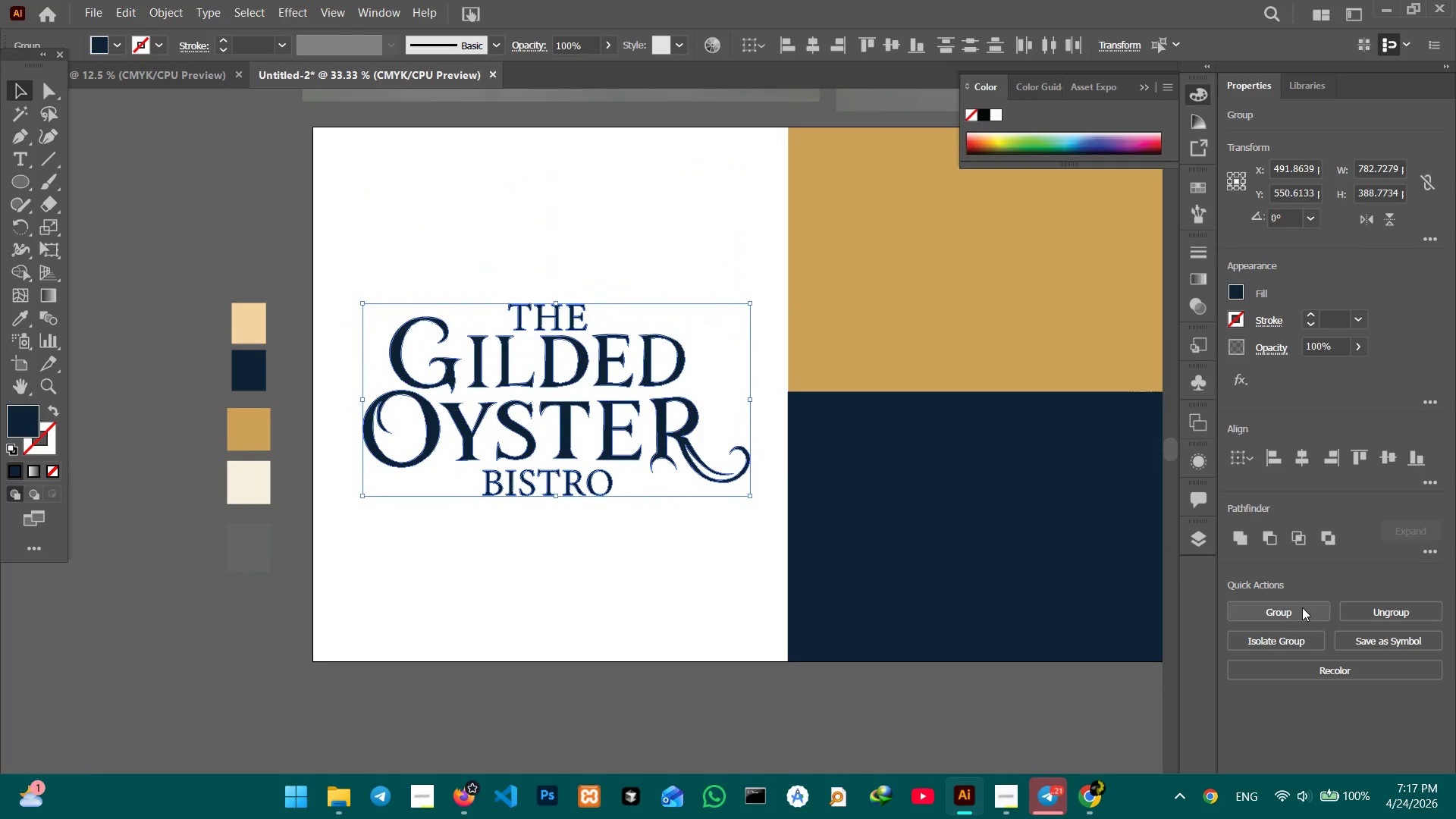 
left_click([1301, 609])
 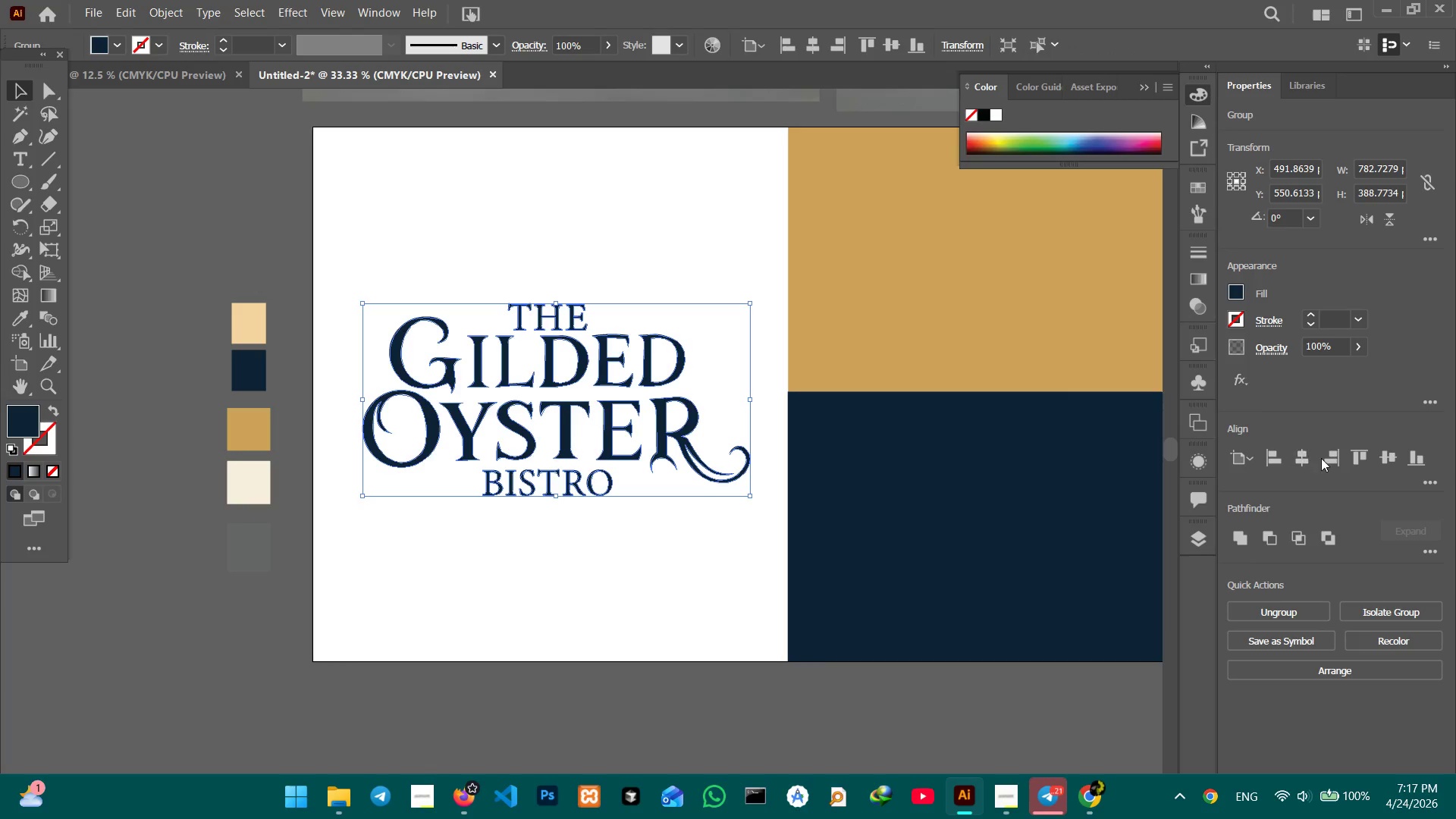 
left_click([1384, 463])
 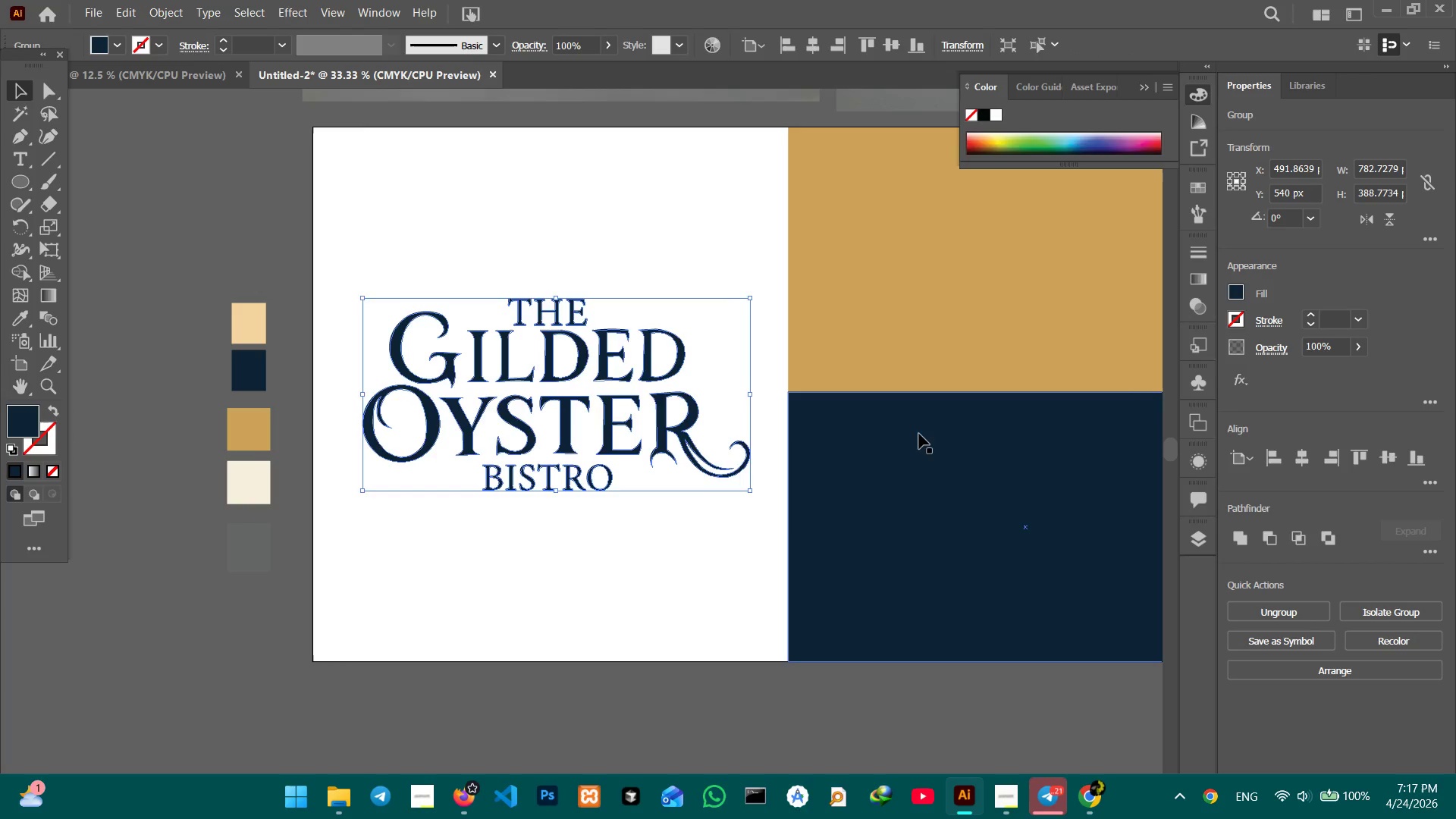 
hold_key(key=Space, duration=1.06)
 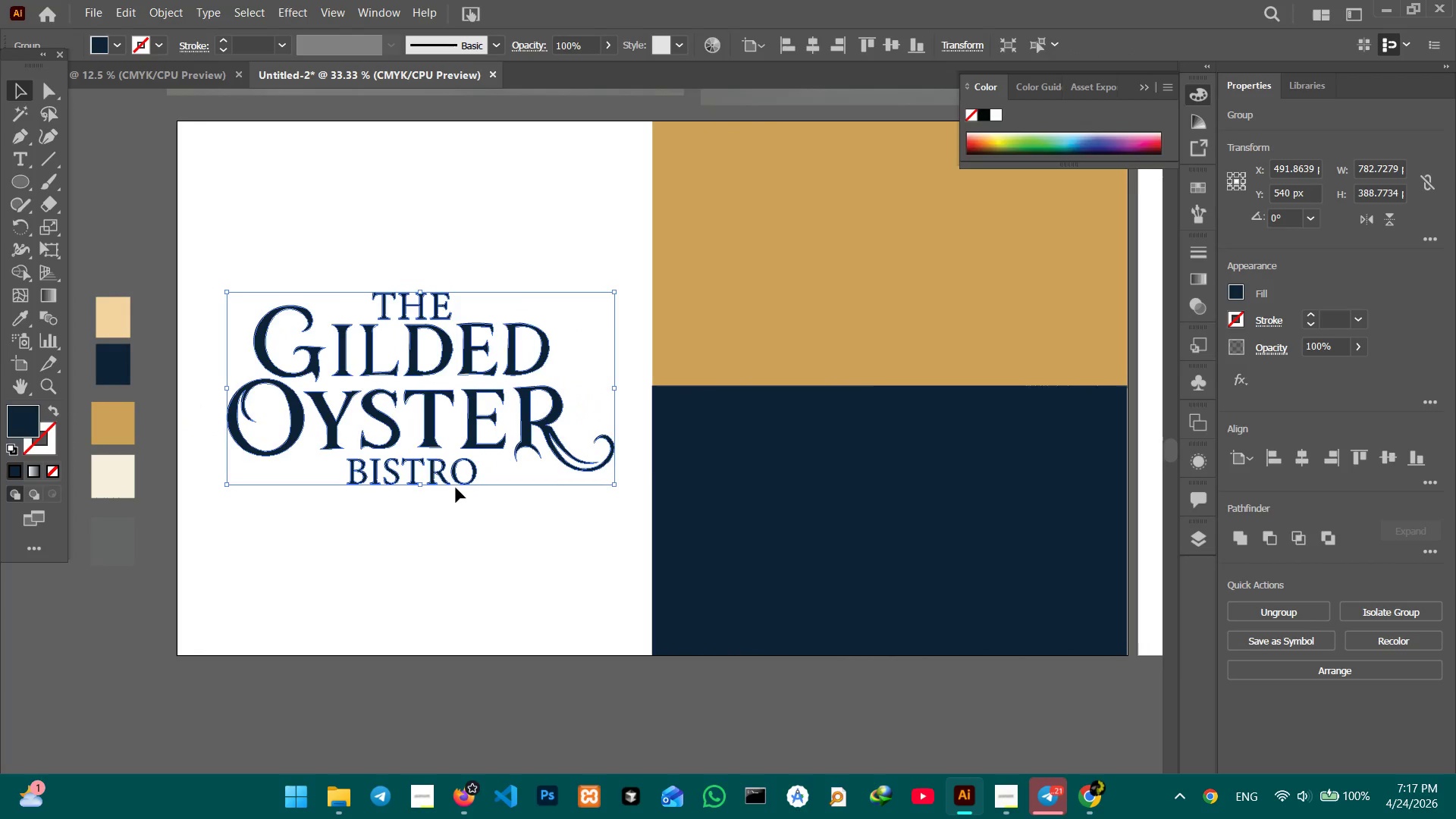 
left_click_drag(start_coordinate=[1069, 448], to_coordinate=[934, 442])
 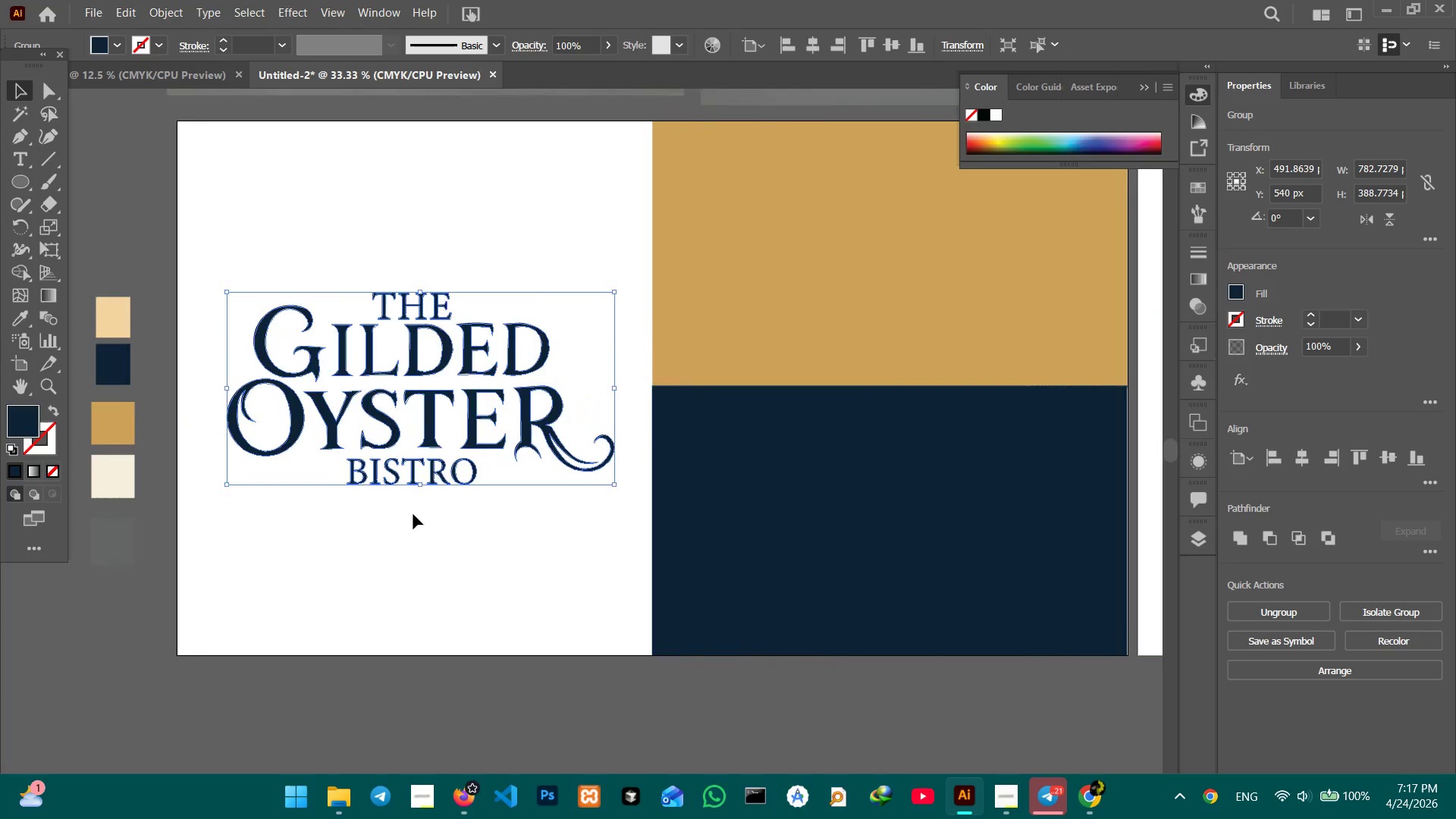 
hold_key(key=Space, duration=7.5)
 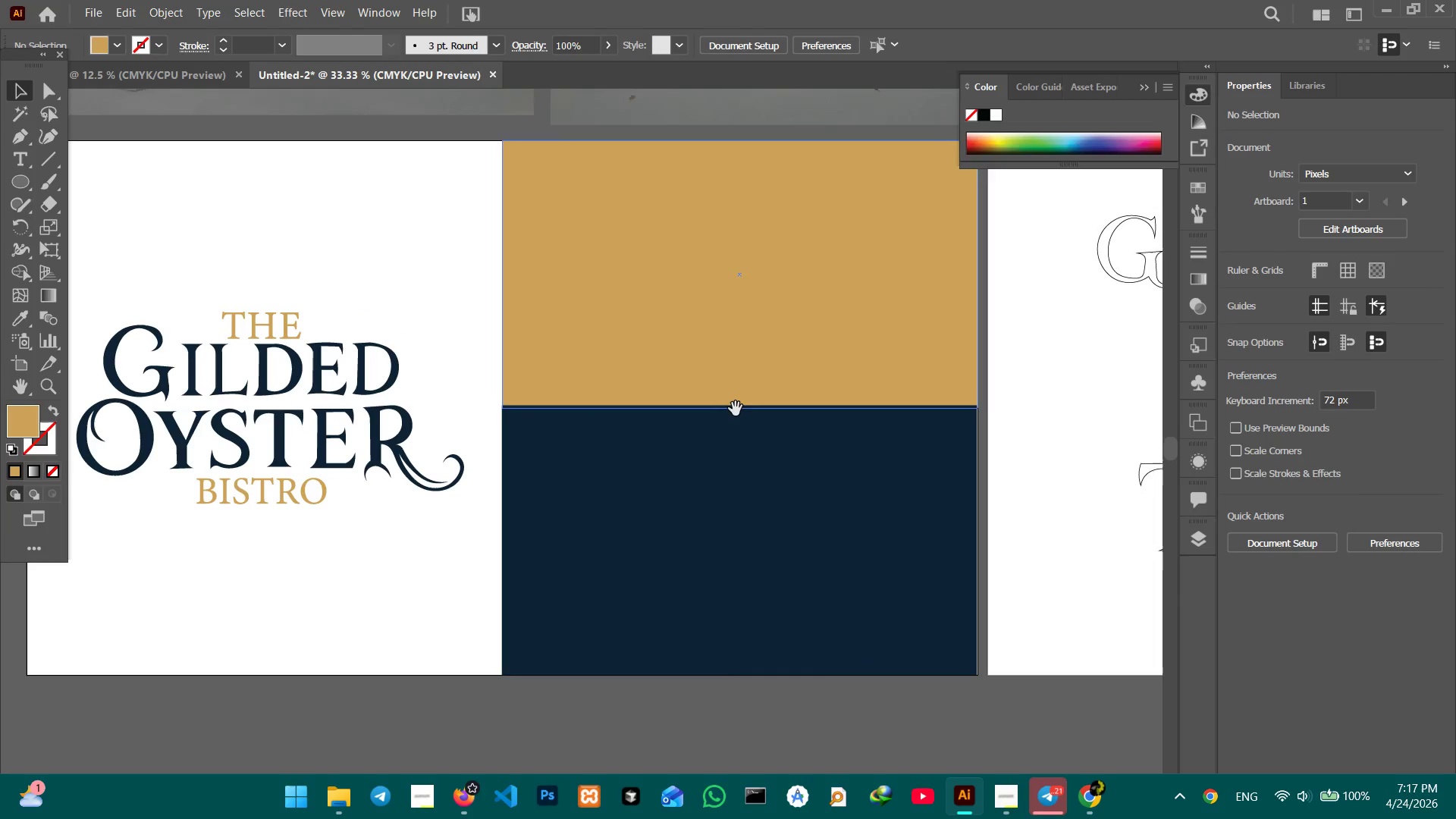 
double_click([457, 477])
 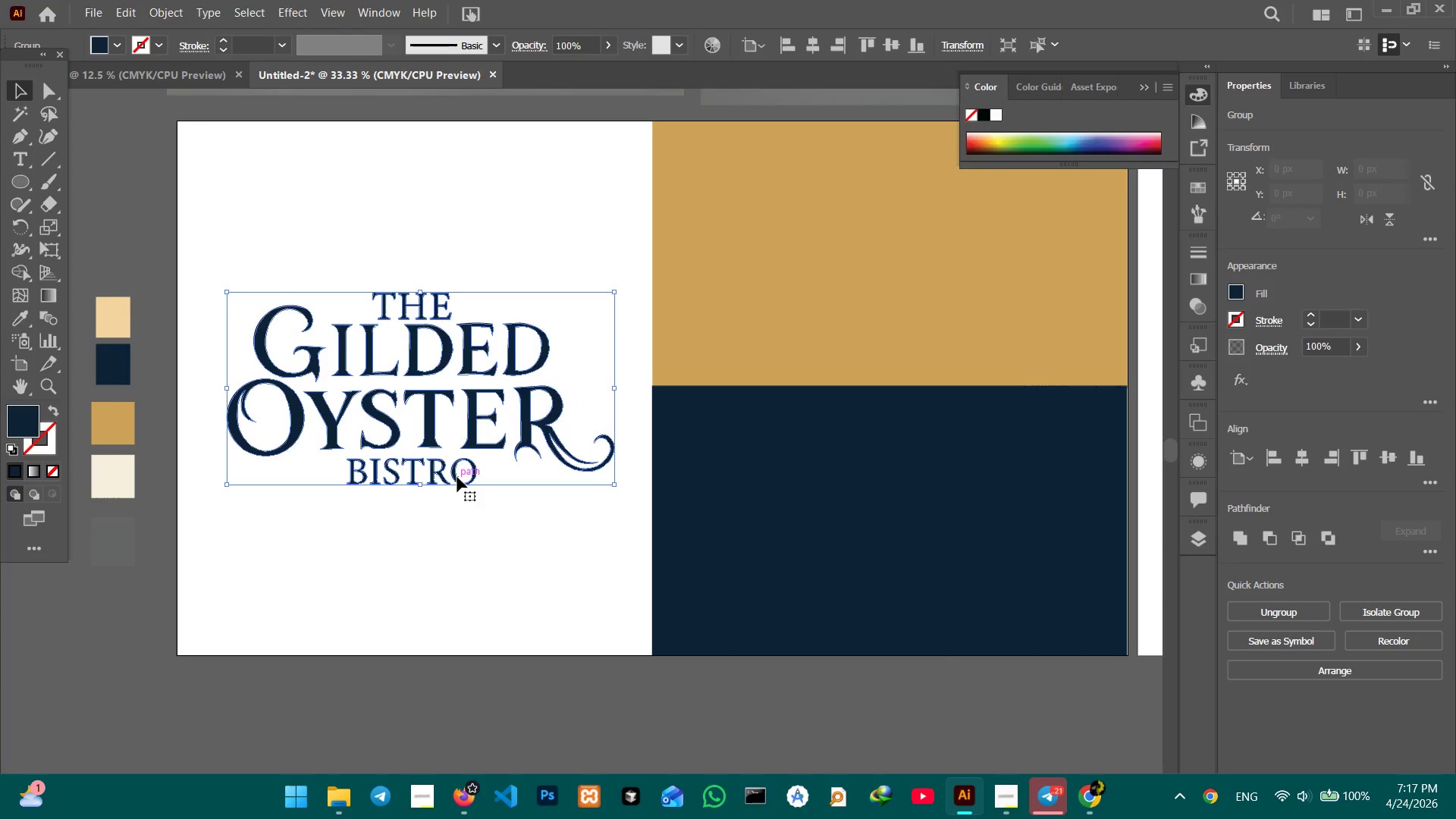 
triple_click([457, 477])
 